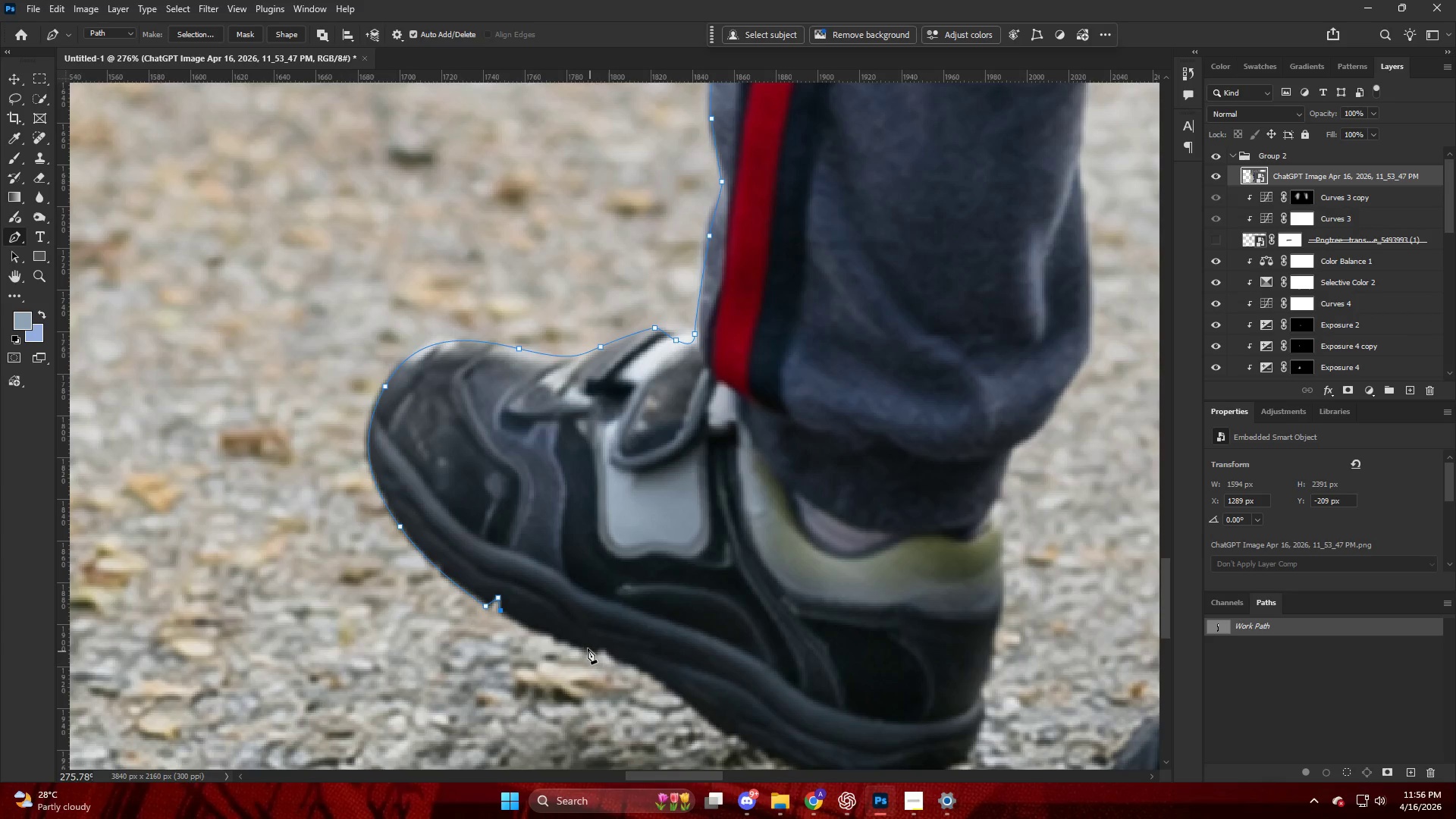 
left_click_drag(start_coordinate=[587, 647], to_coordinate=[592, 650])
 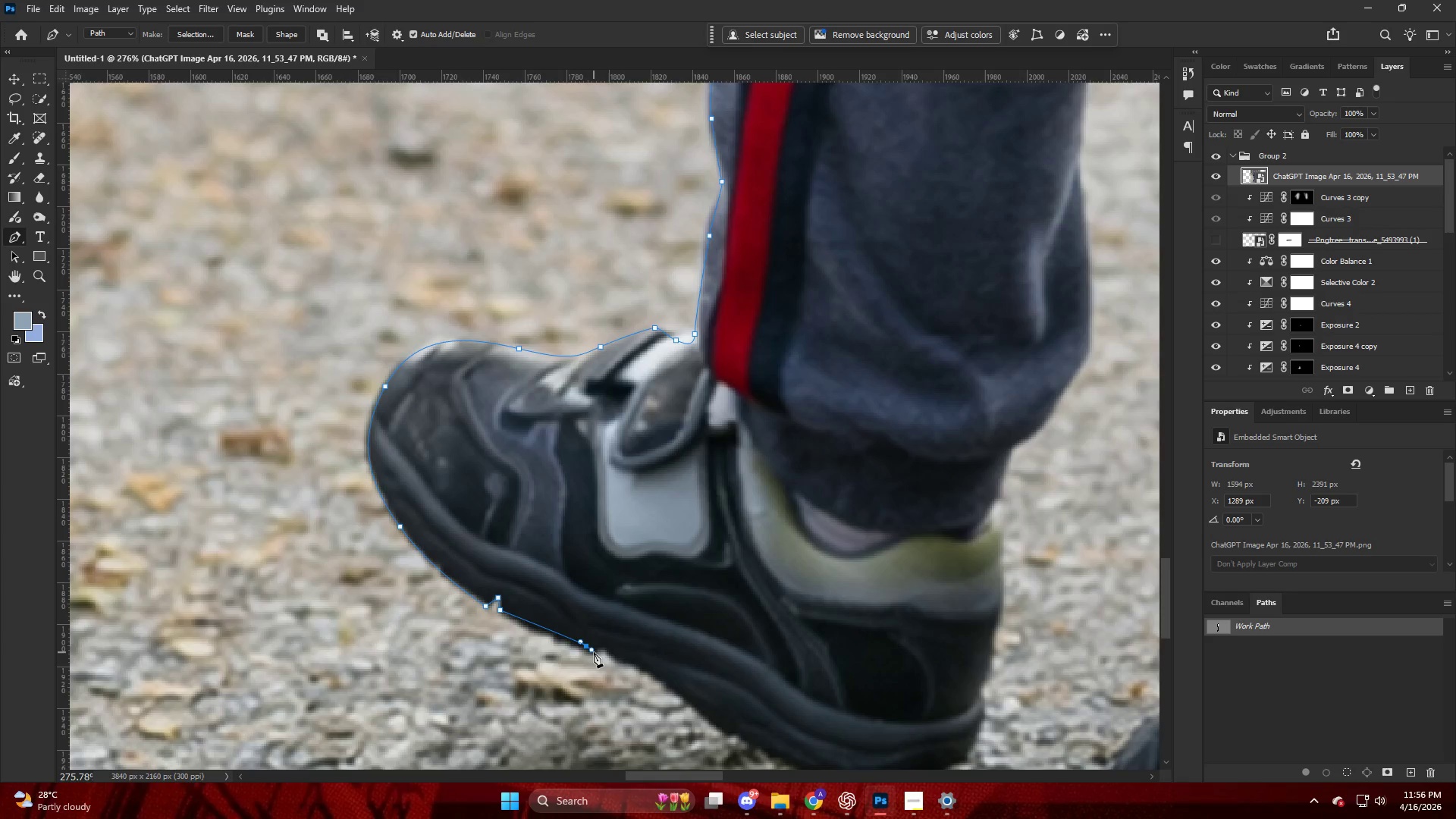 
key(Control+ControlLeft)
 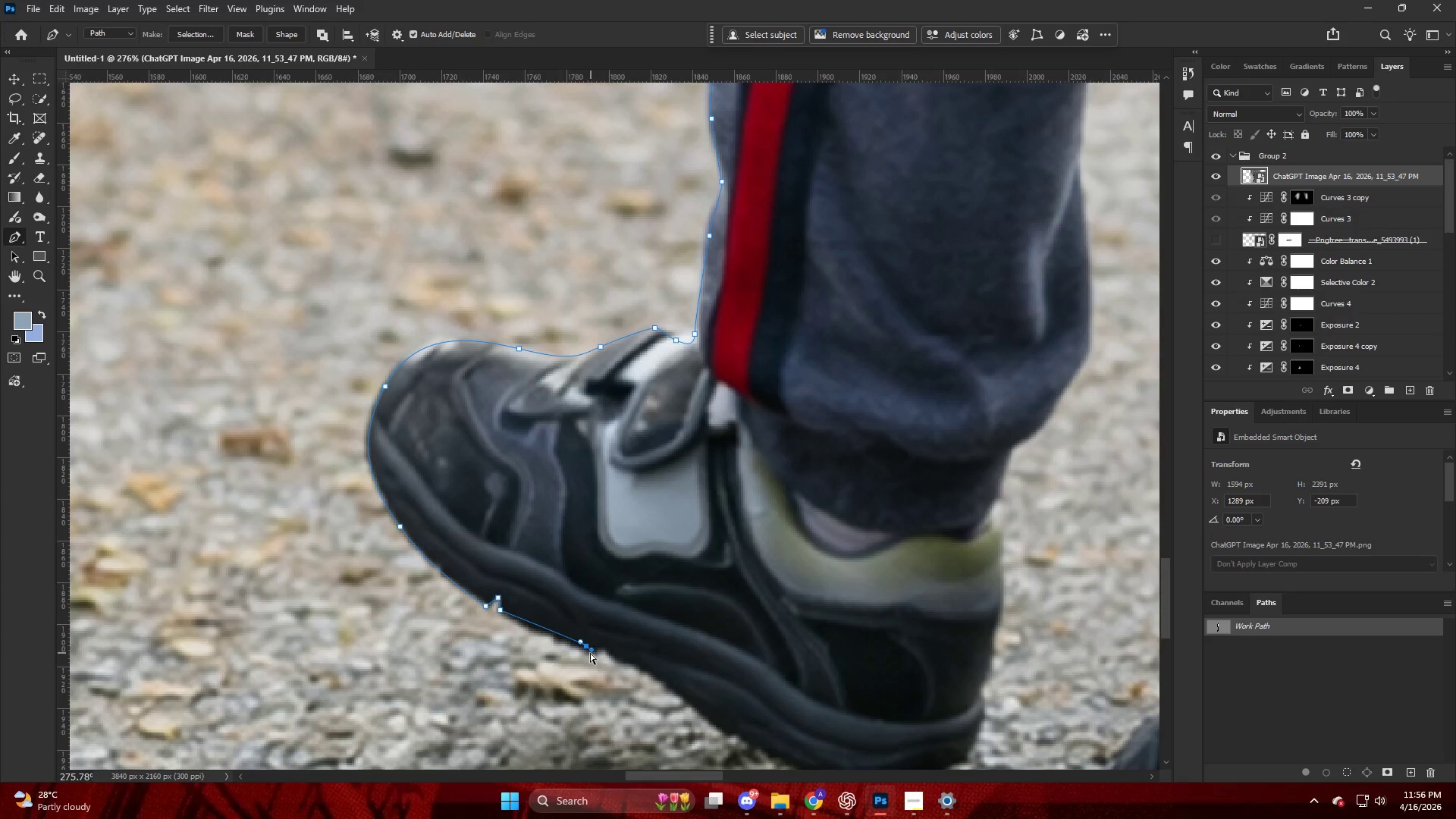 
key(Control+Z)
 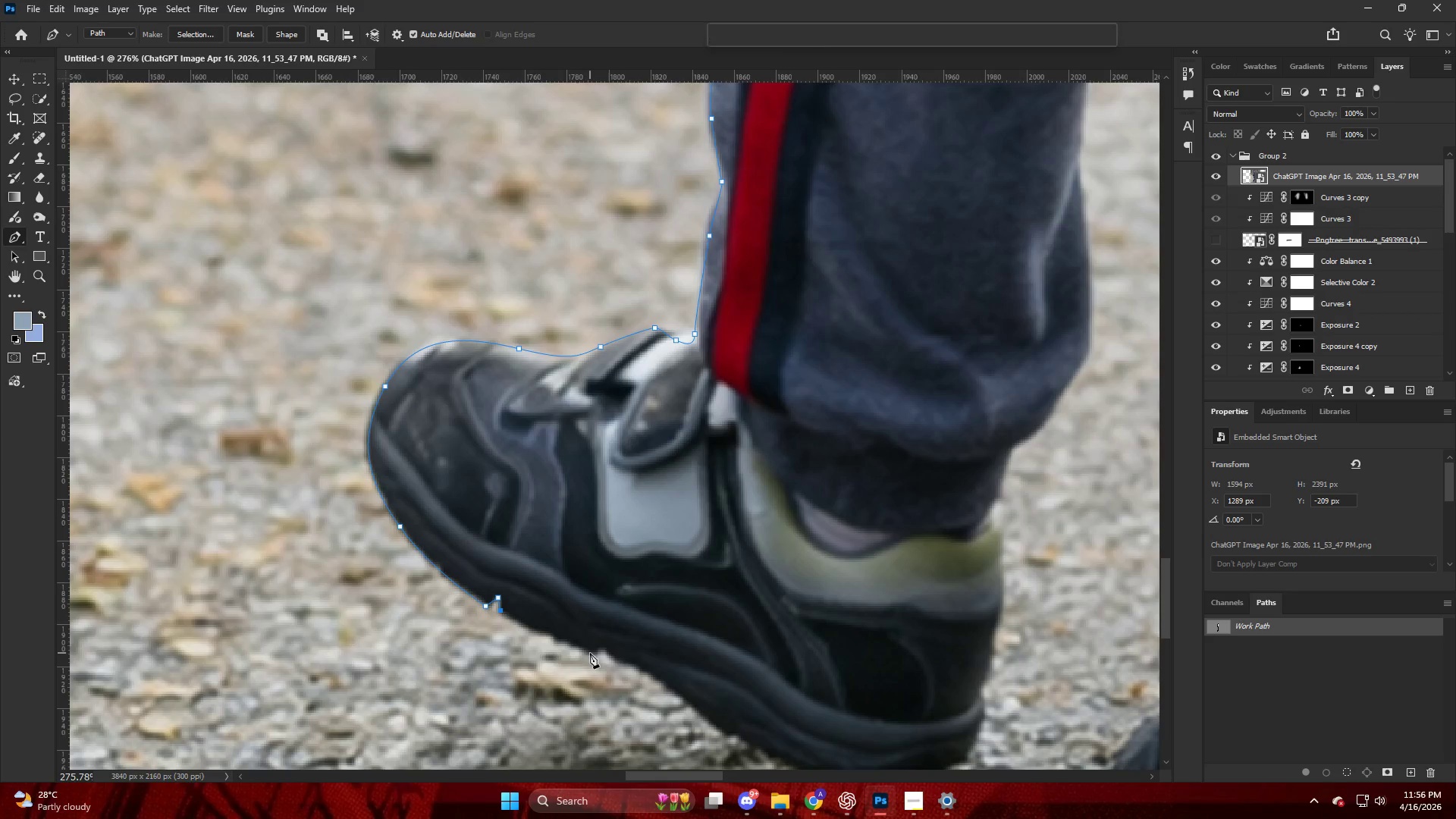 
left_click_drag(start_coordinate=[590, 653], to_coordinate=[597, 653])
 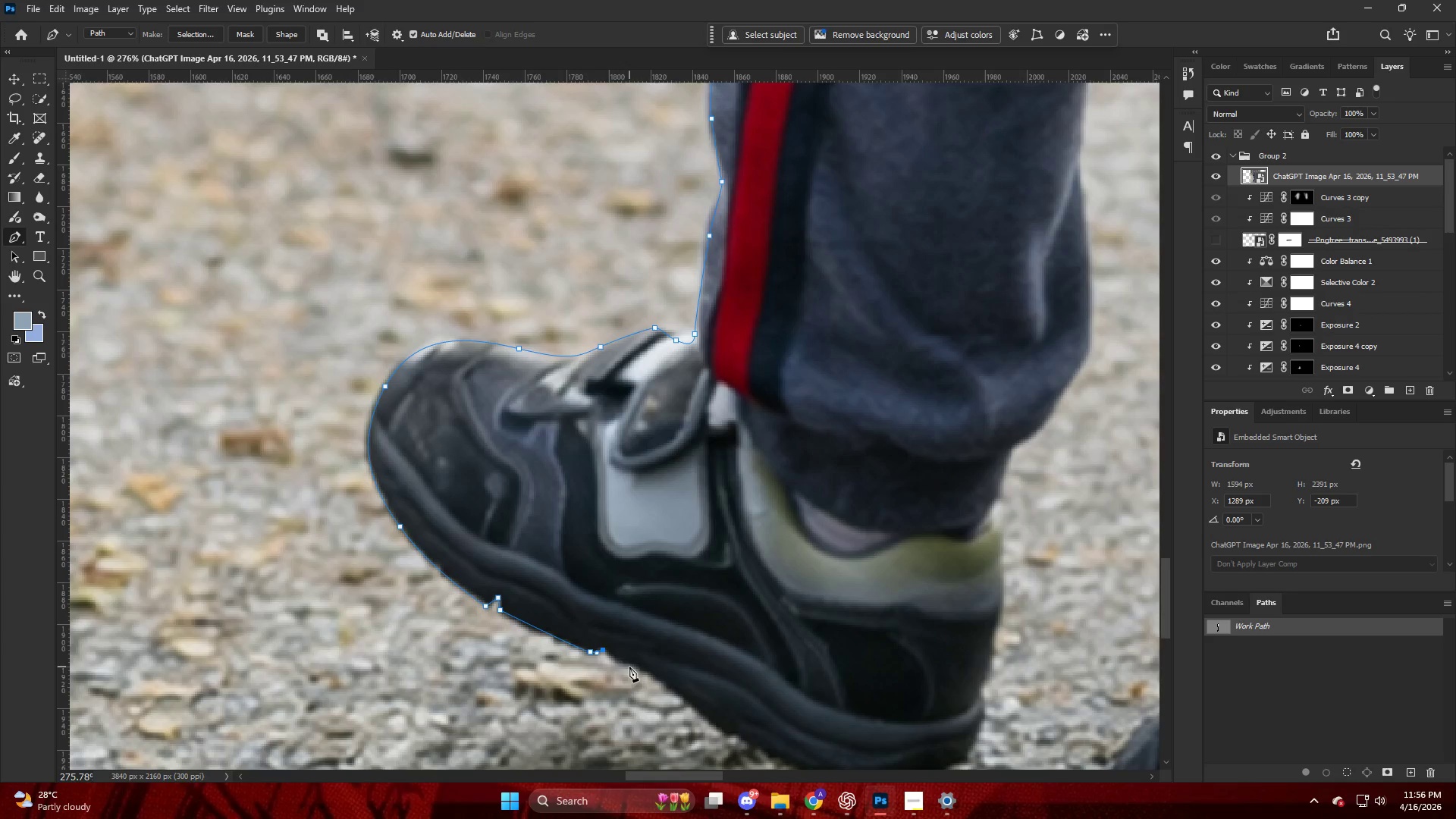 
left_click_drag(start_coordinate=[634, 666], to_coordinate=[657, 673])
 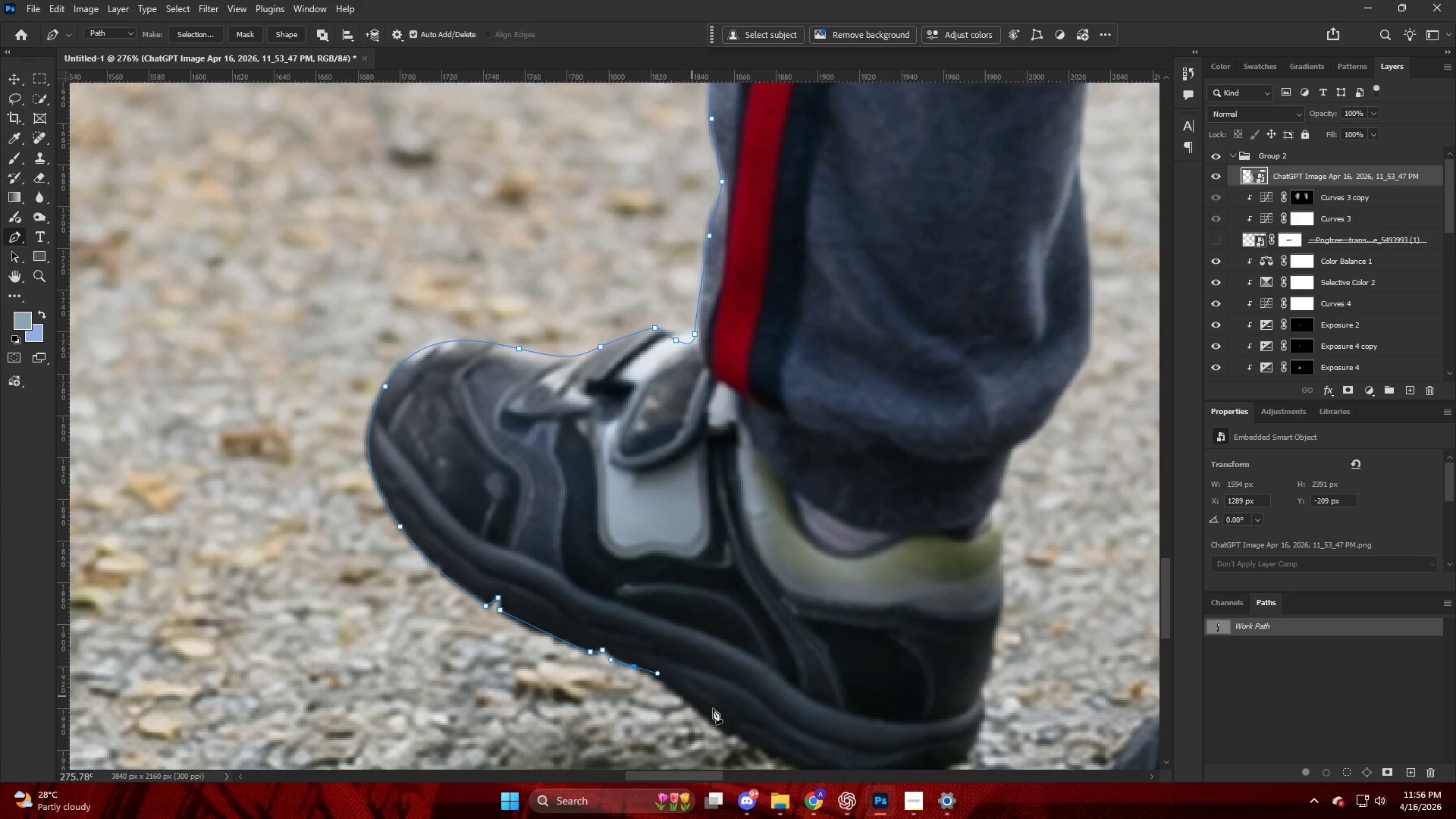 
scroll: coordinate [723, 713], scroll_direction: down, amount: 5.0
 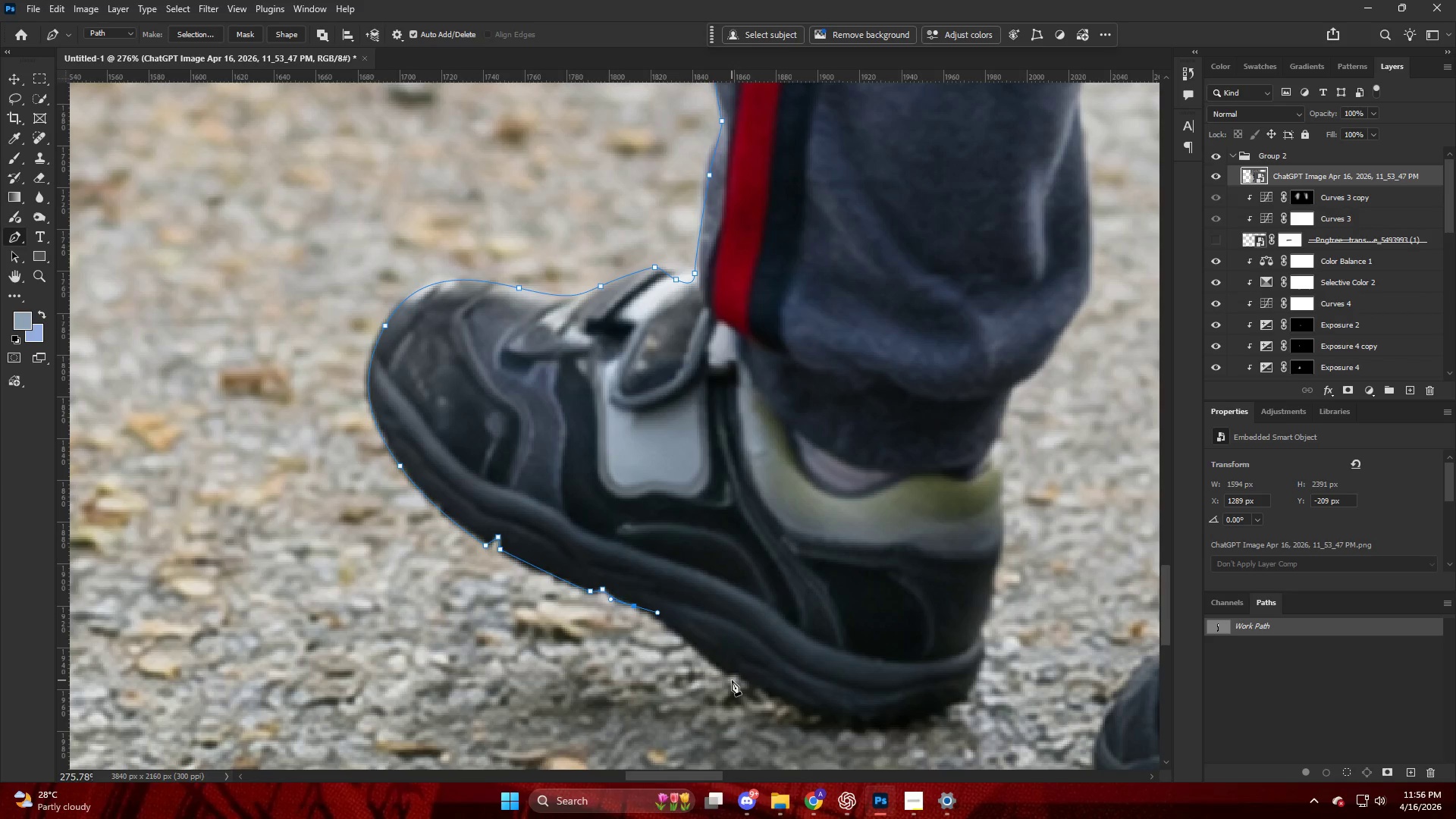 
left_click_drag(start_coordinate=[733, 680], to_coordinate=[742, 683])
 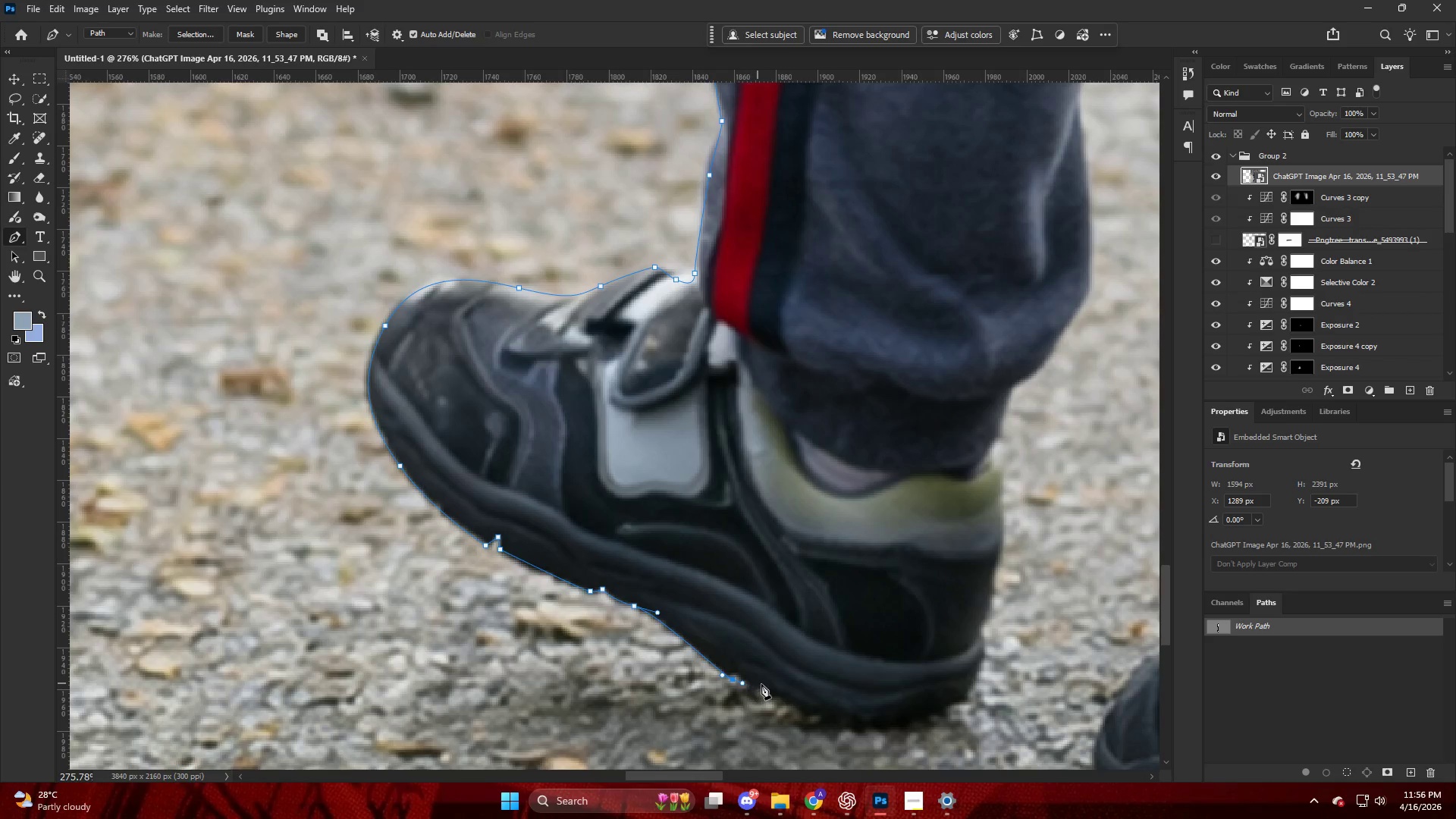 
left_click_drag(start_coordinate=[762, 684], to_coordinate=[767, 689])
 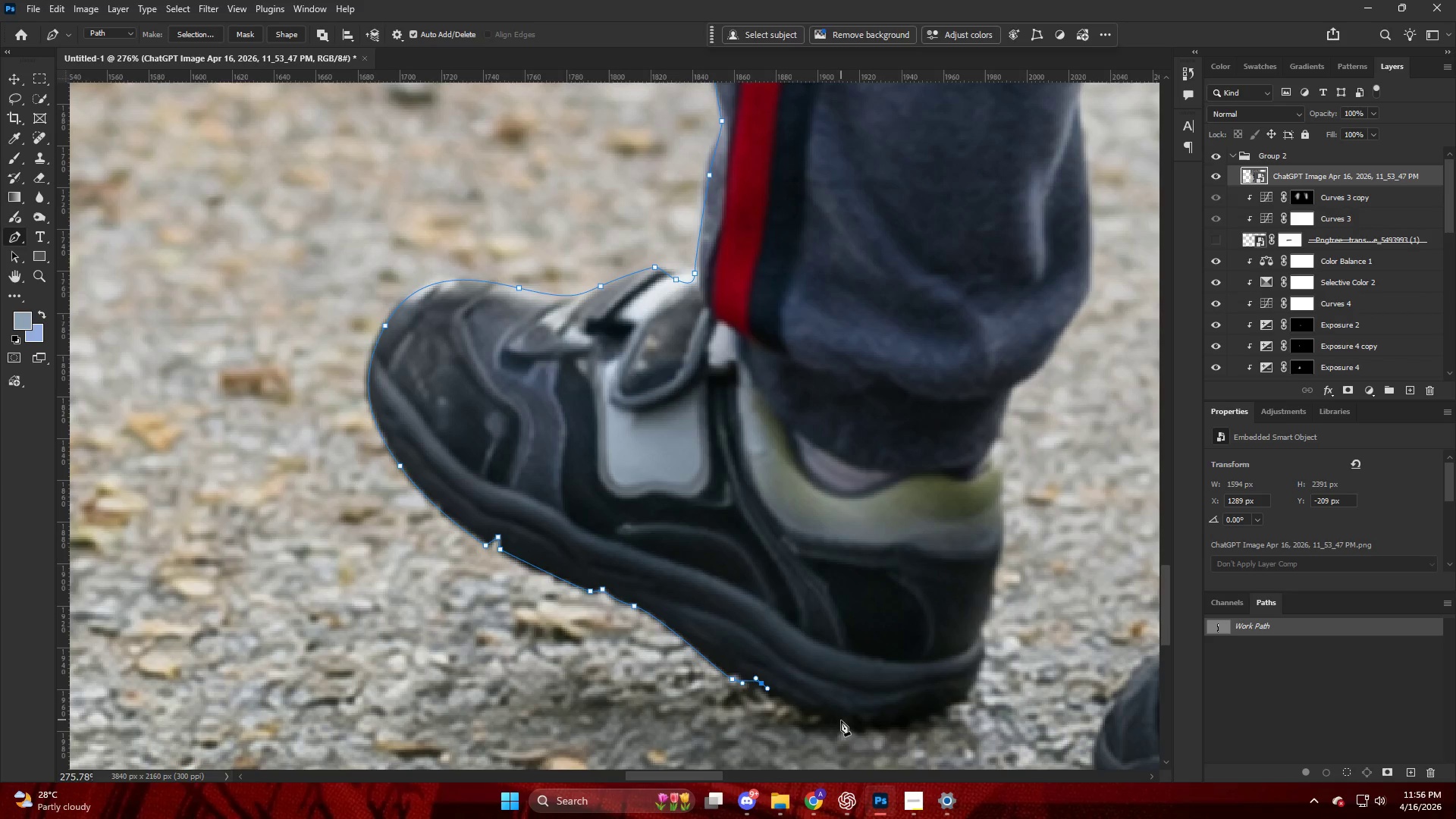 
left_click_drag(start_coordinate=[843, 722], to_coordinate=[901, 728])
 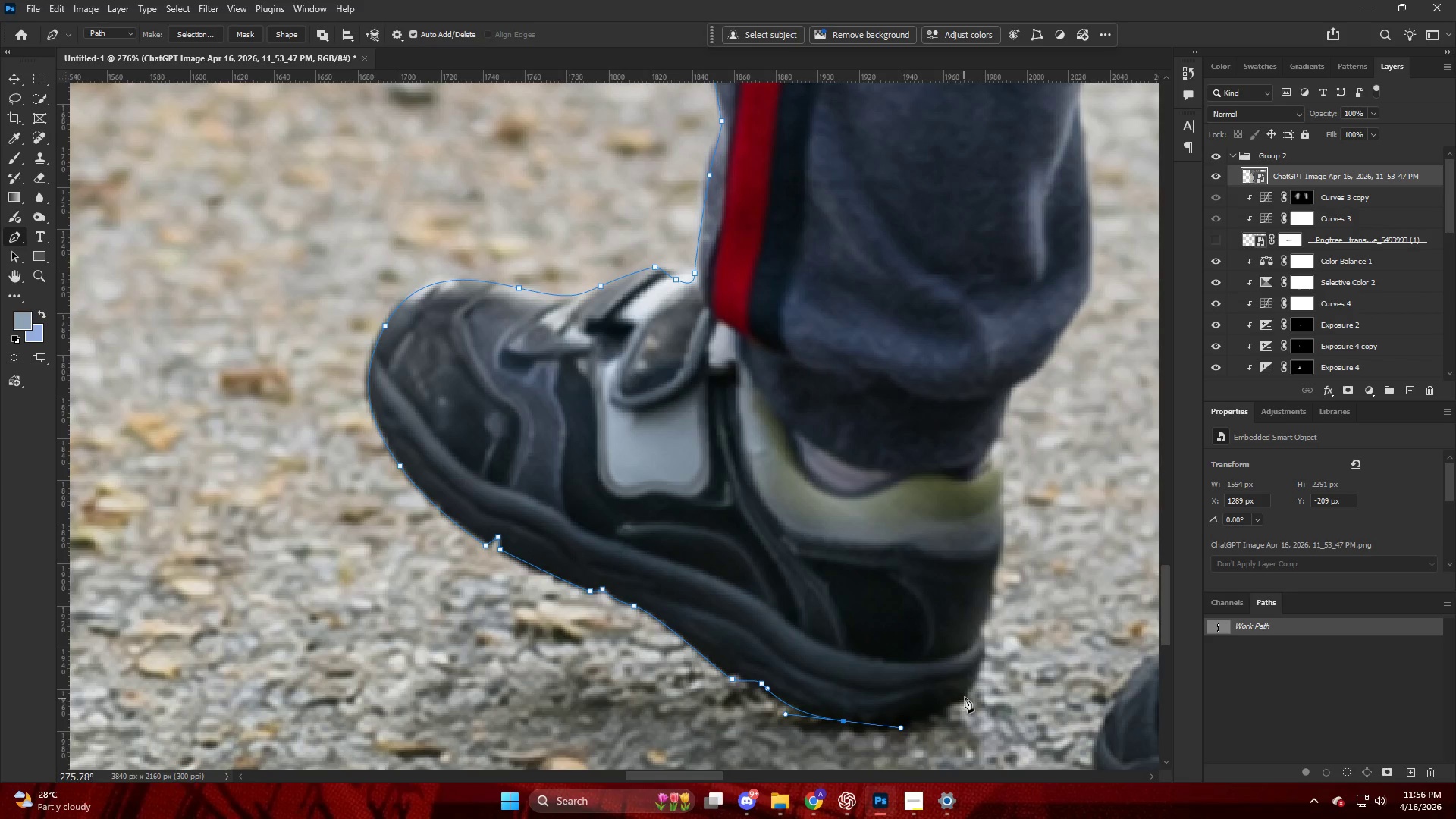 
left_click_drag(start_coordinate=[967, 696], to_coordinate=[974, 691])
 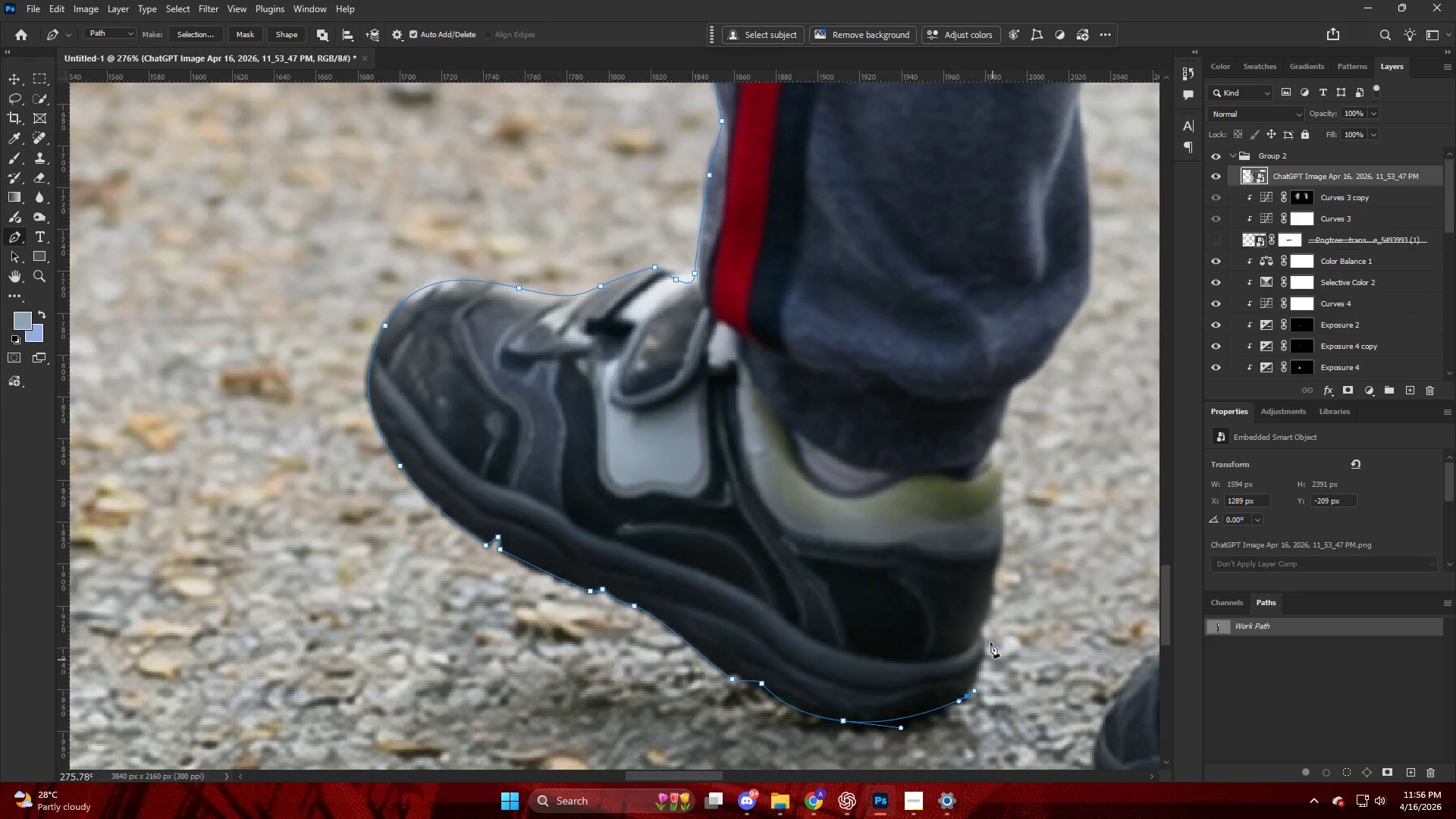 
hold_key(key=AltLeft, duration=0.64)
 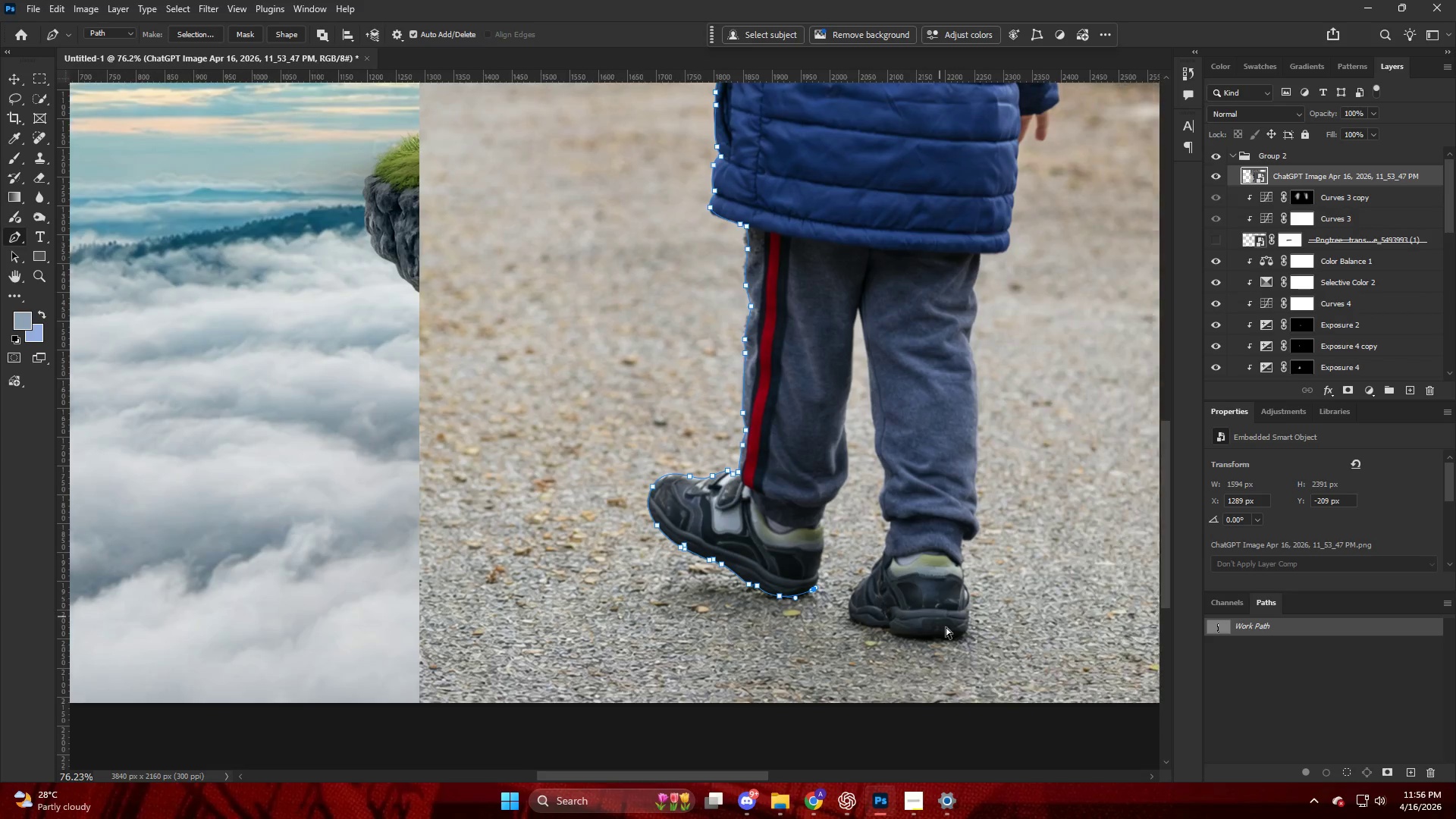 
hold_key(key=ControlLeft, duration=0.44)
 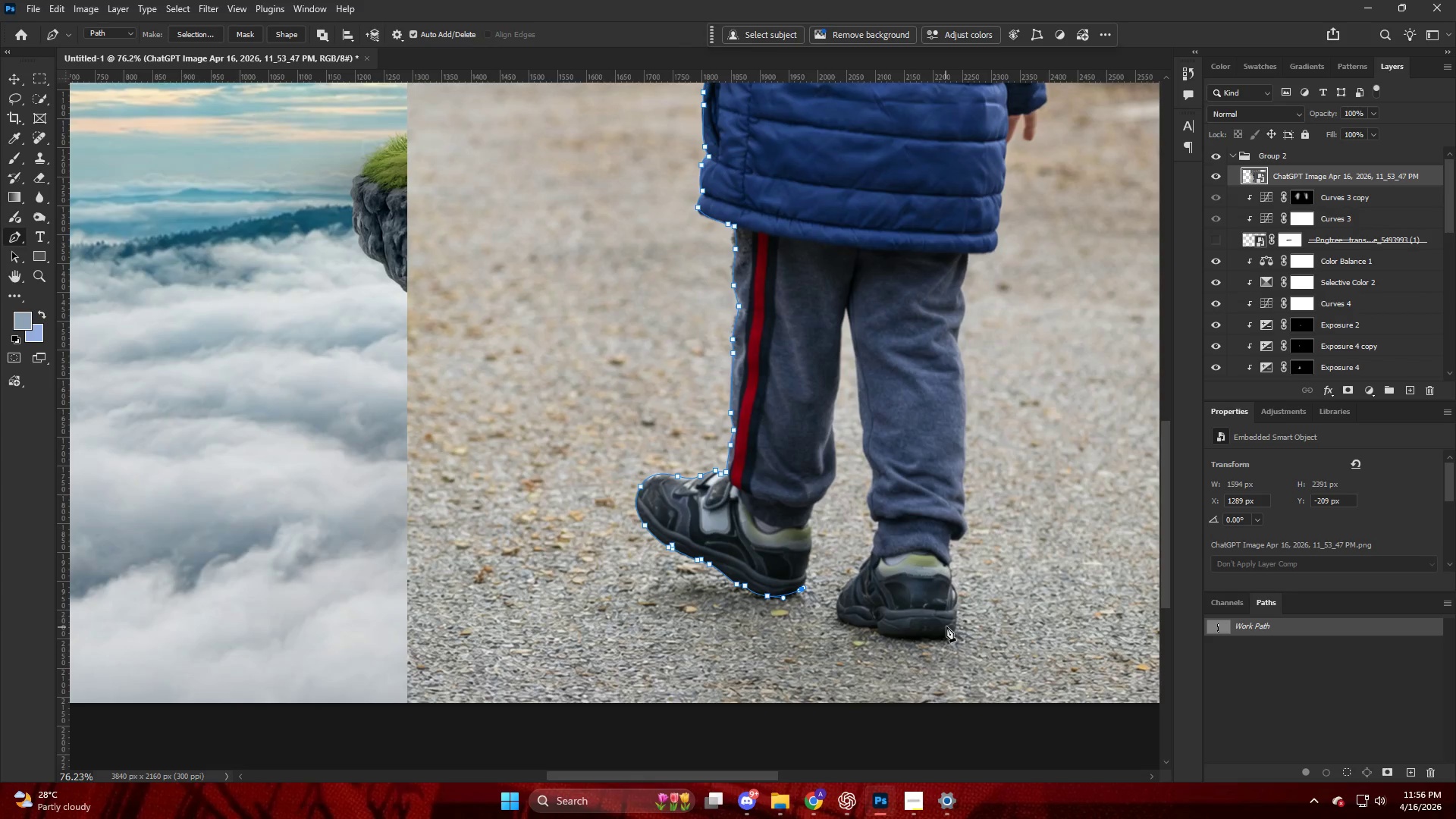 
hold_key(key=AltLeft, duration=0.44)
 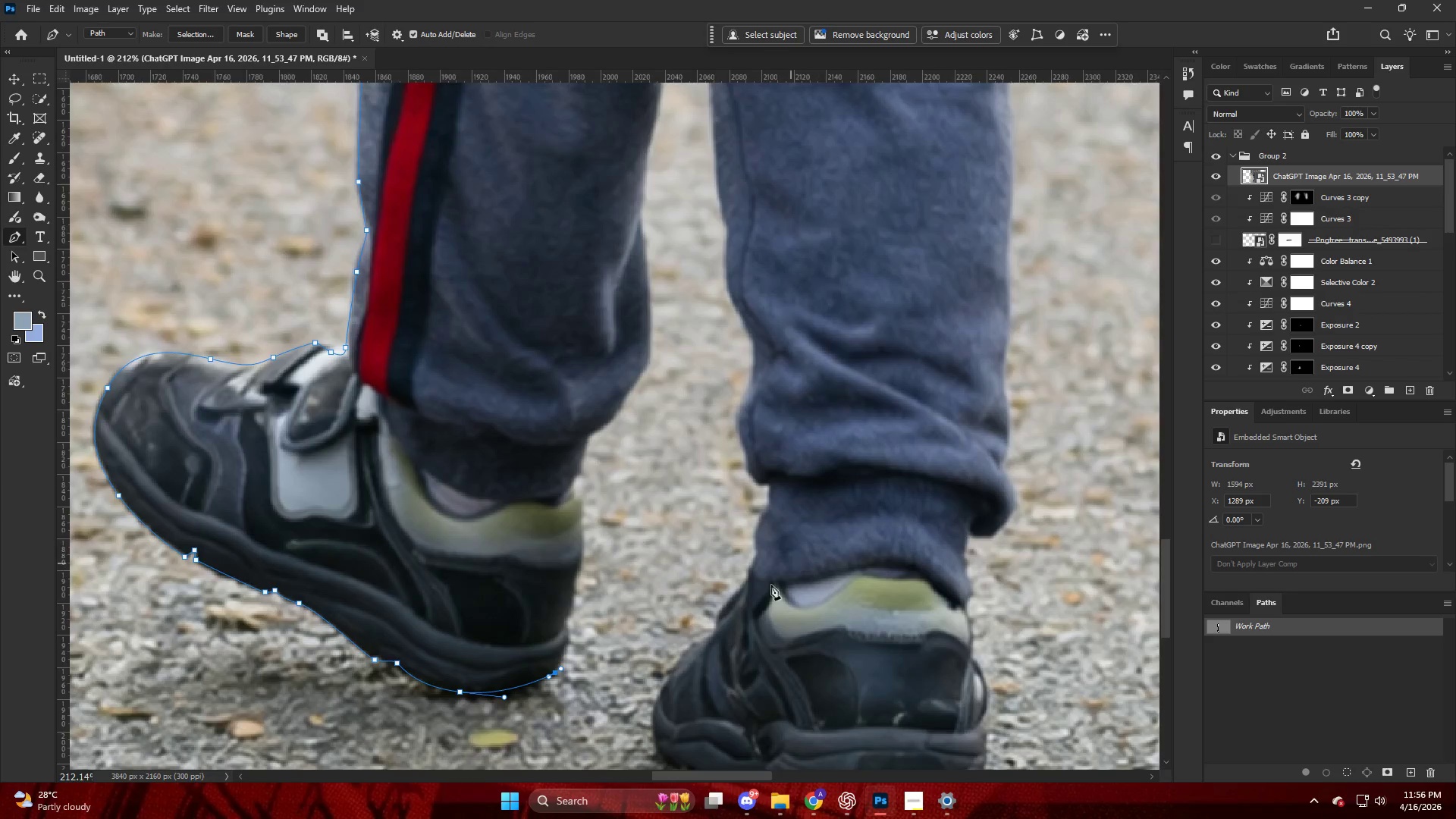 
key(Alt+AltLeft)
 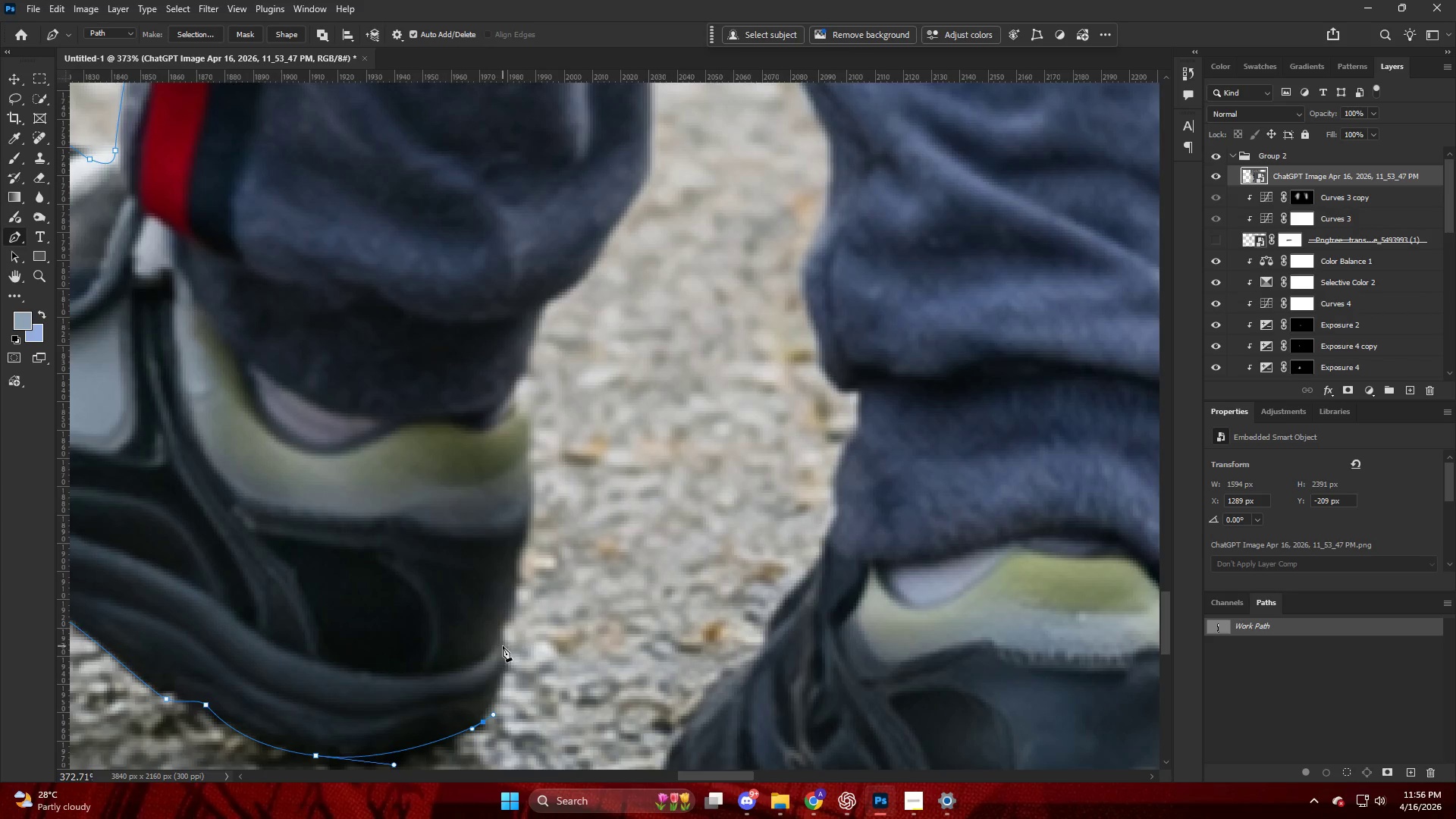 
scroll: coordinate [634, 610], scroll_direction: down, amount: 13.0
 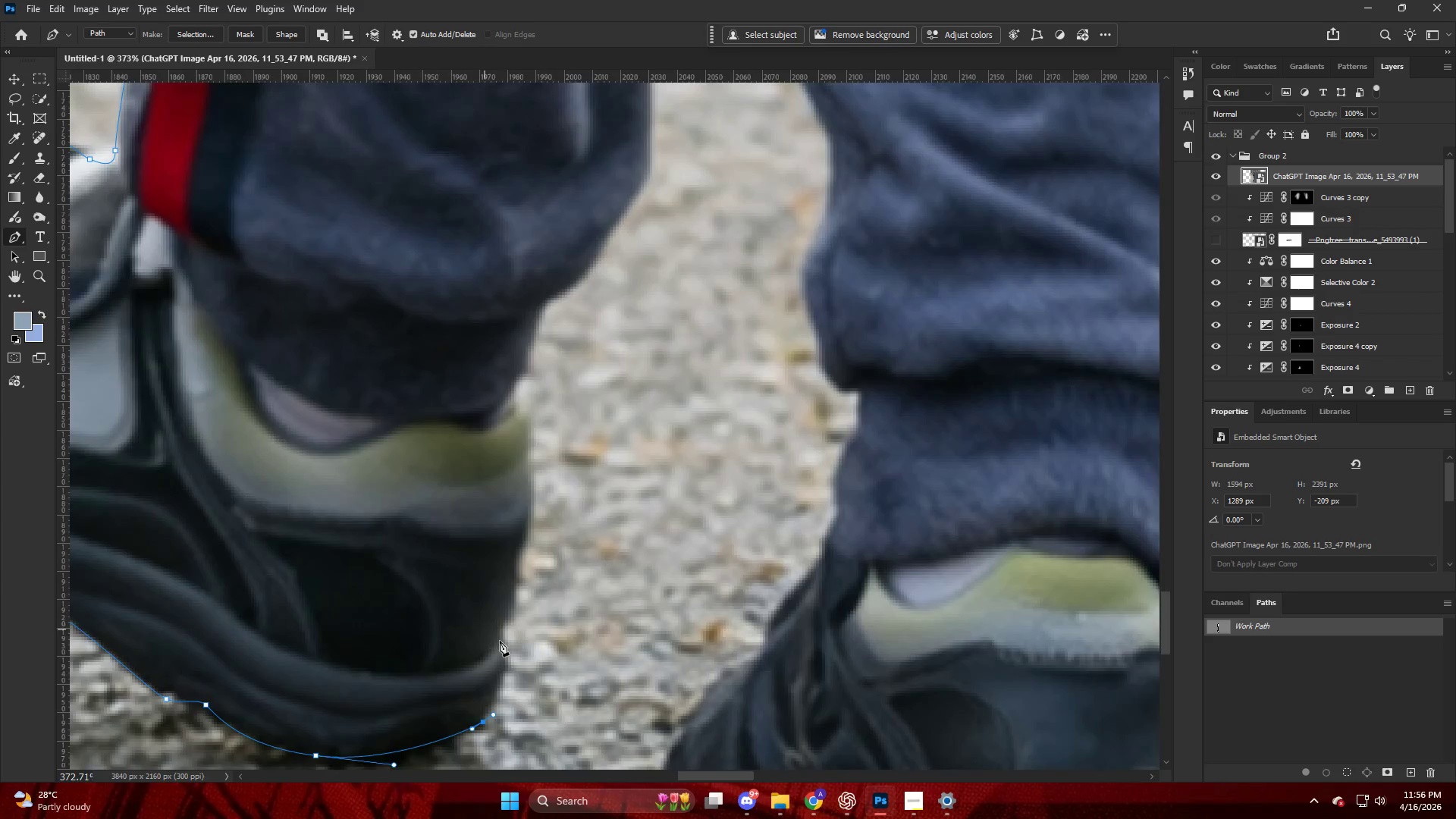 
left_click_drag(start_coordinate=[501, 643], to_coordinate=[503, 621])
 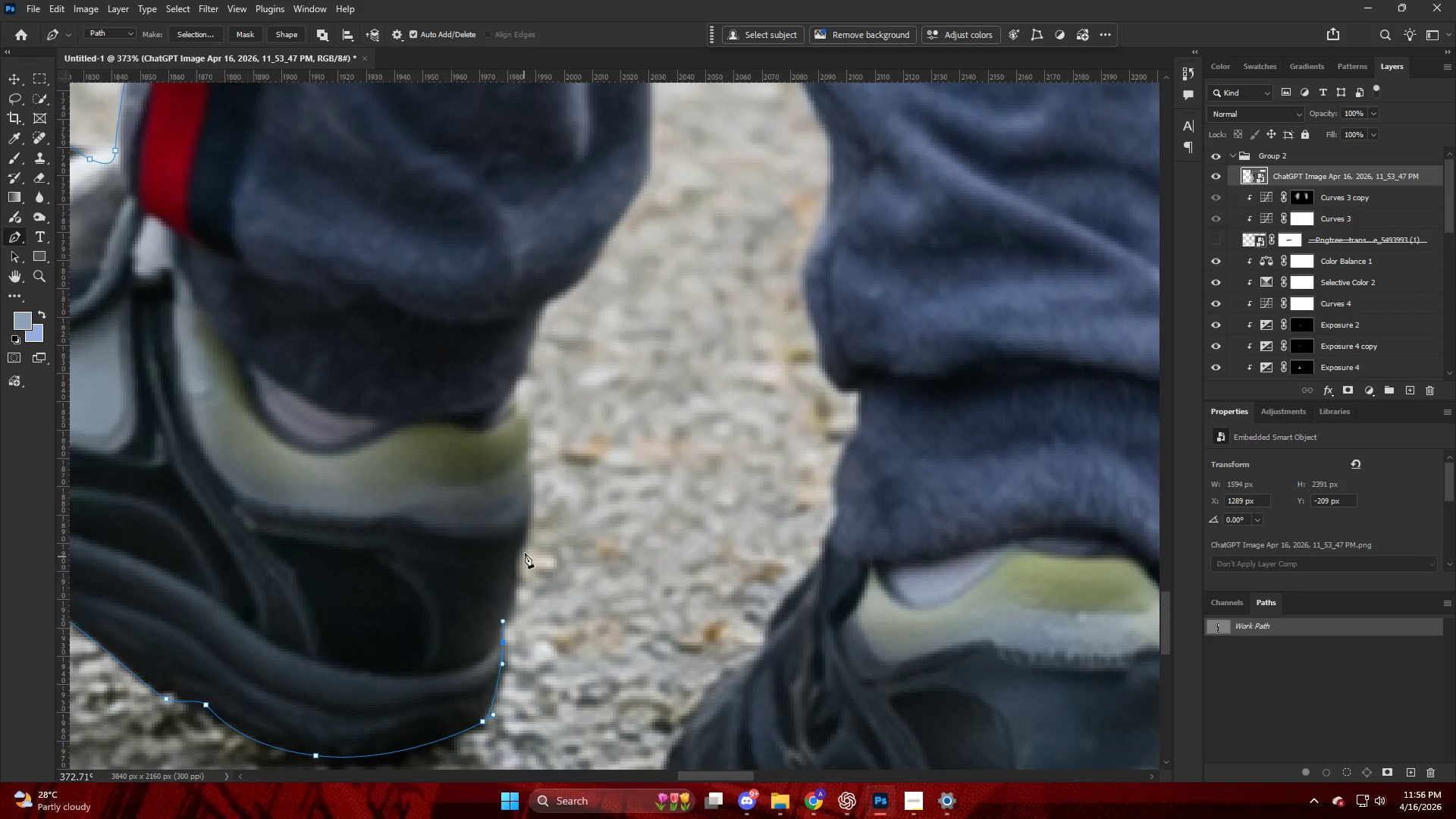 
left_click_drag(start_coordinate=[526, 543], to_coordinate=[529, 530])
 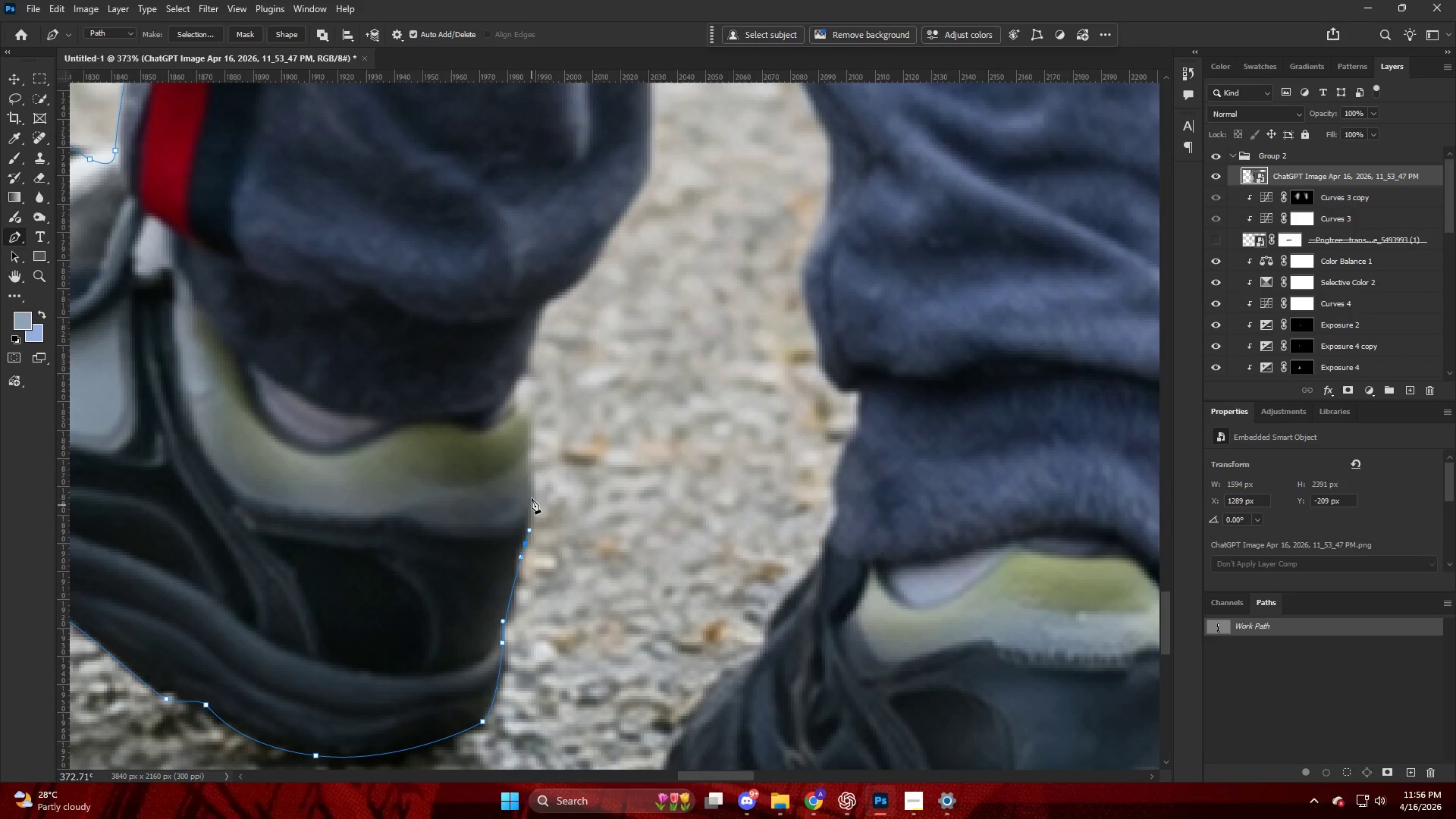 
left_click_drag(start_coordinate=[531, 486], to_coordinate=[525, 458])
 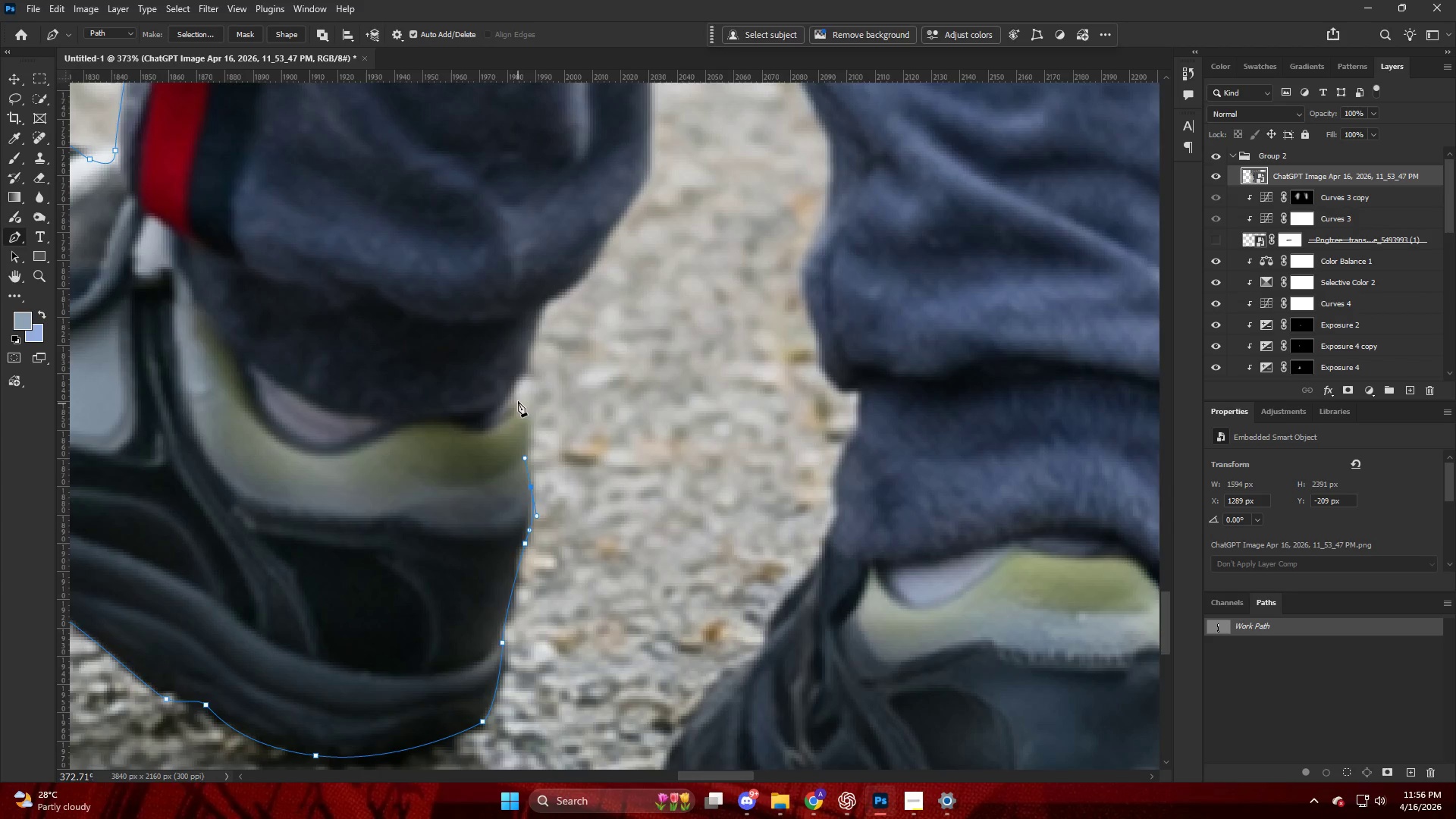 
left_click_drag(start_coordinate=[518, 397], to_coordinate=[516, 387])
 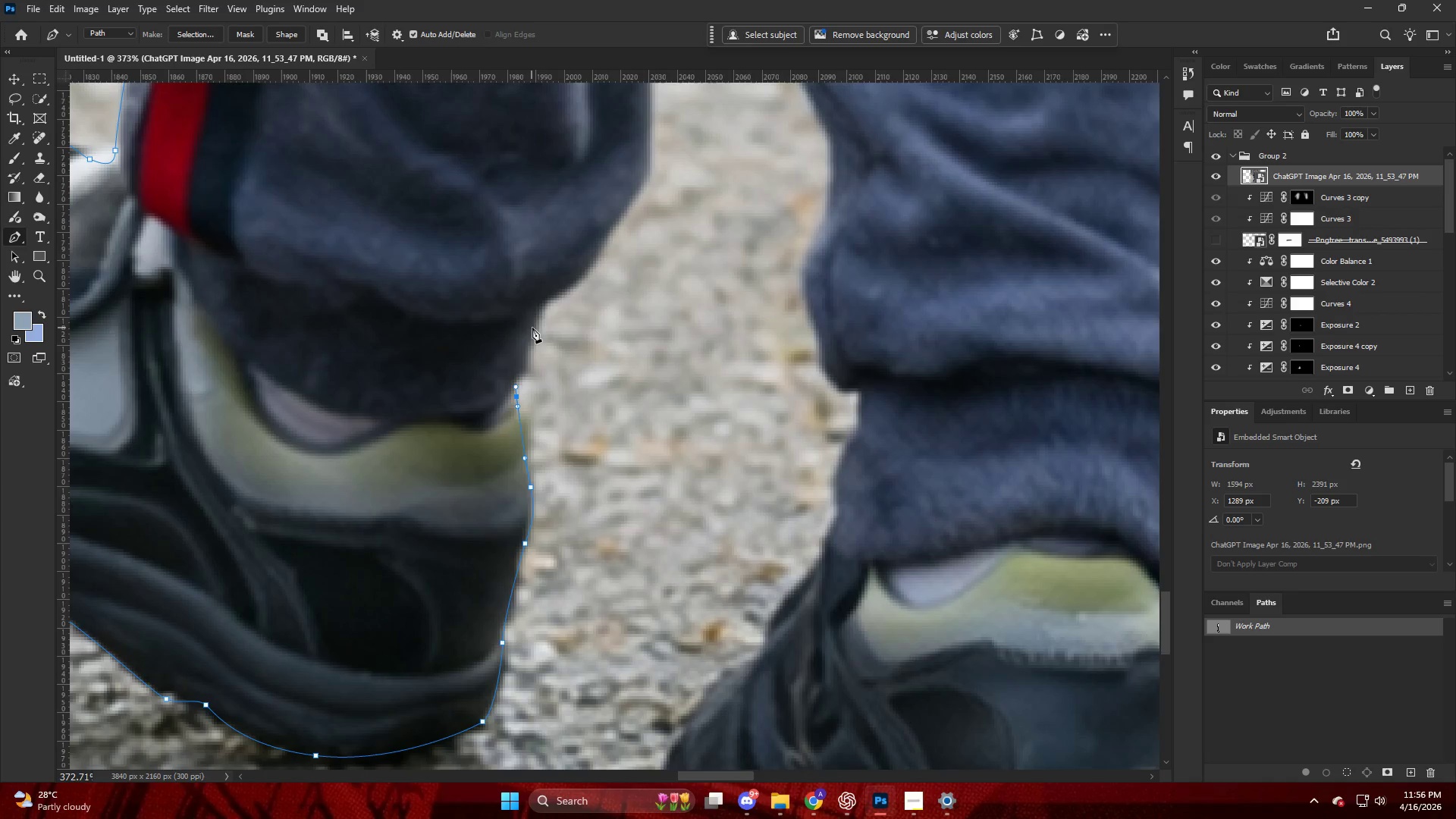 
left_click_drag(start_coordinate=[538, 323], to_coordinate=[548, 302])
 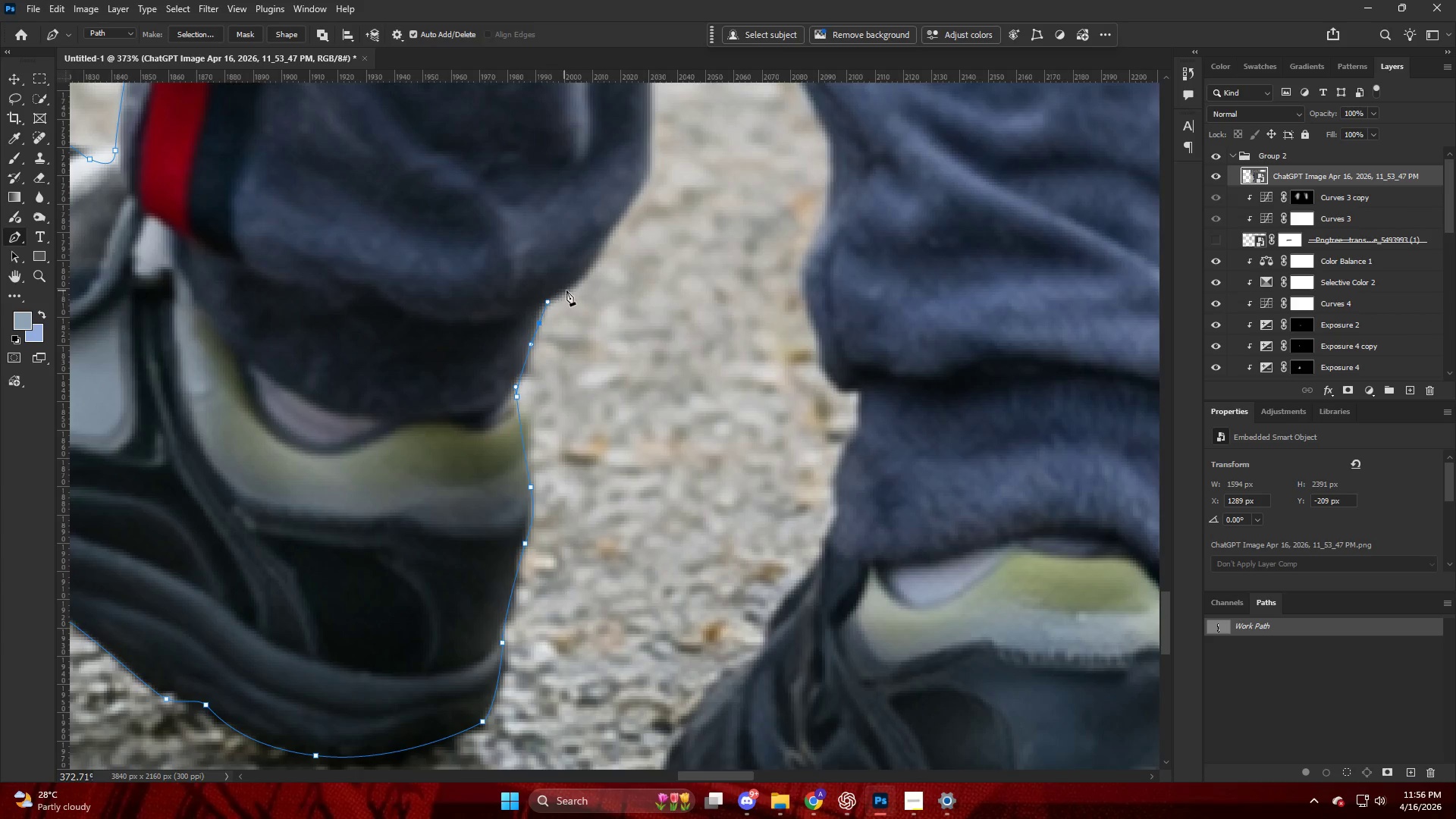 
left_click_drag(start_coordinate=[566, 290], to_coordinate=[574, 290])
 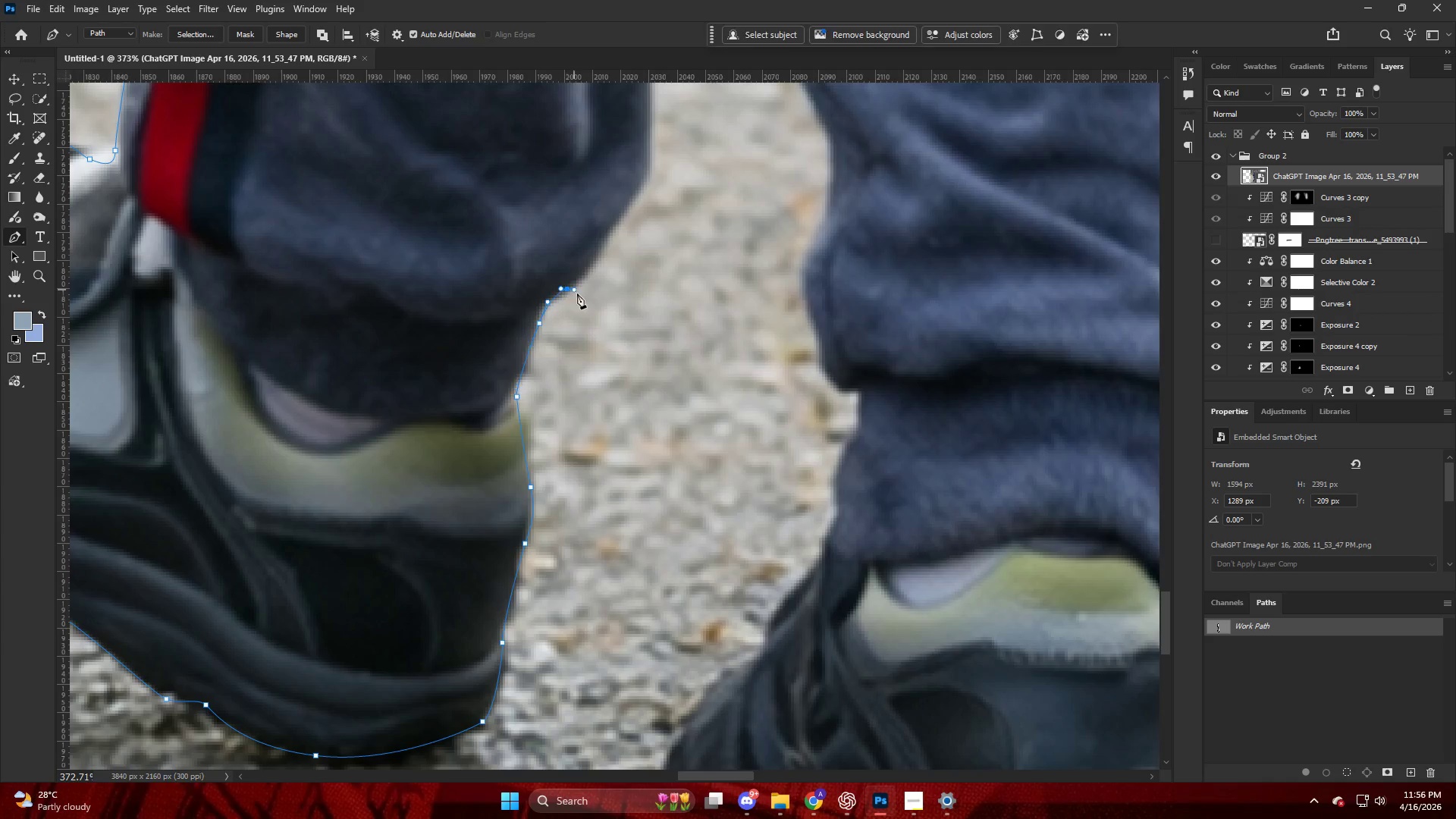 
key(Alt+AltLeft)
 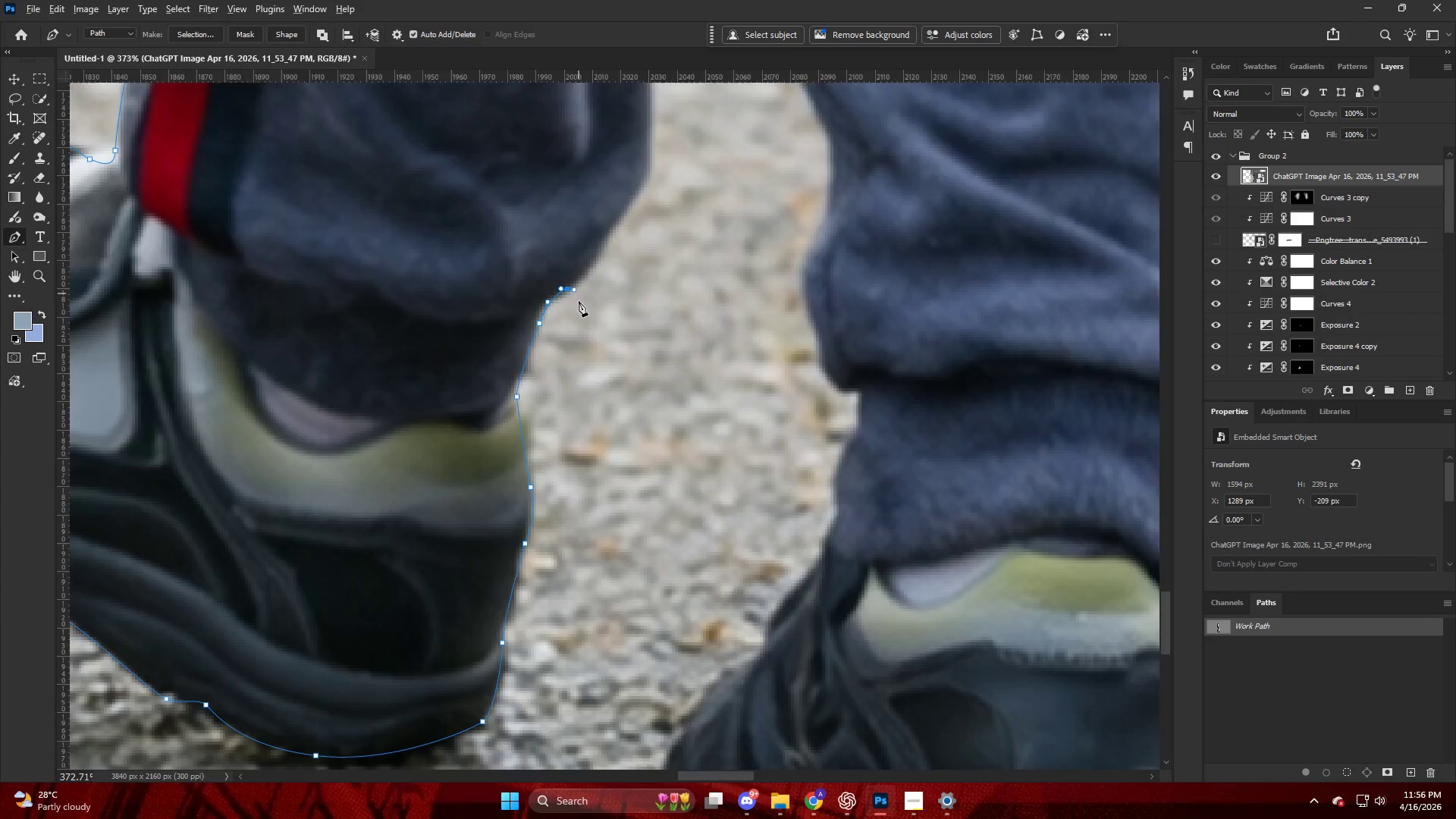 
hold_key(key=AltLeft, duration=0.45)
 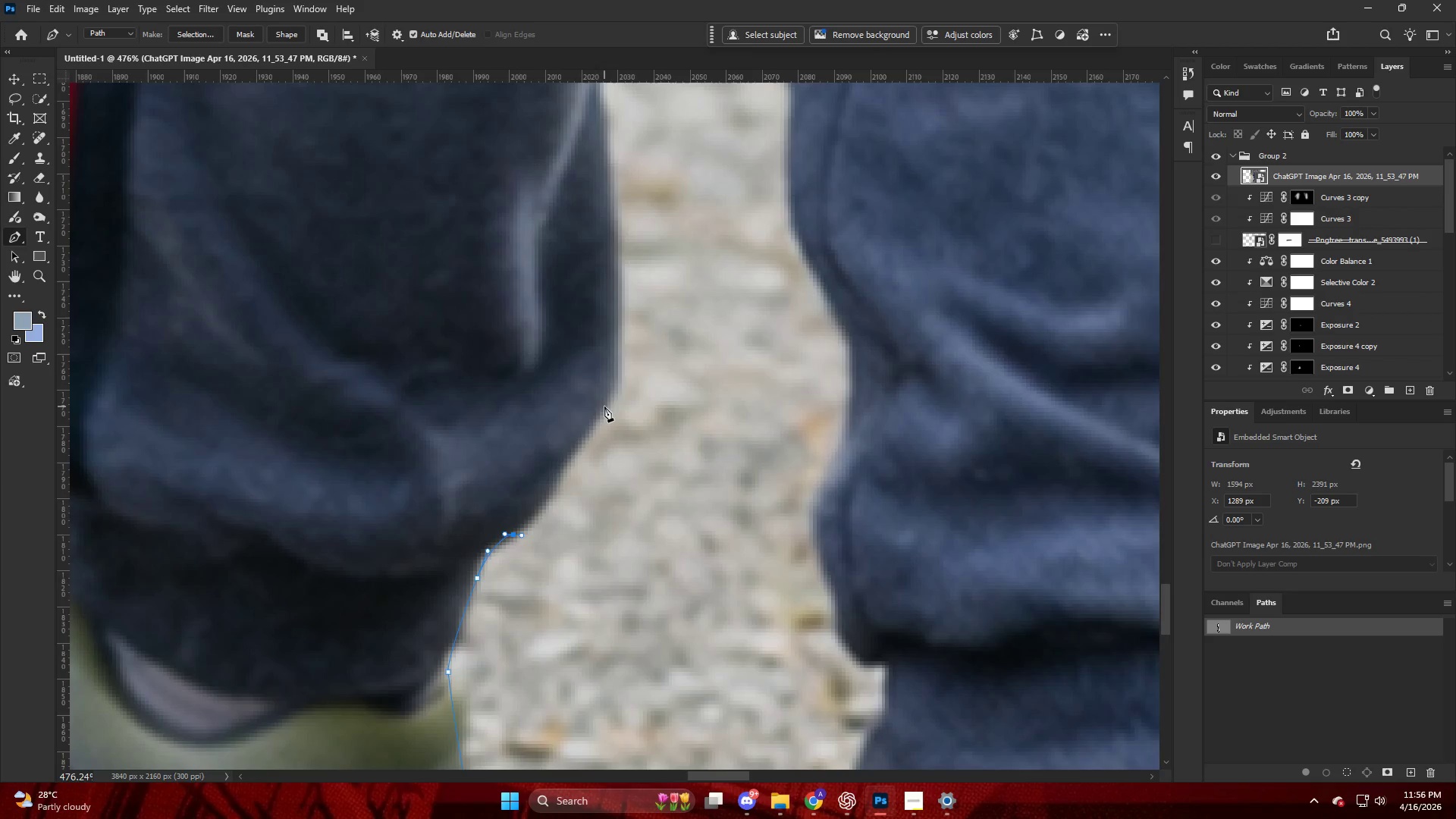 
left_click_drag(start_coordinate=[606, 406], to_coordinate=[614, 362])
 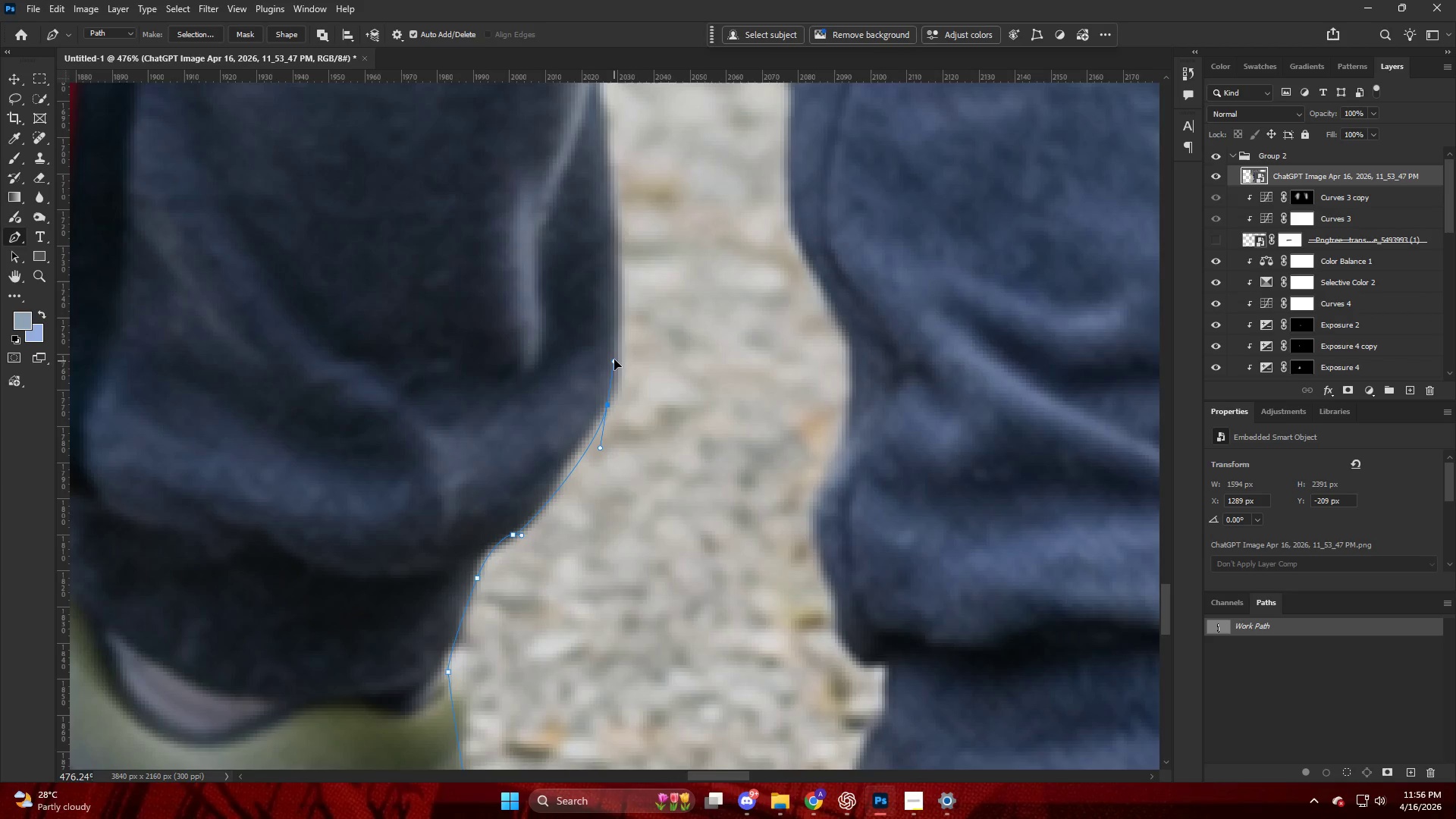 
scroll: coordinate [612, 397], scroll_direction: up, amount: 15.0
 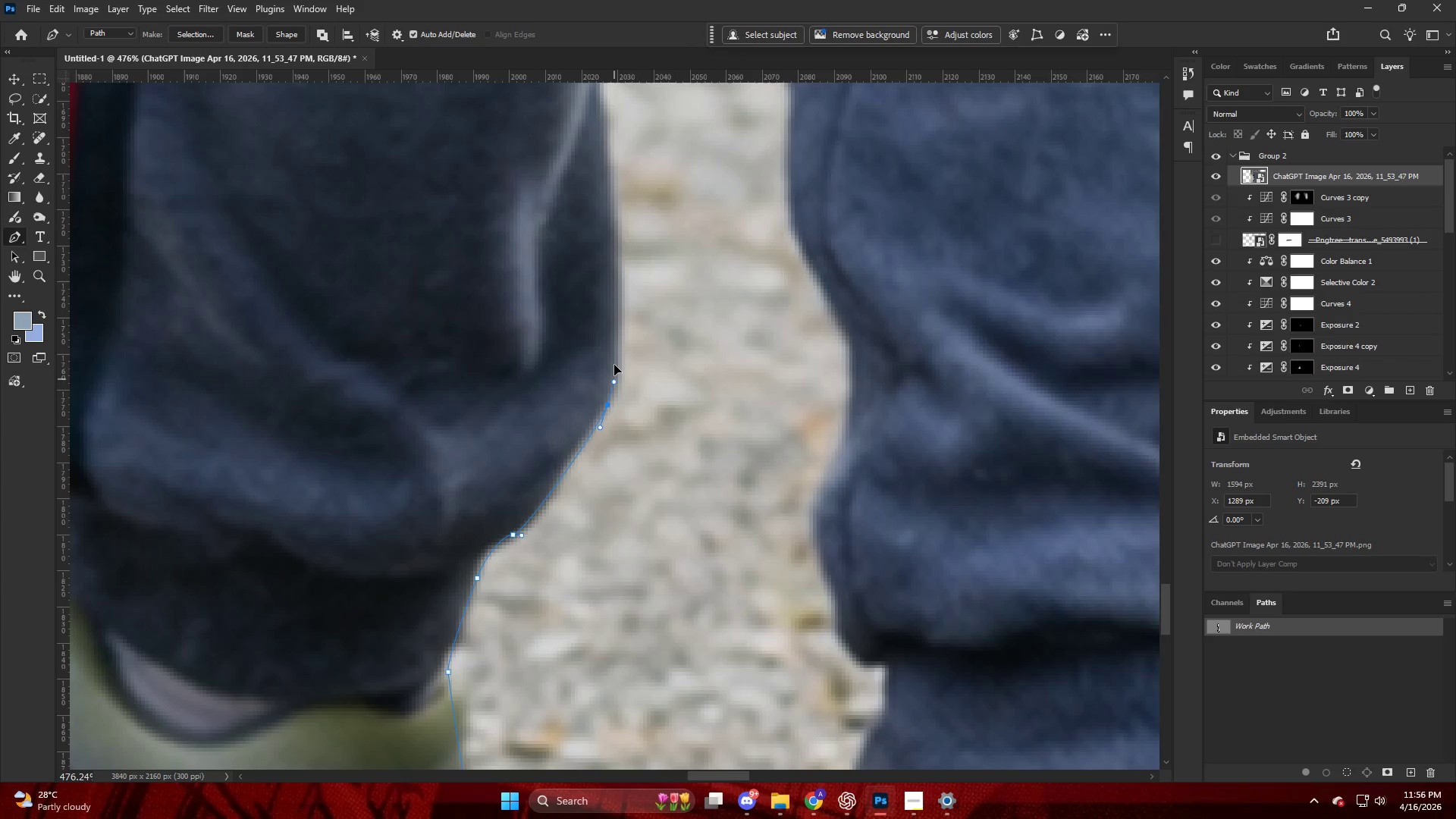 
key(Alt+AltLeft)
 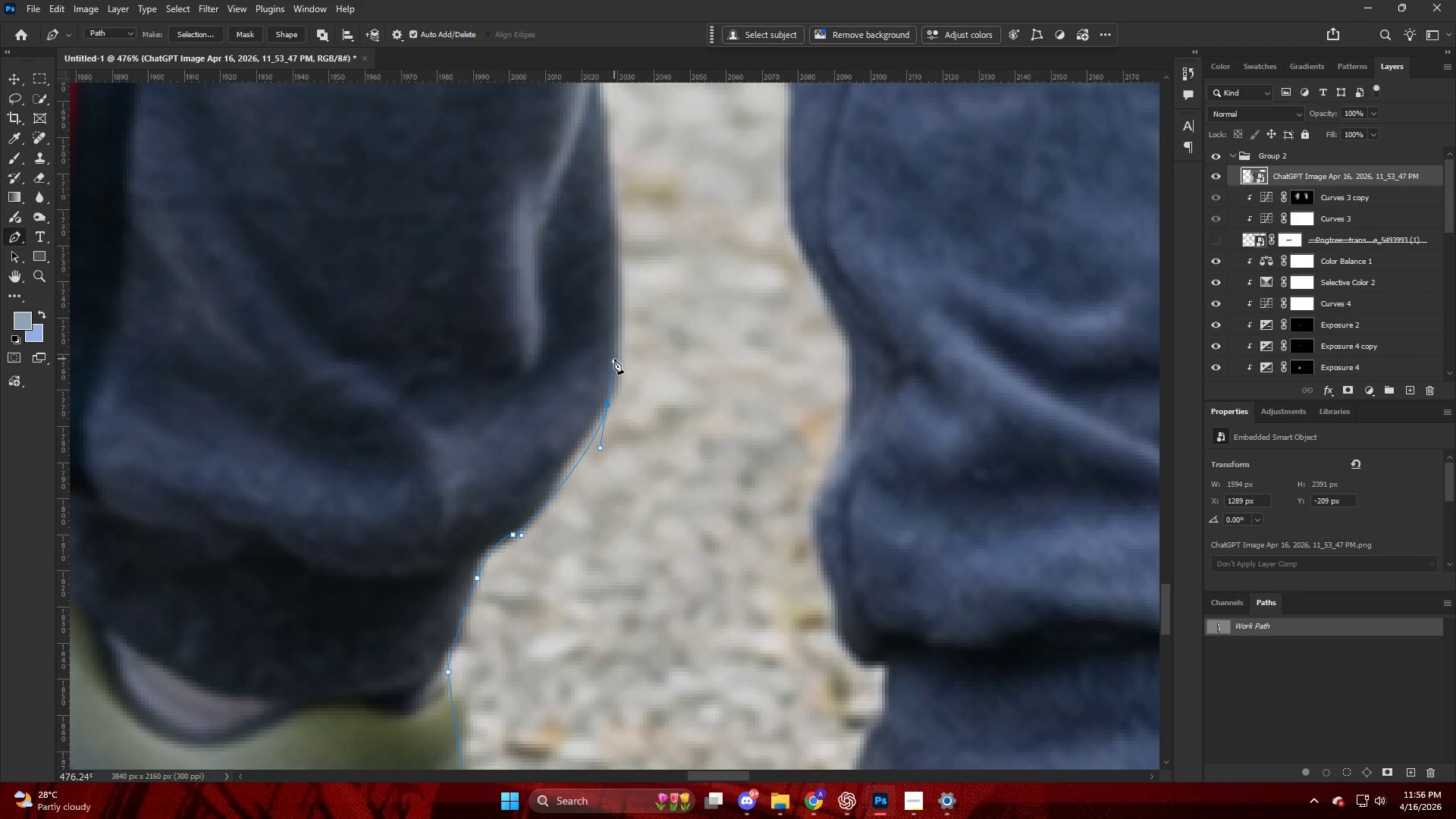 
key(Alt+AltLeft)
 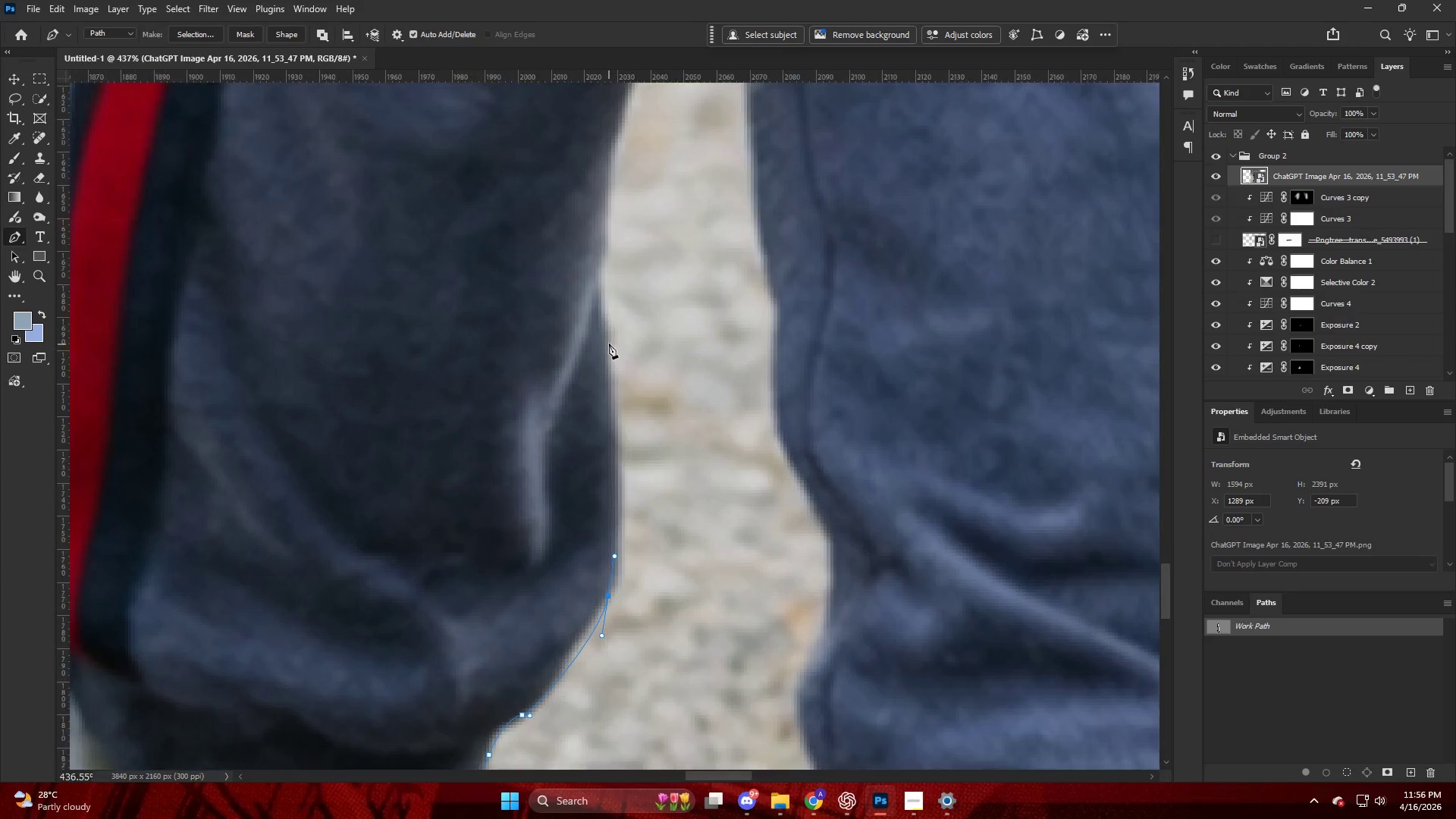 
left_click_drag(start_coordinate=[607, 335], to_coordinate=[597, 227])
 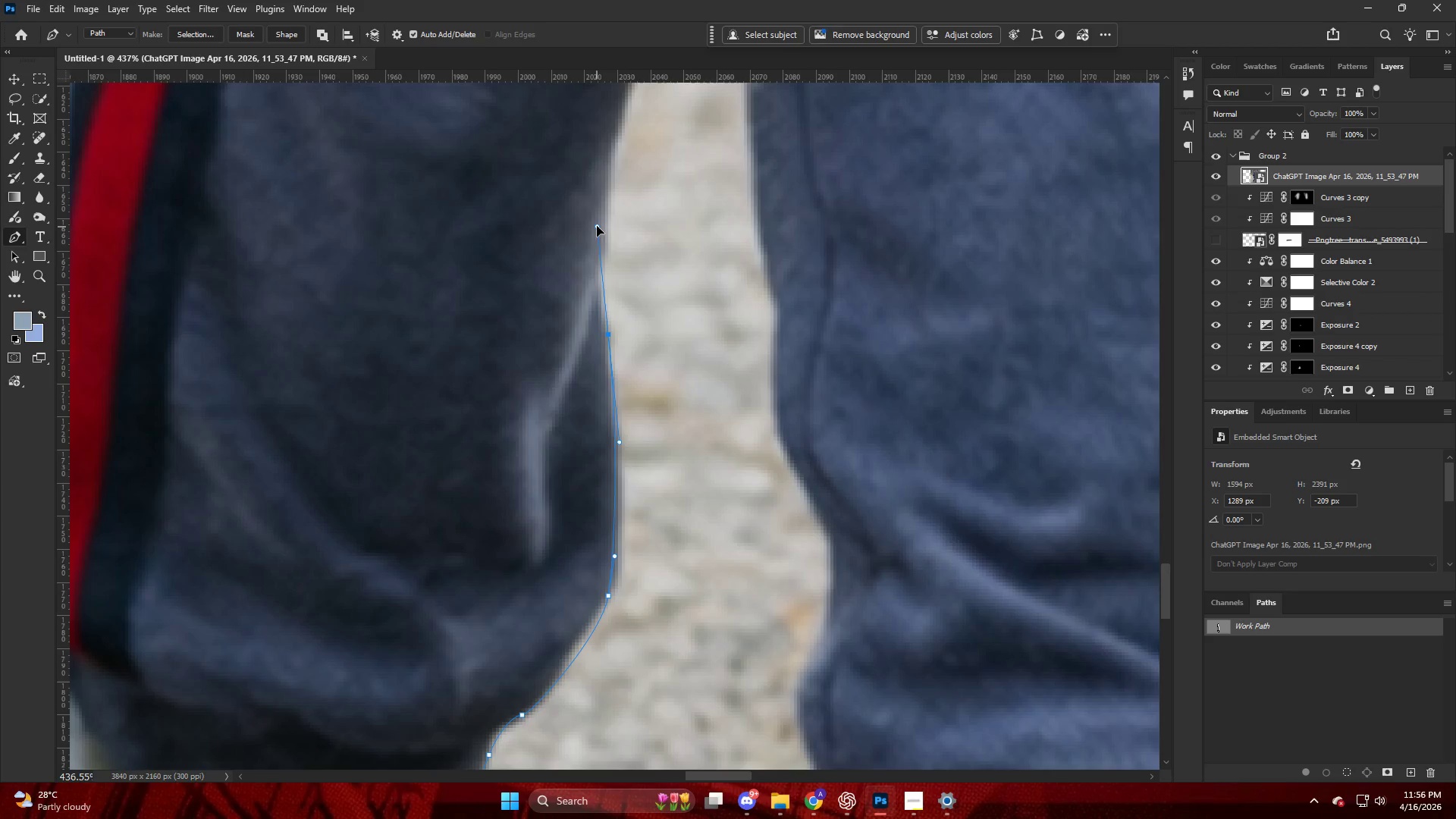 
scroll: coordinate [613, 352], scroll_direction: up, amount: 11.0
 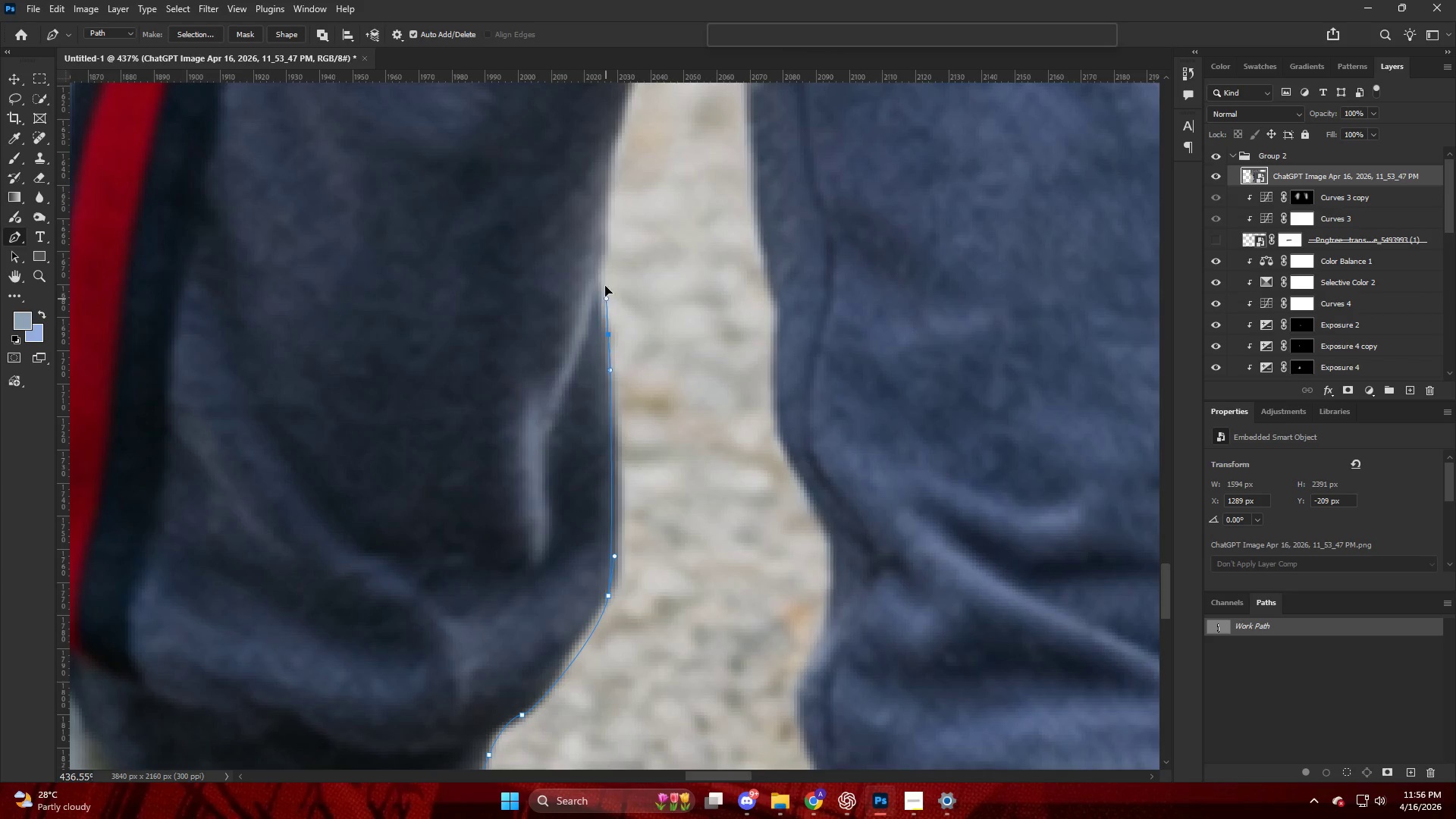 
hold_key(key=AltLeft, duration=0.38)
scroll: coordinate [587, 327], scroll_direction: up, amount: 4.0
 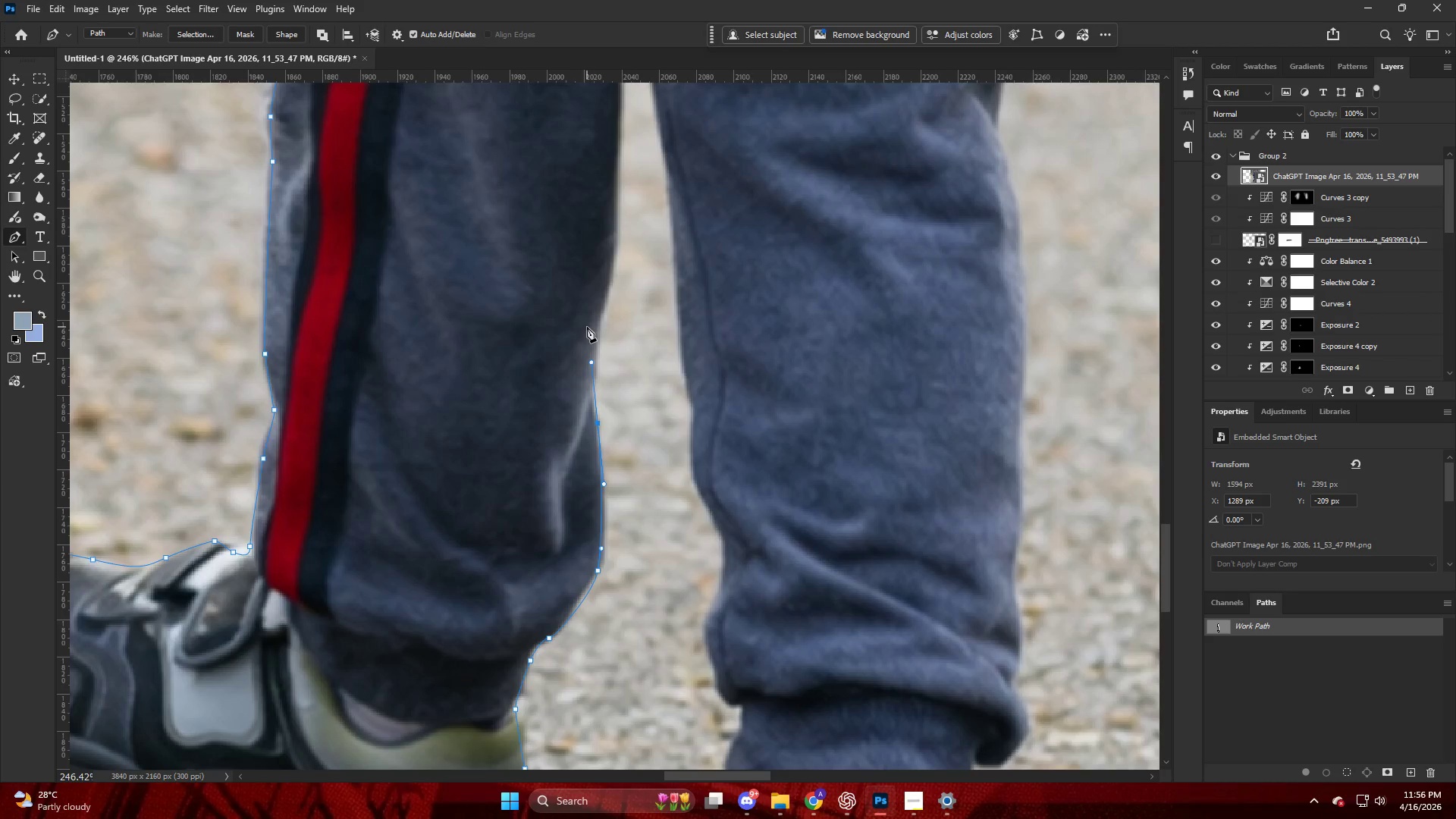 
key(Alt+AltLeft)
 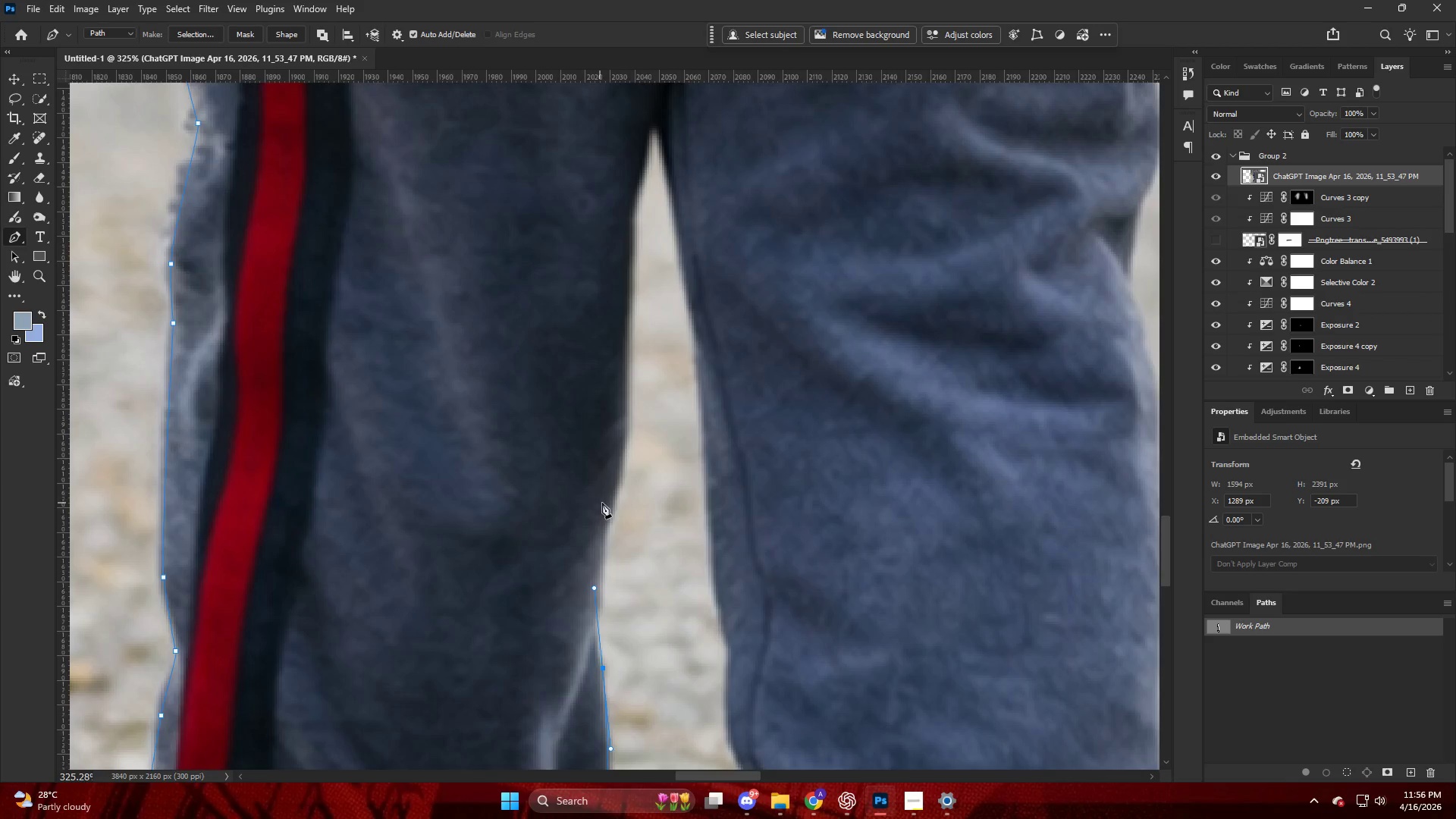 
scroll: coordinate [587, 489], scroll_direction: up, amount: 20.0
 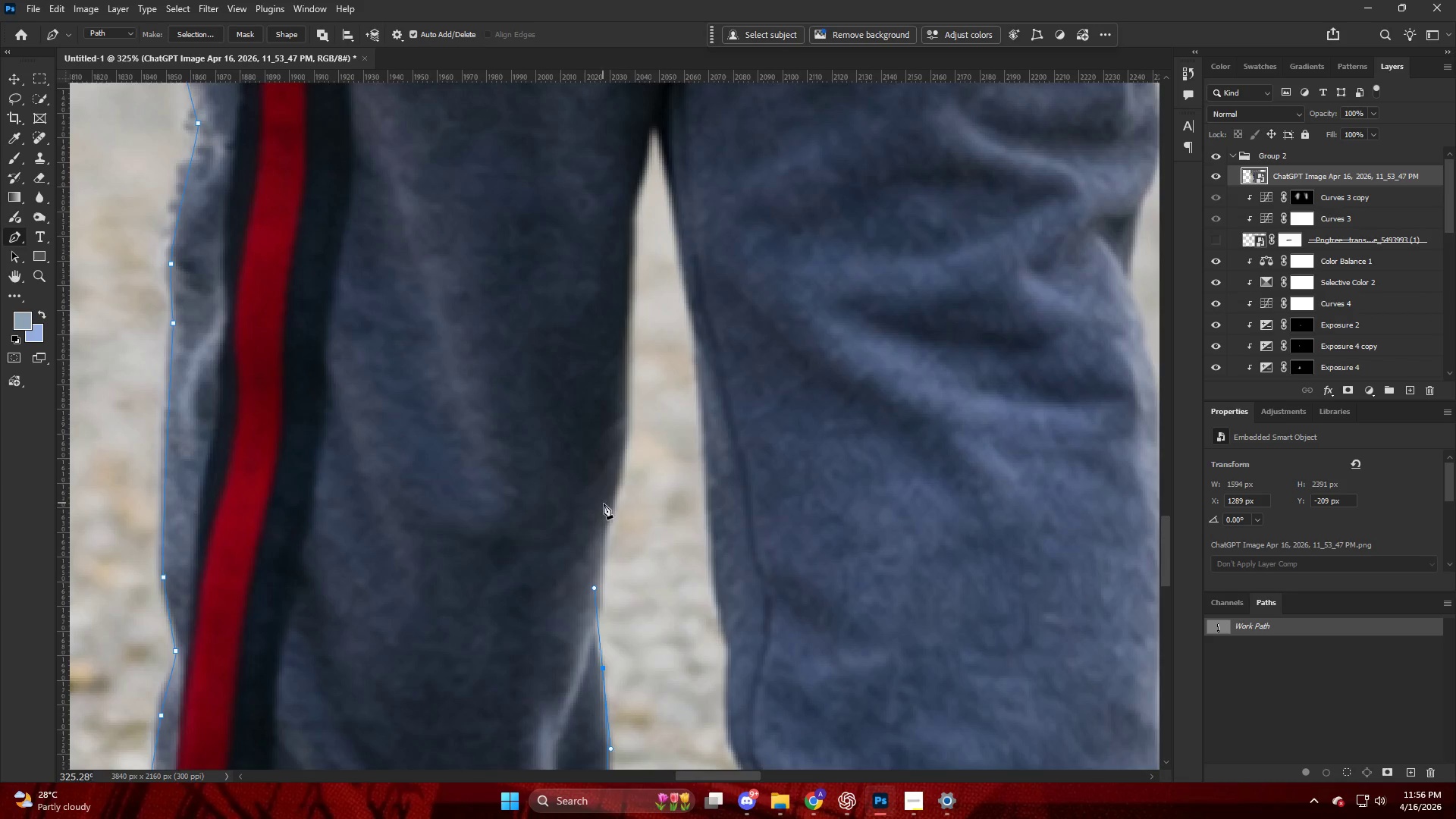 
left_click_drag(start_coordinate=[617, 507], to_coordinate=[631, 461])
 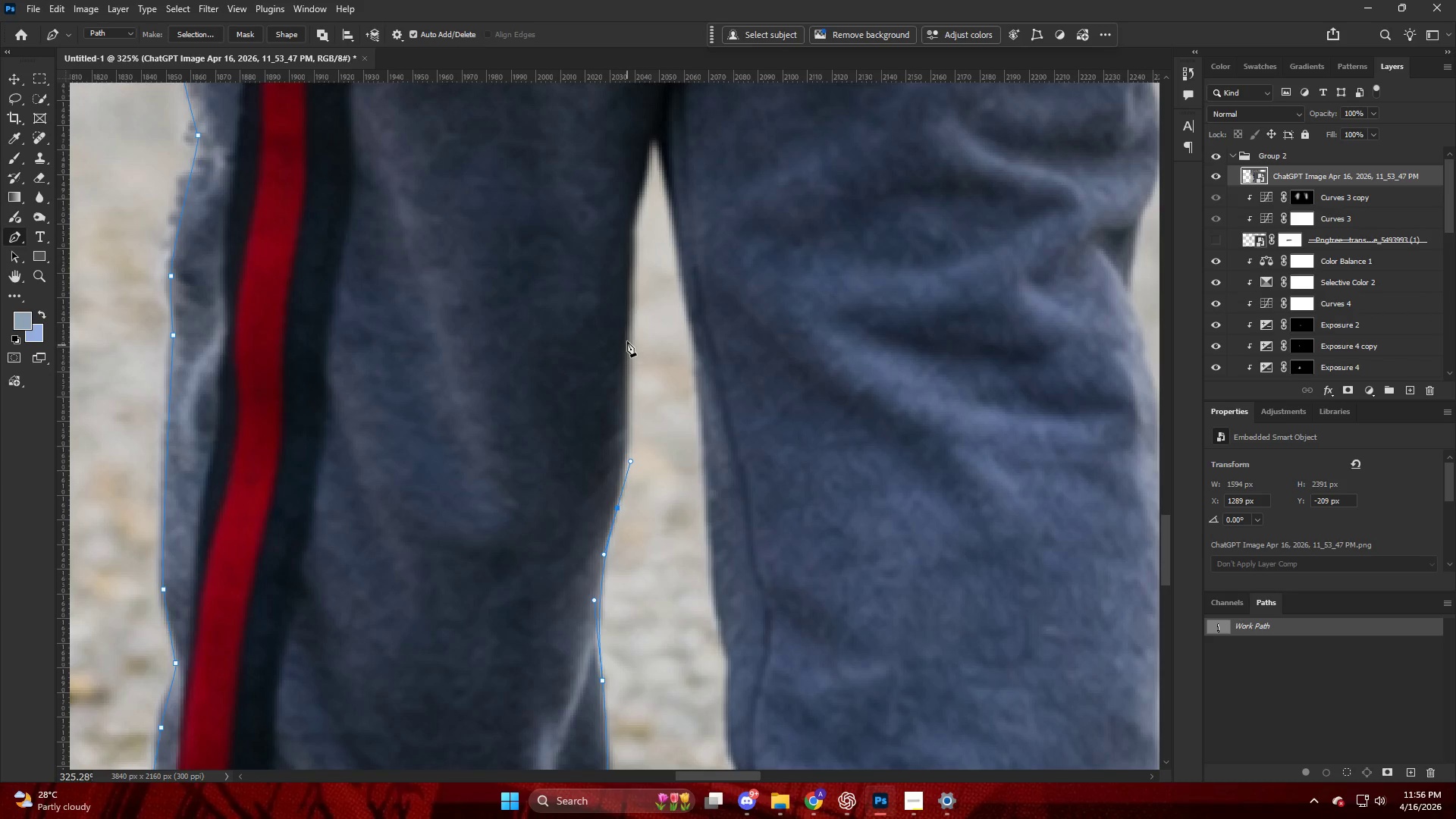 
scroll: coordinate [607, 510], scroll_direction: up, amount: 1.0
 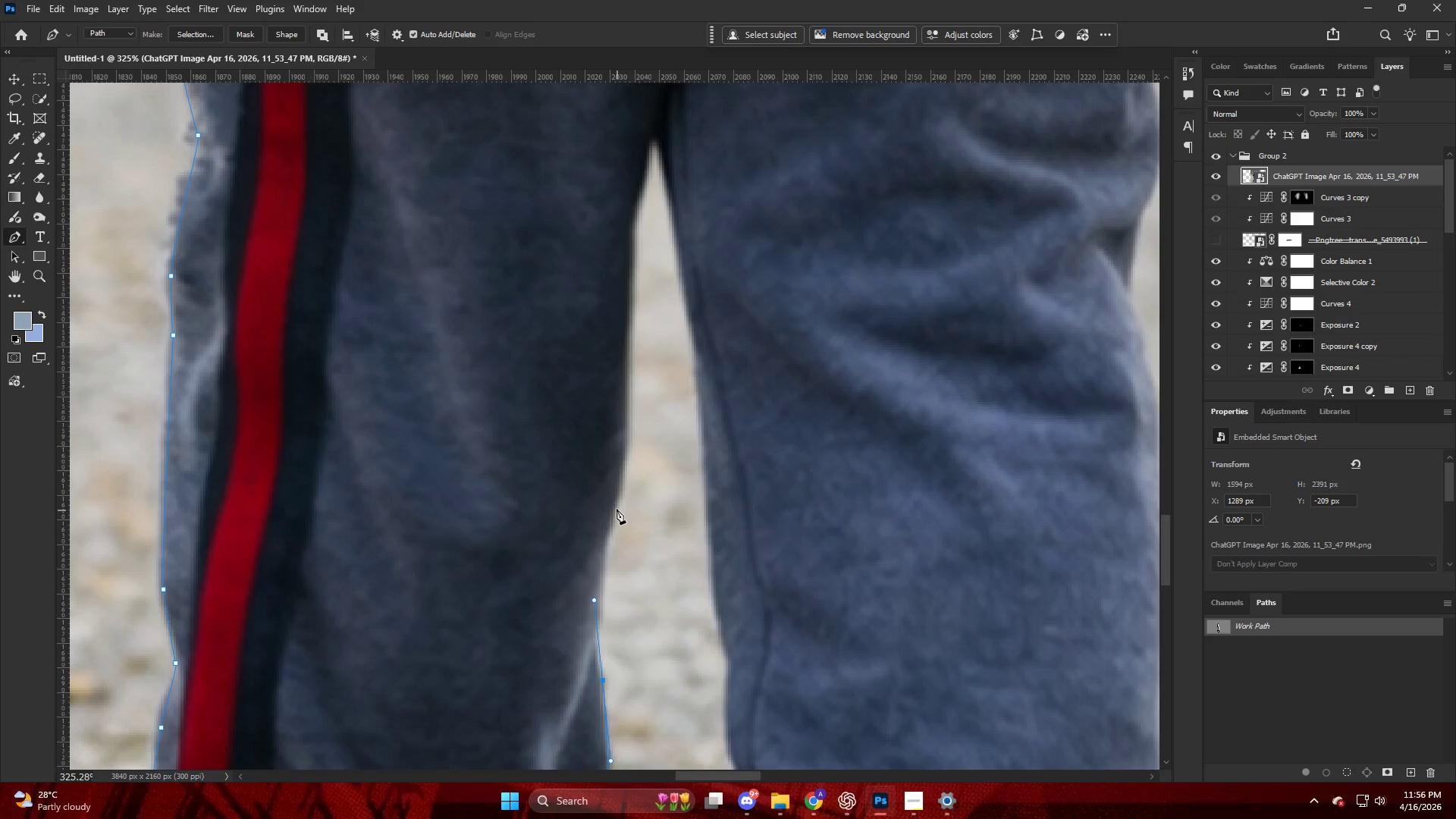 
left_click_drag(start_coordinate=[627, 337], to_coordinate=[627, 273])
 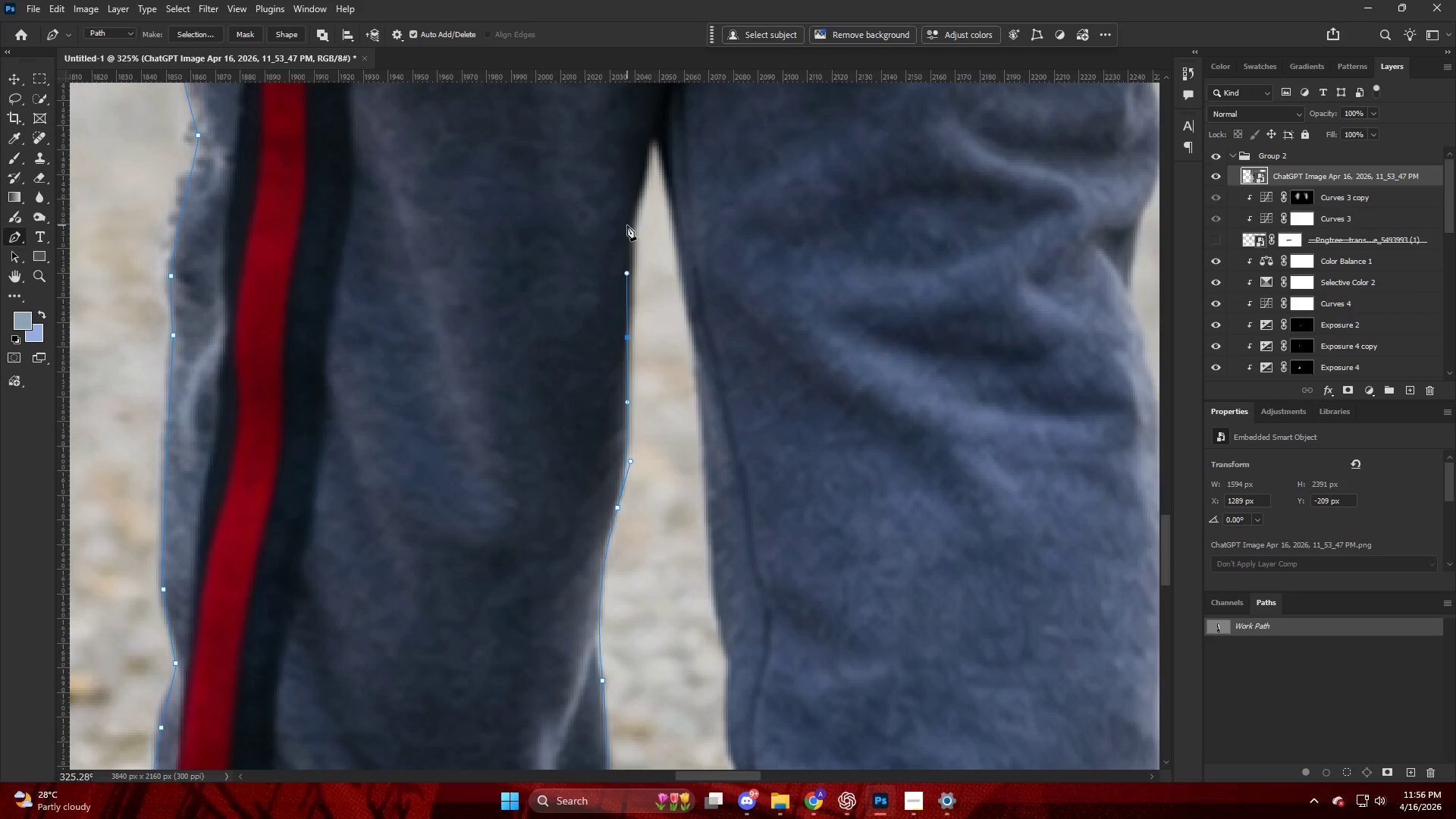 
left_click_drag(start_coordinate=[632, 221], to_coordinate=[639, 192])
 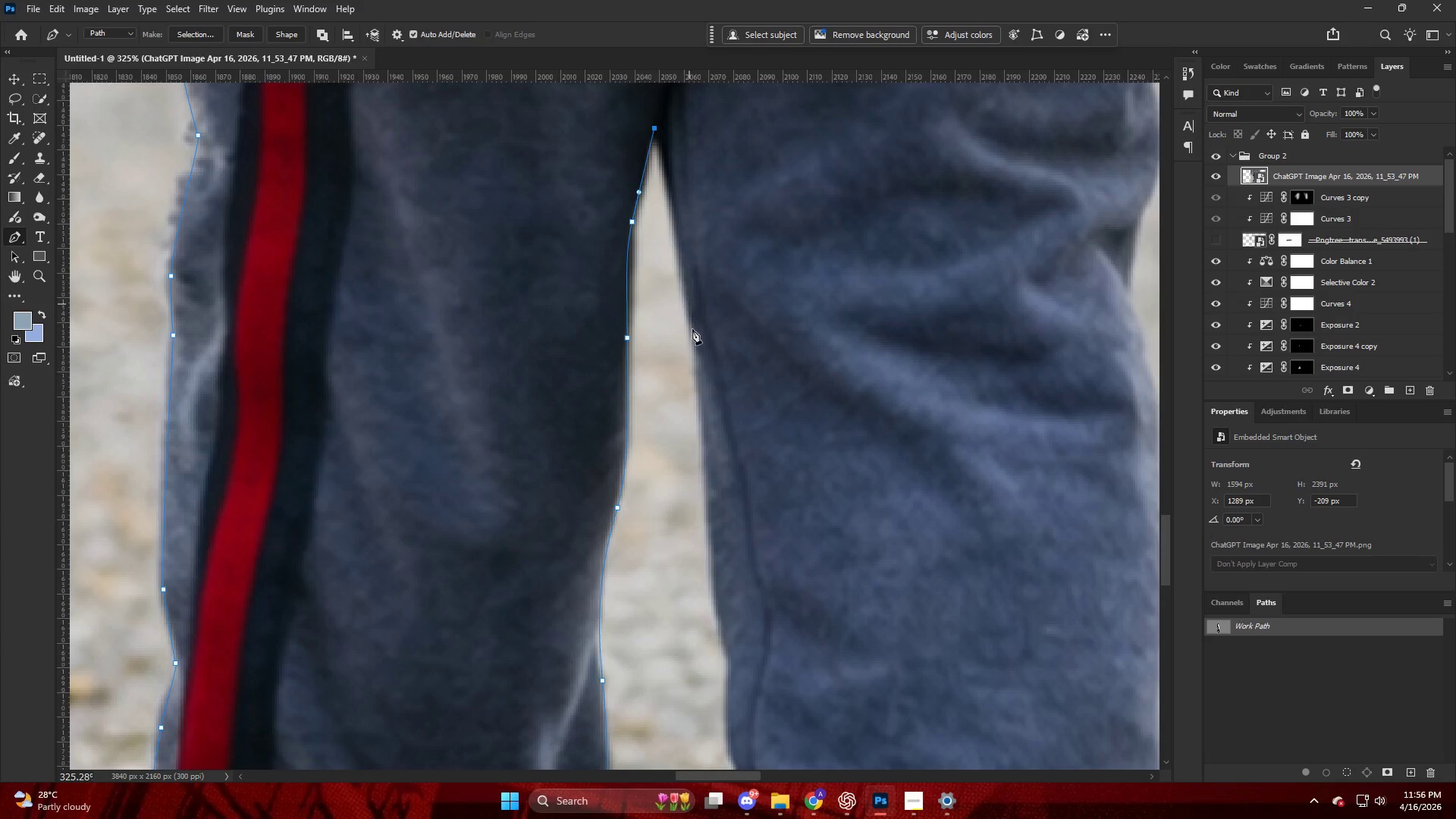 
left_click_drag(start_coordinate=[695, 351], to_coordinate=[701, 489])
 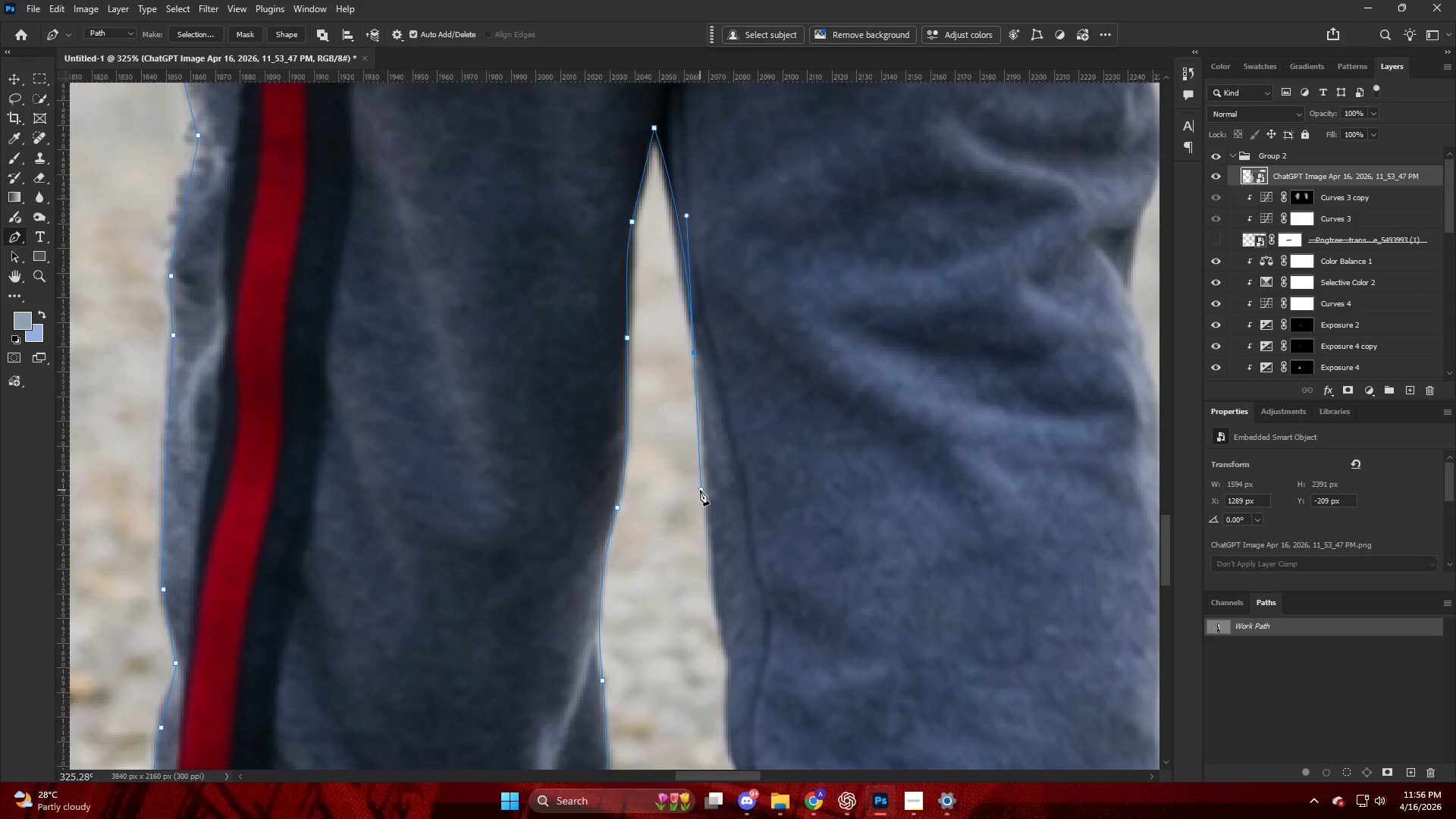 
left_click_drag(start_coordinate=[719, 504], to_coordinate=[722, 520])
 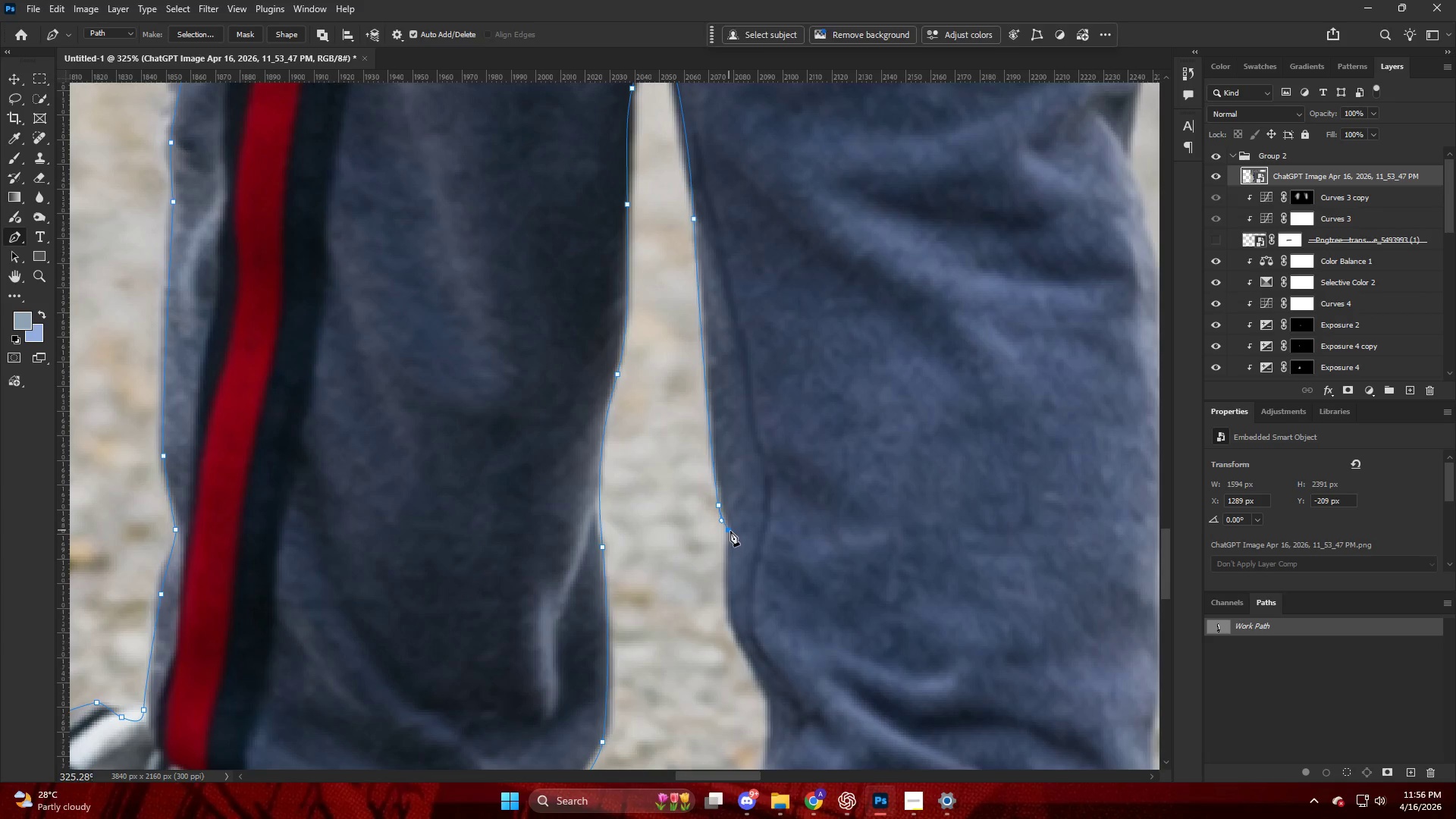 
scroll: coordinate [702, 499], scroll_direction: down, amount: 11.0
 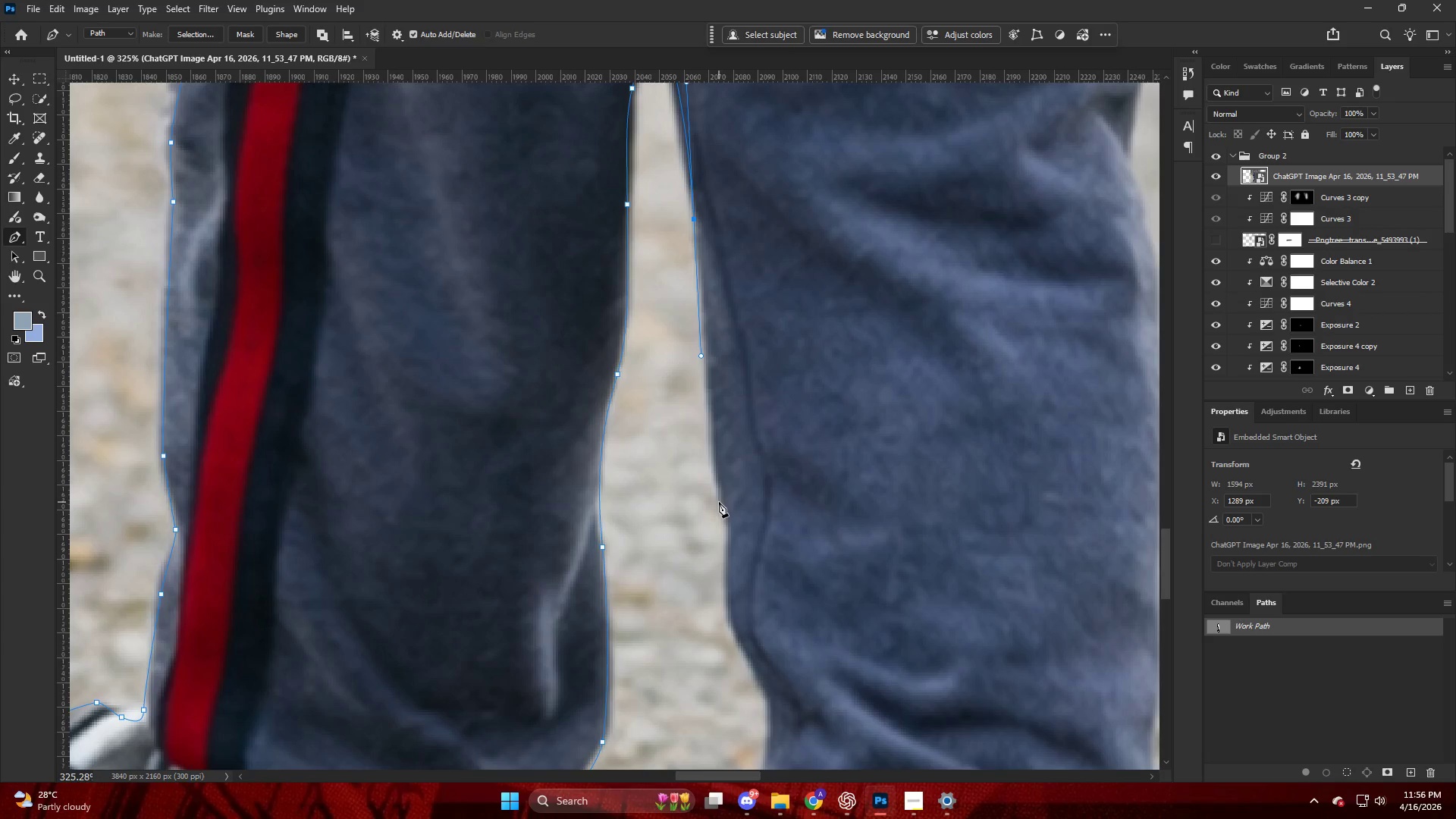 
left_click_drag(start_coordinate=[730, 551], to_coordinate=[733, 564])
 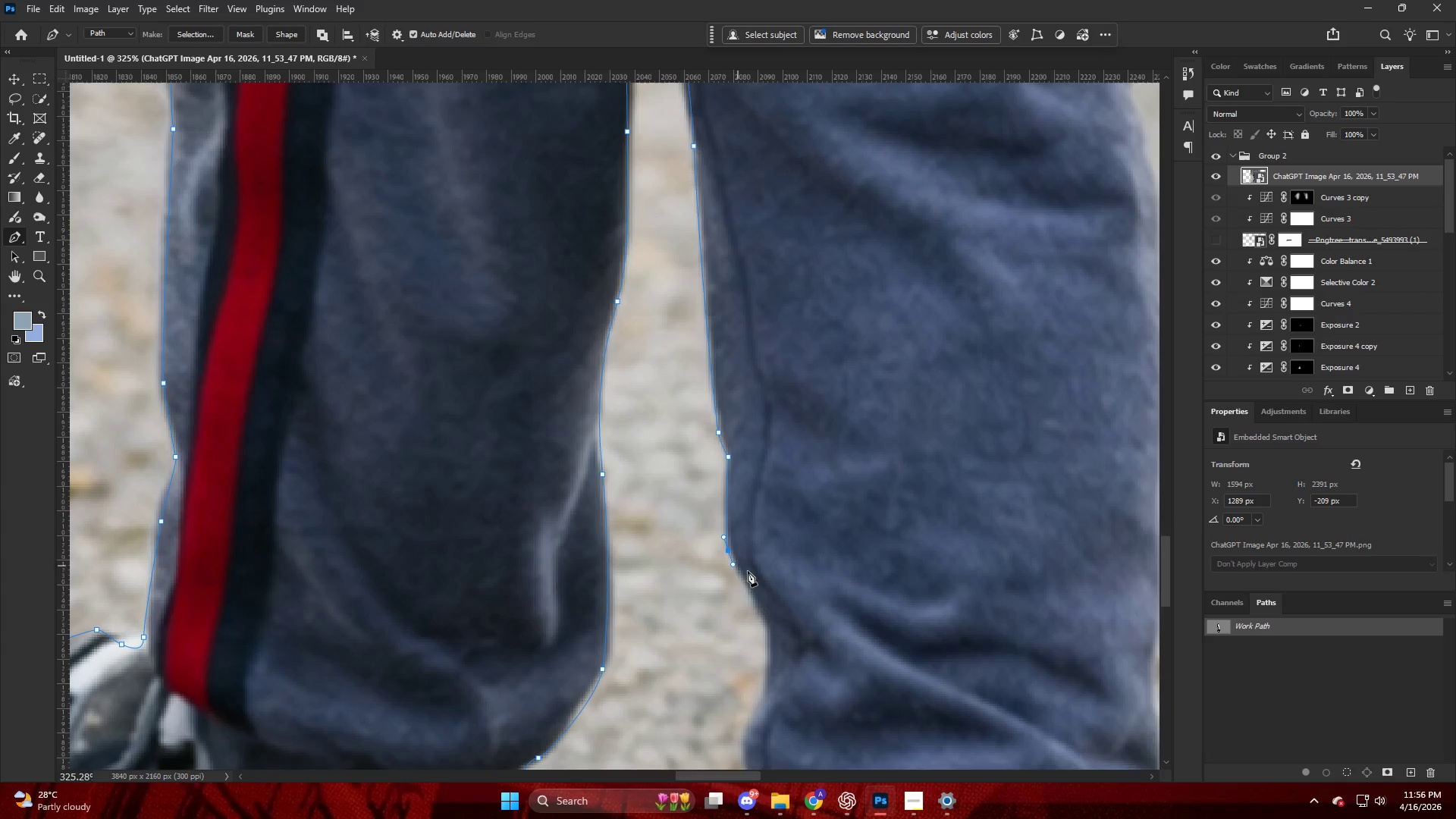 
scroll: coordinate [756, 574], scroll_direction: down, amount: 11.0
 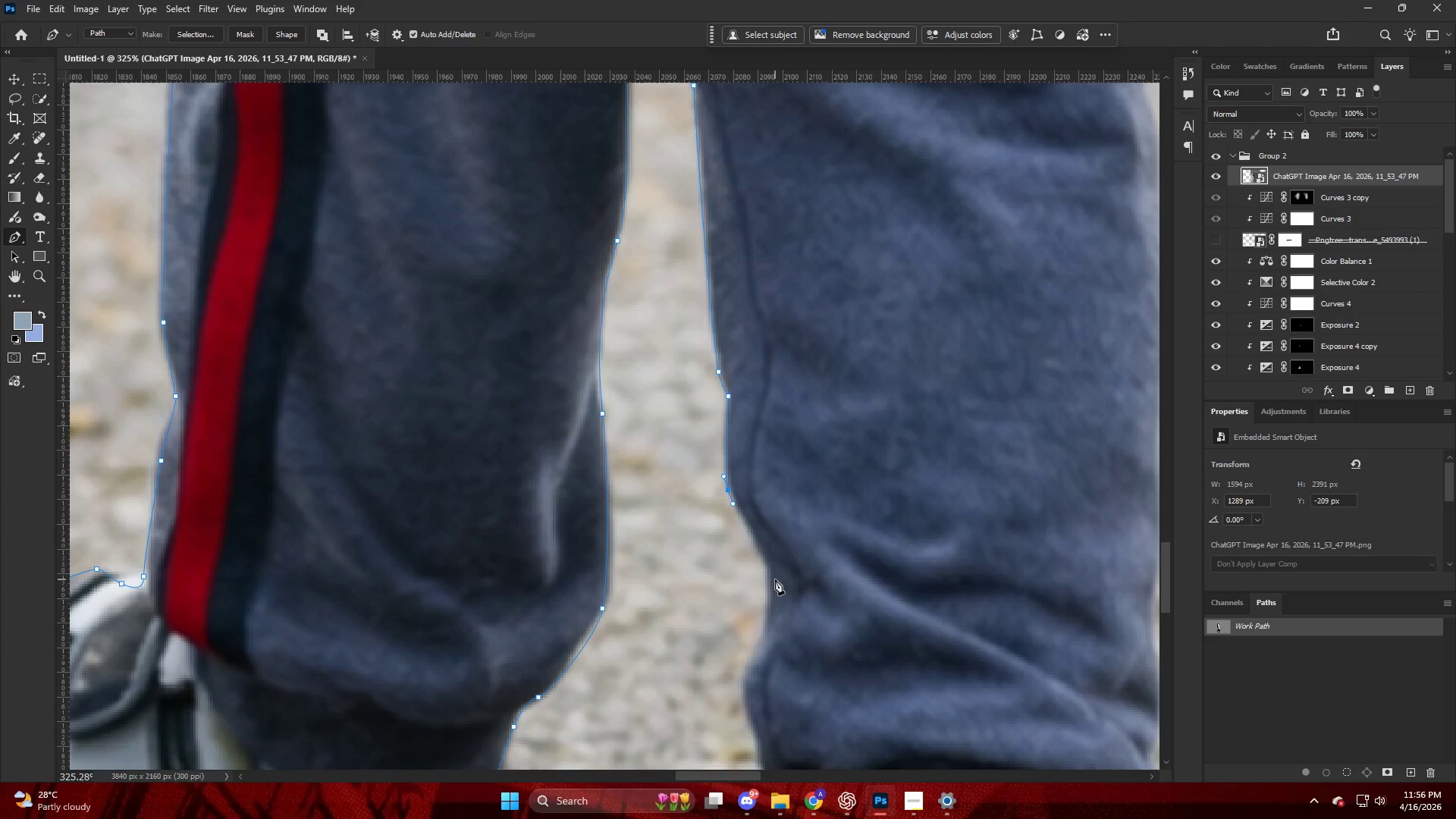 
left_click_drag(start_coordinate=[770, 587], to_coordinate=[766, 615])
 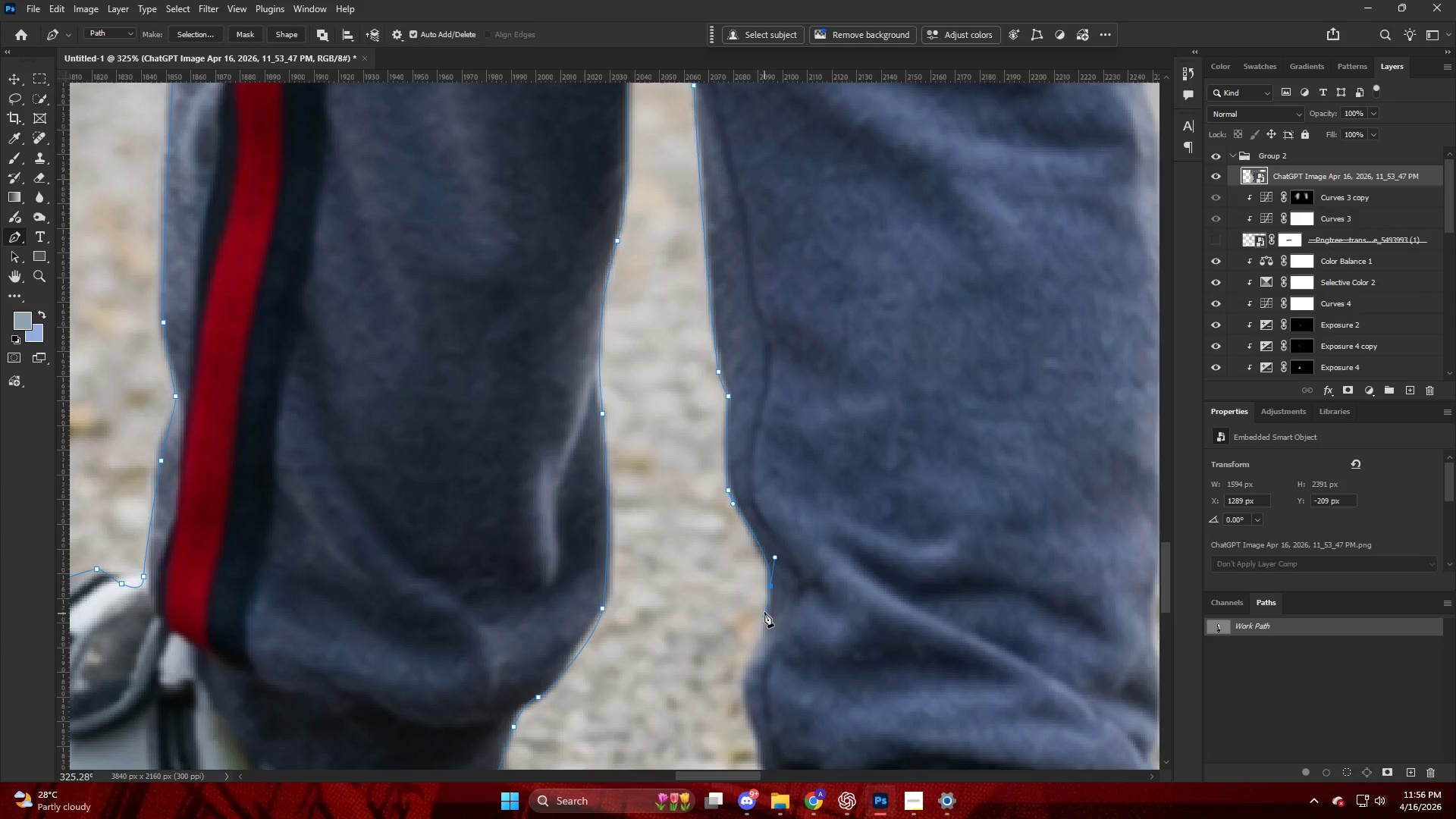 
scroll: coordinate [760, 606], scroll_direction: down, amount: 10.0
 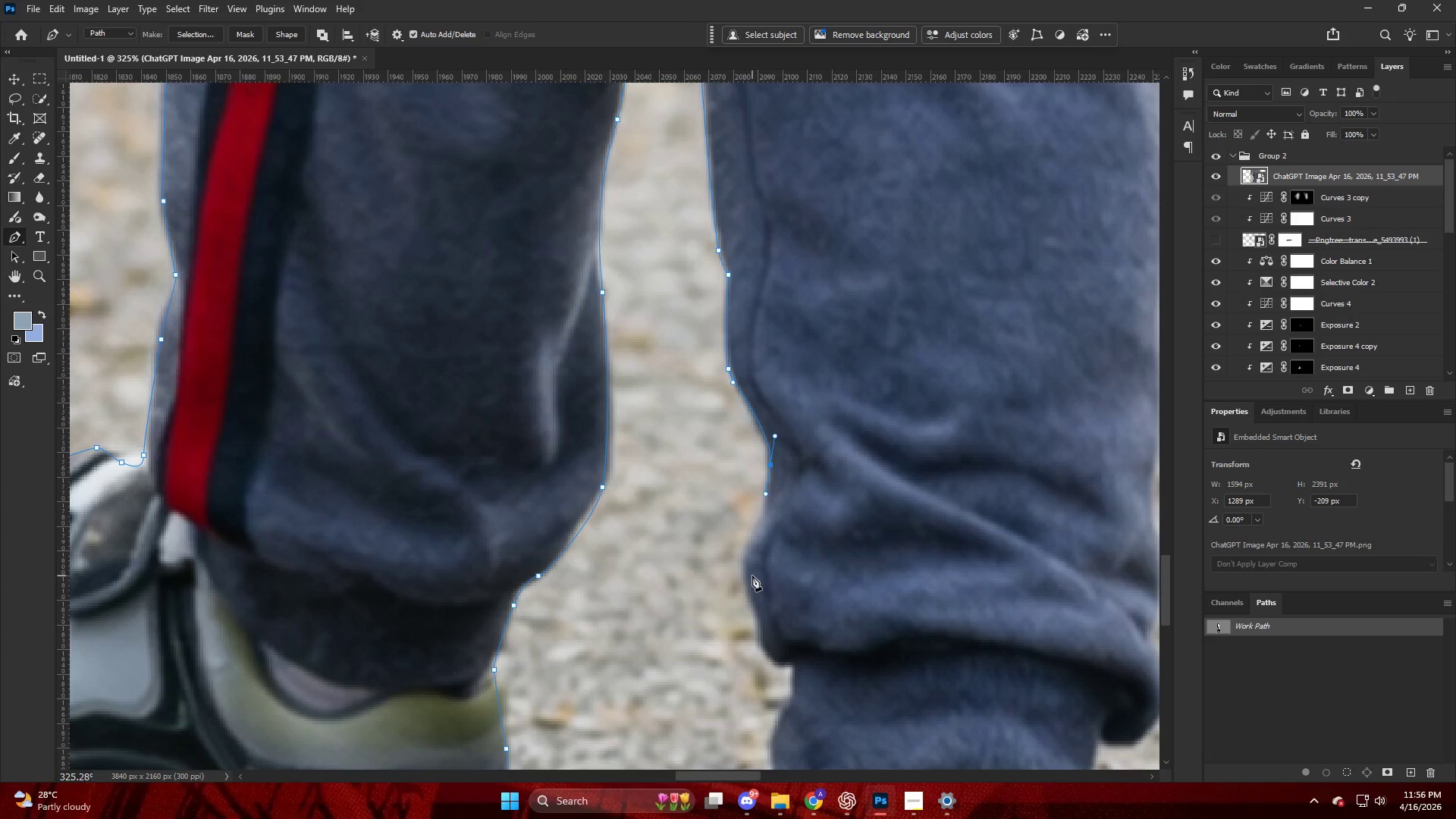 
left_click_drag(start_coordinate=[751, 582], to_coordinate=[754, 620])
 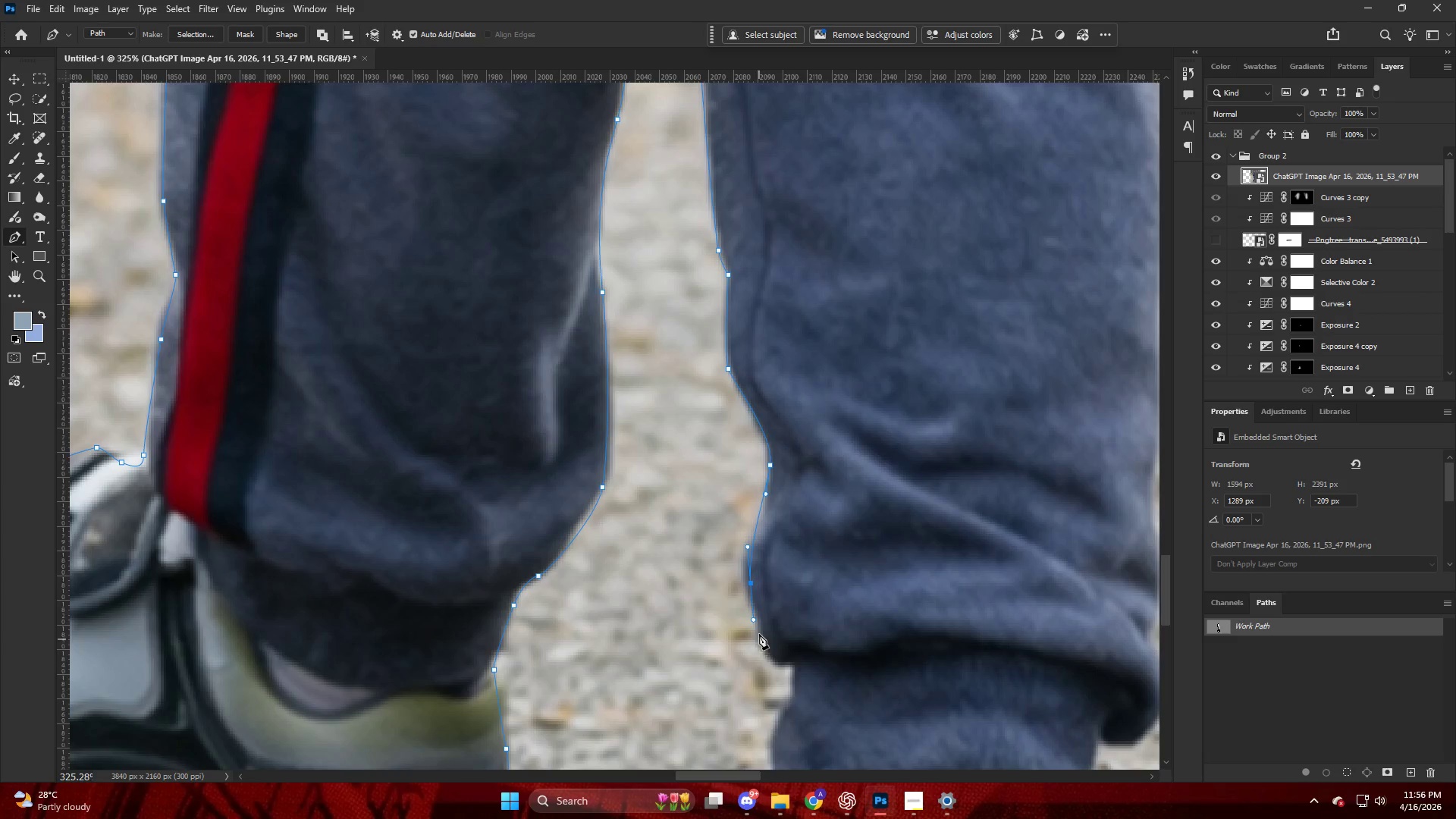 
key(Control+ControlLeft)
 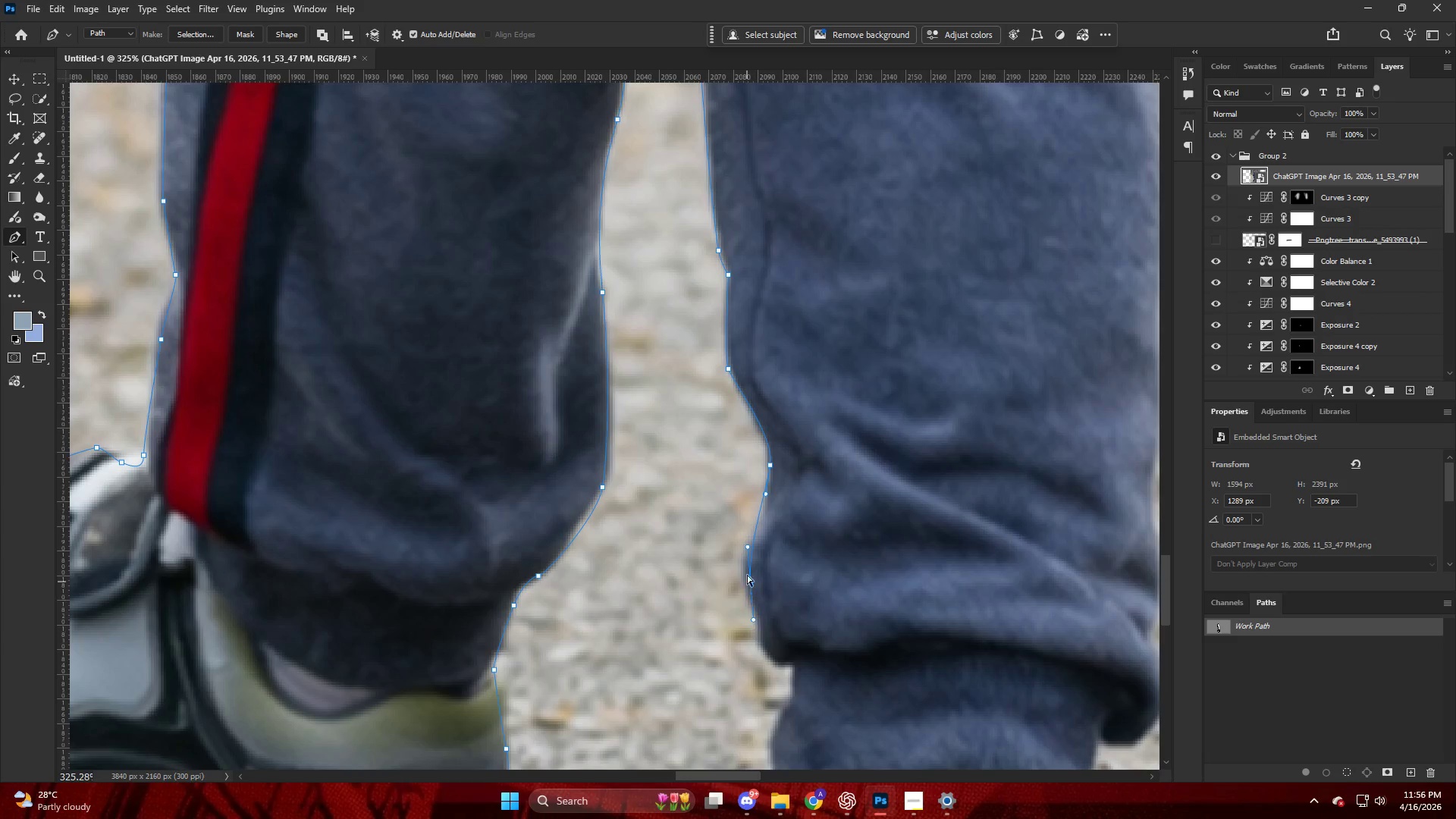 
key(Control+Z)
 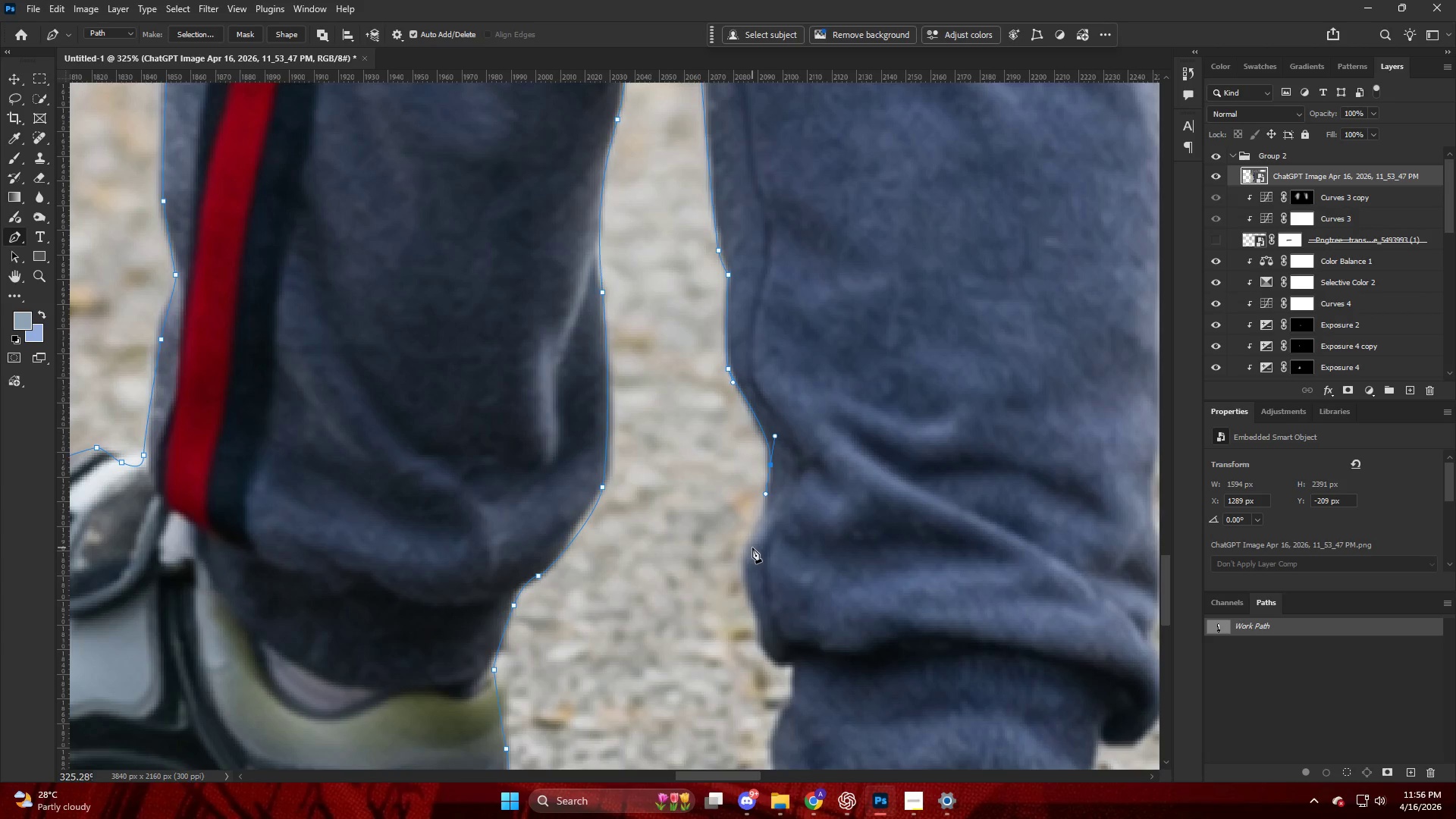 
left_click_drag(start_coordinate=[755, 551], to_coordinate=[747, 577])
 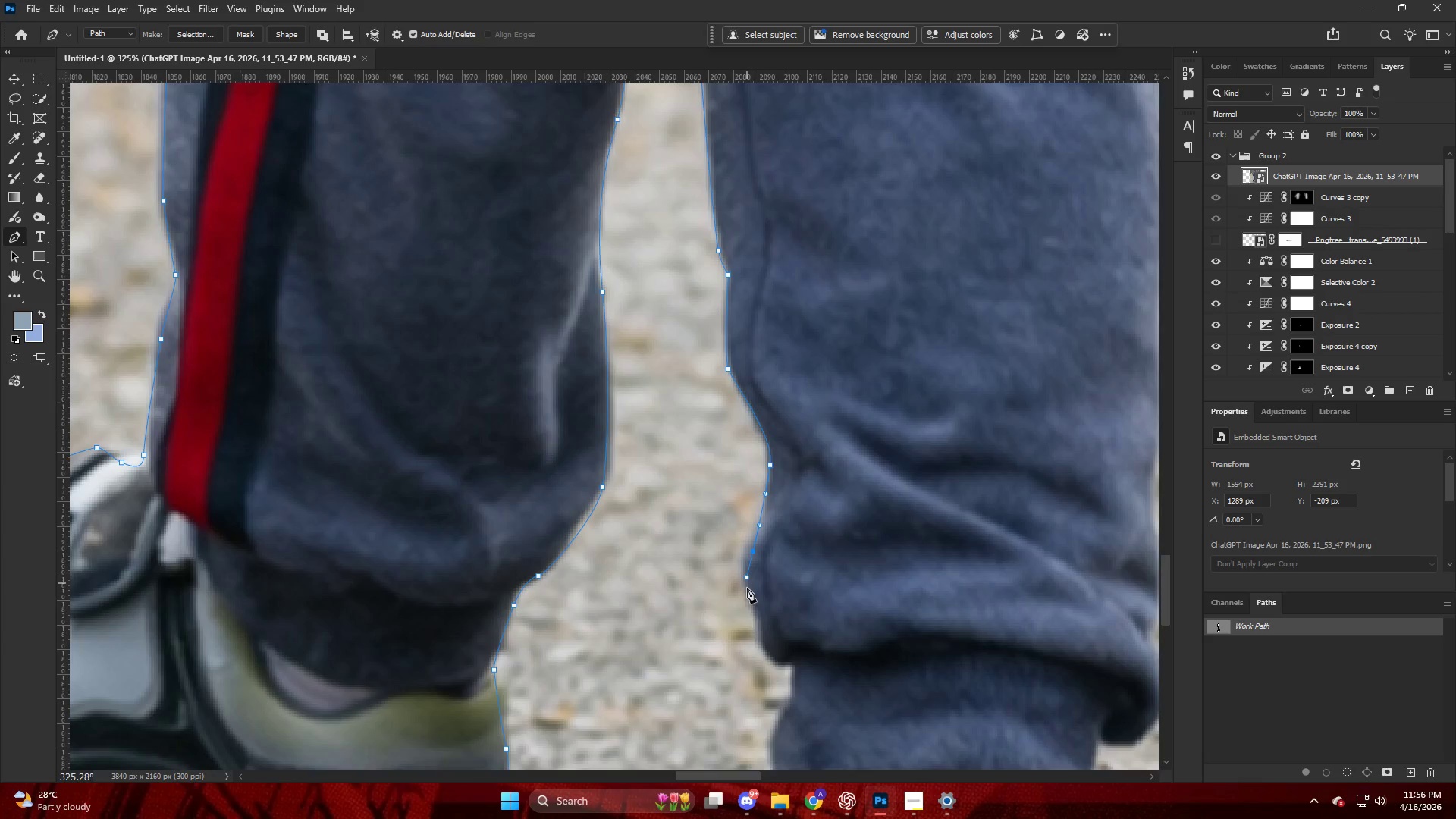 
scroll: coordinate [747, 595], scroll_direction: down, amount: 3.0
 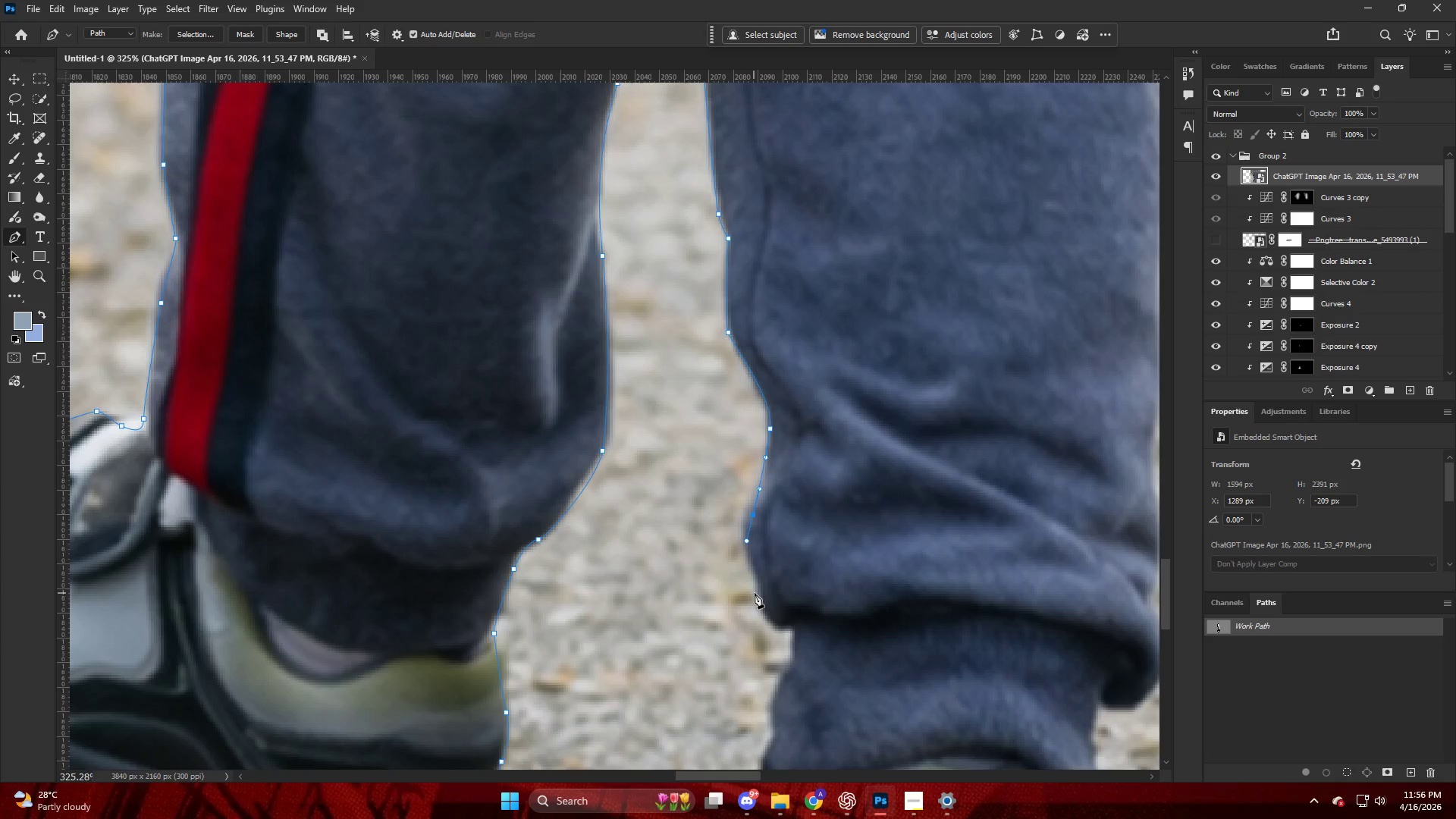 
left_click_drag(start_coordinate=[759, 598], to_coordinate=[761, 605])
 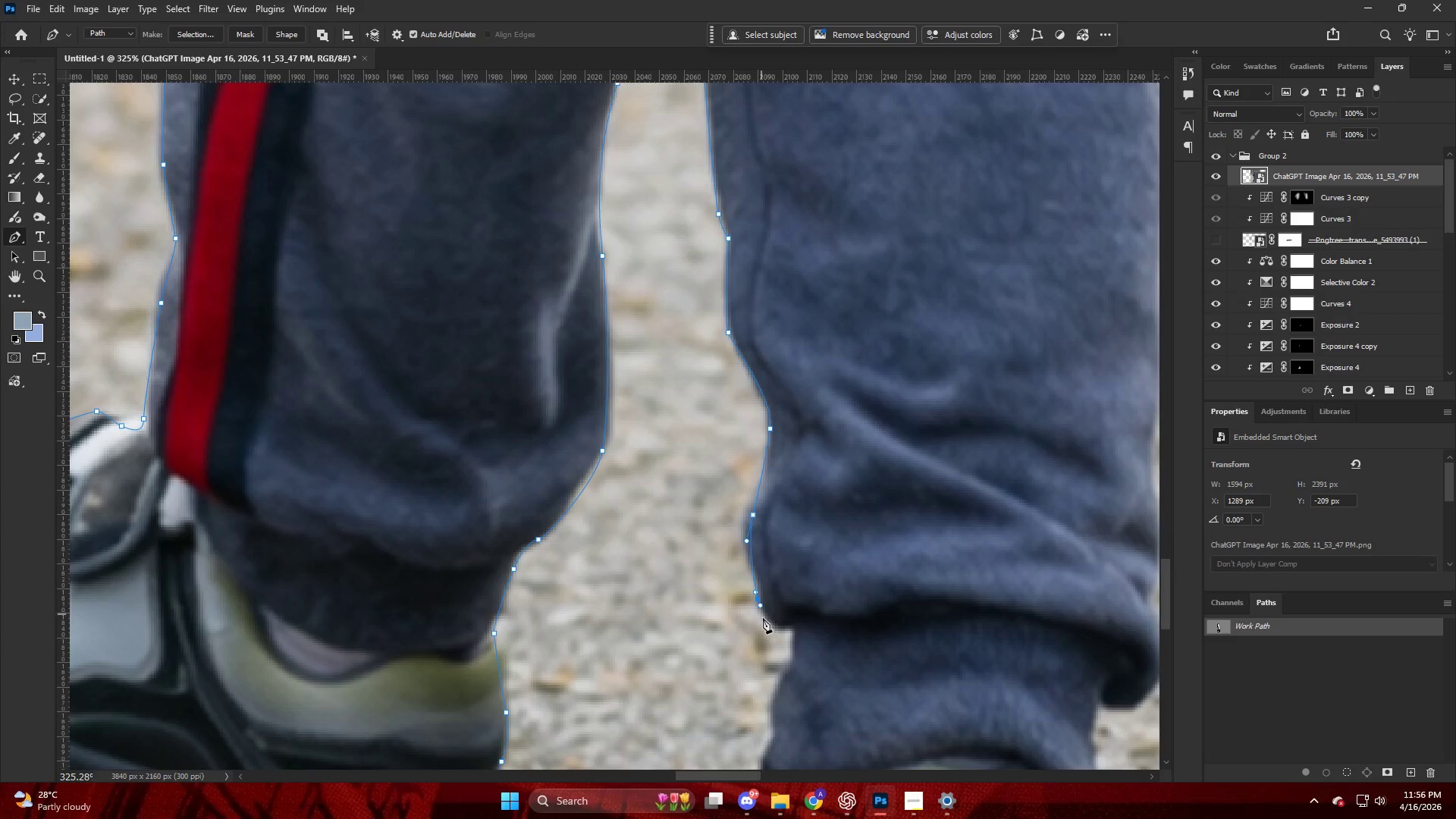 
left_click_drag(start_coordinate=[766, 621], to_coordinate=[776, 627])
 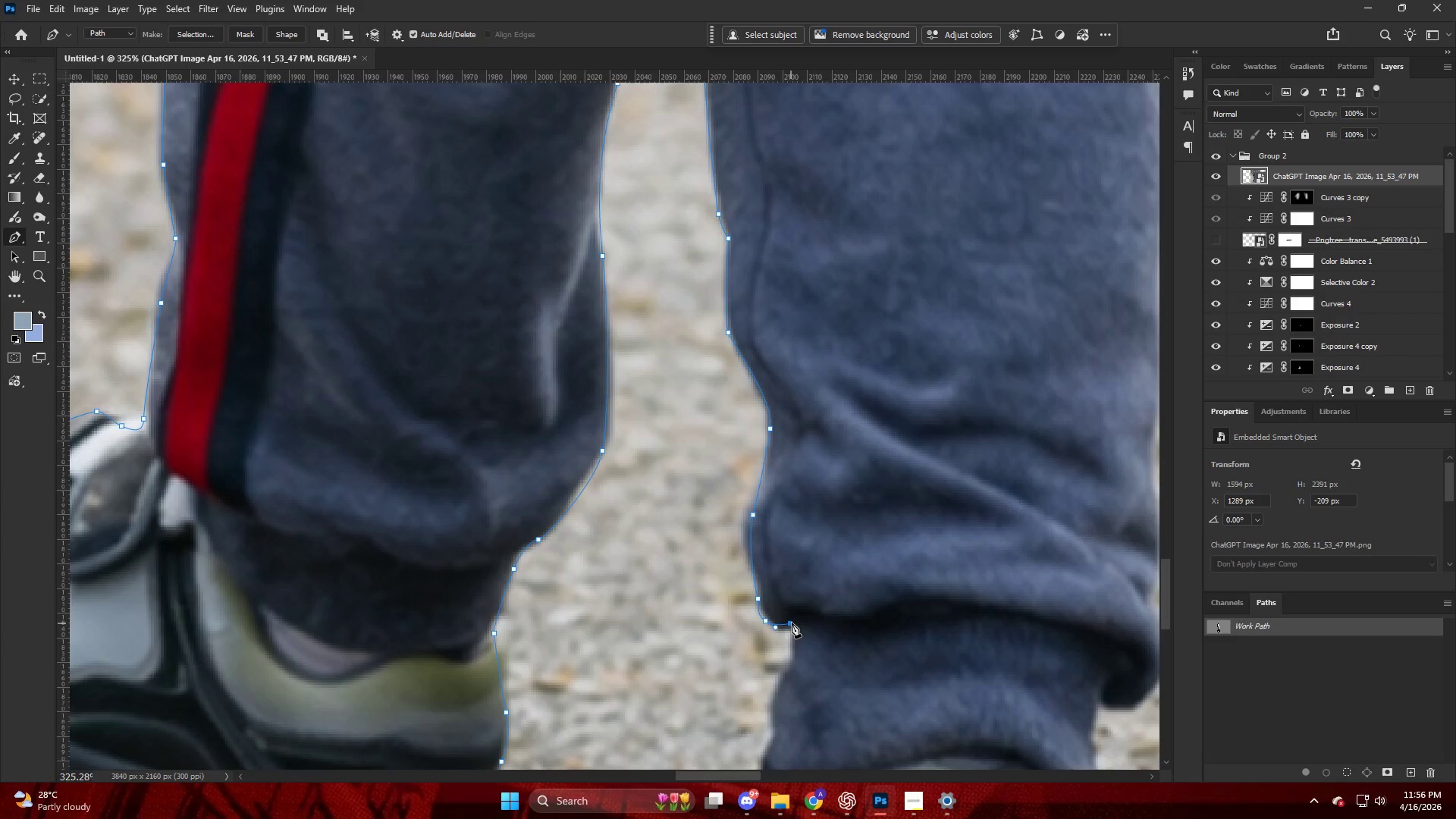 
left_click_drag(start_coordinate=[783, 623], to_coordinate=[774, 645])
 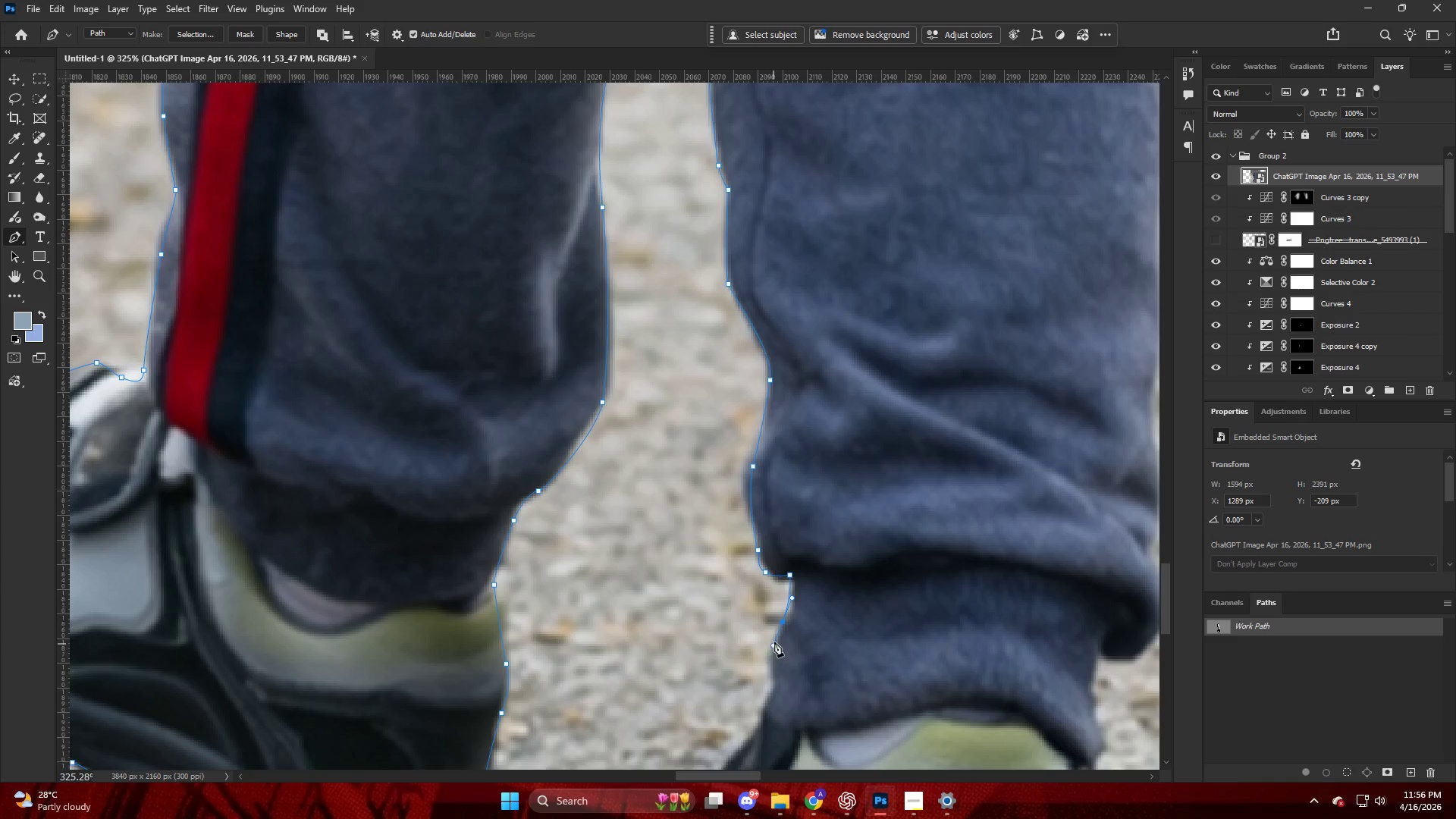 
scroll: coordinate [788, 624], scroll_direction: down, amount: 4.0
 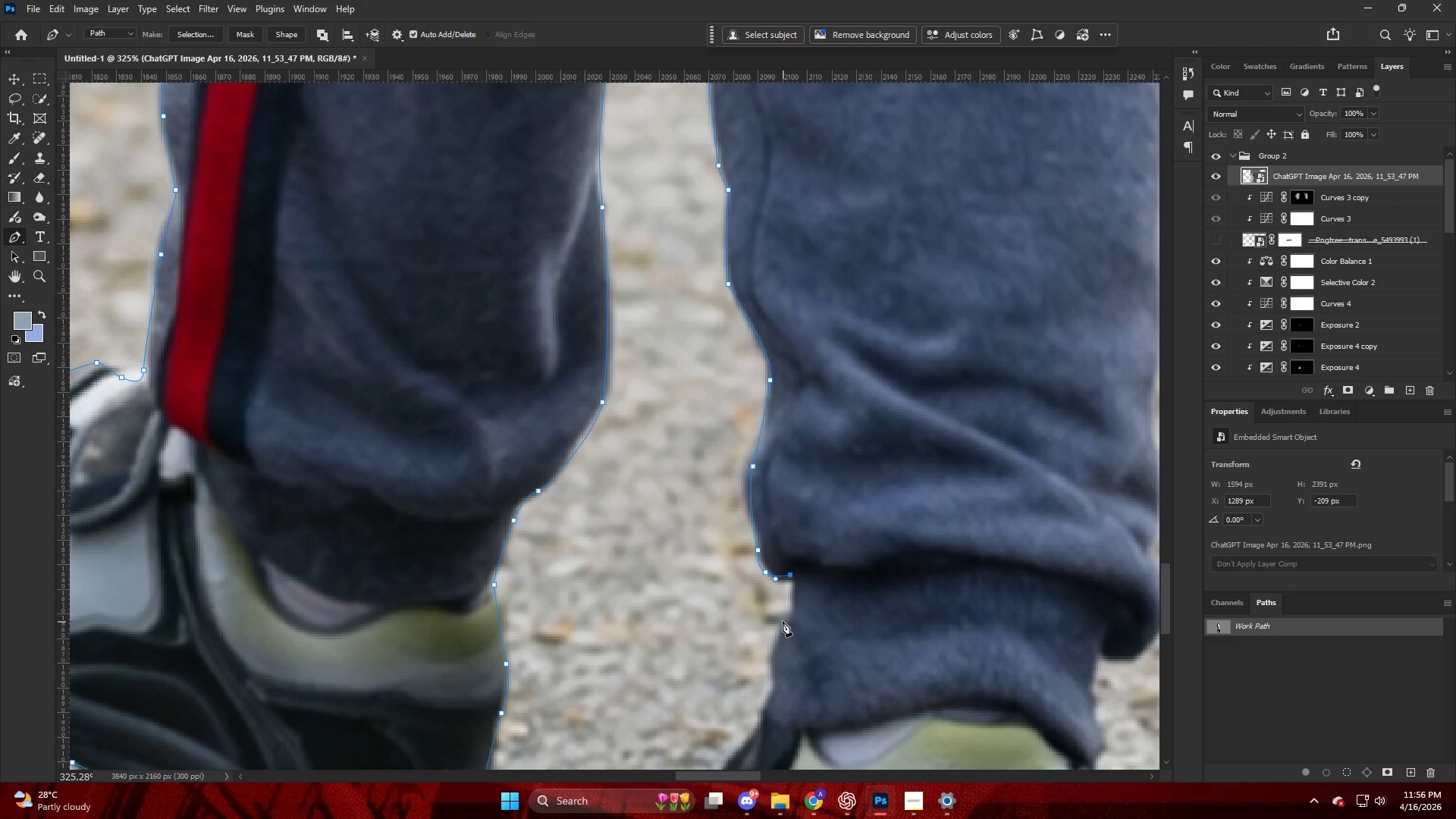 
key(Control+ControlLeft)
 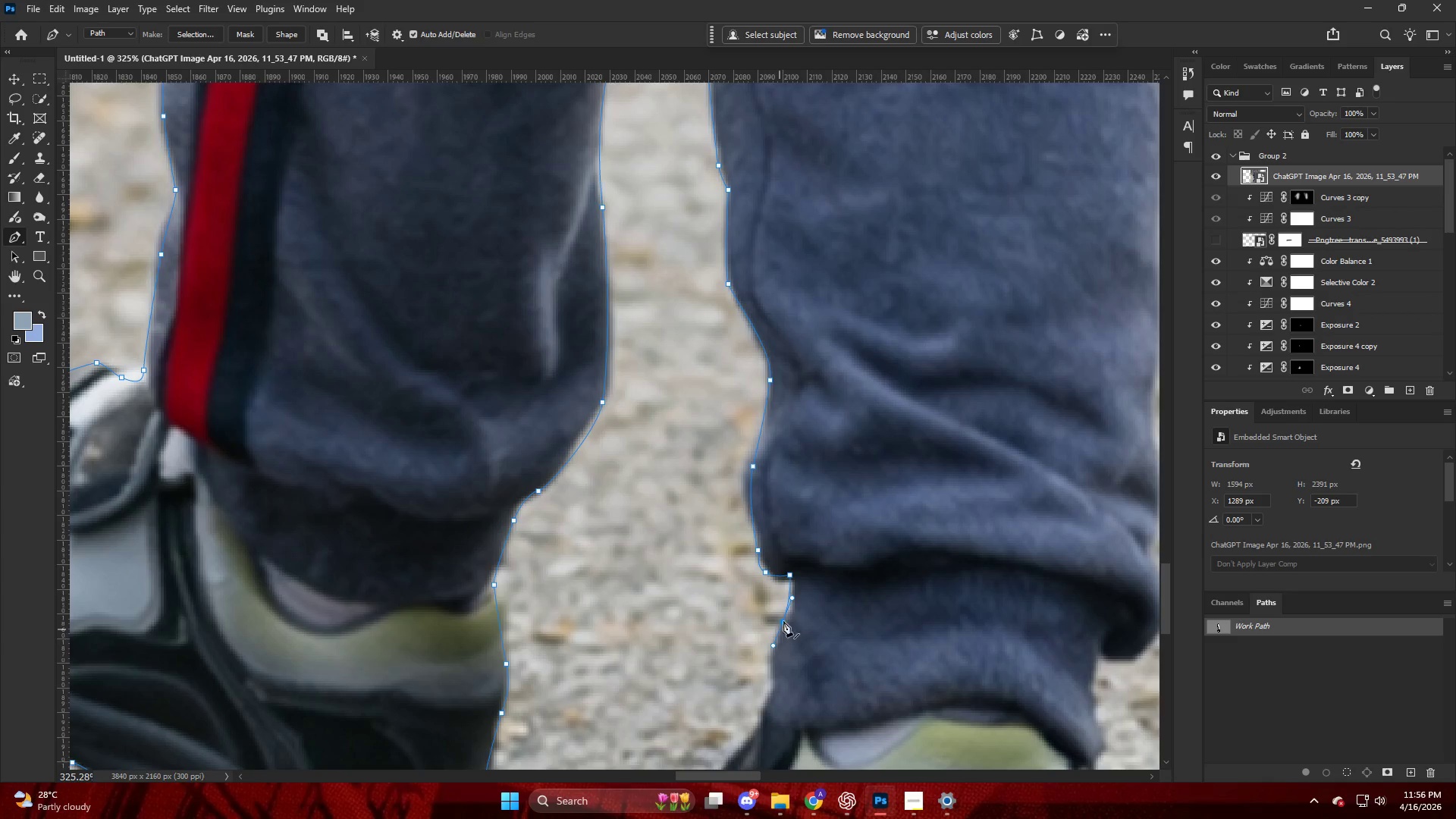 
key(Control+Z)
 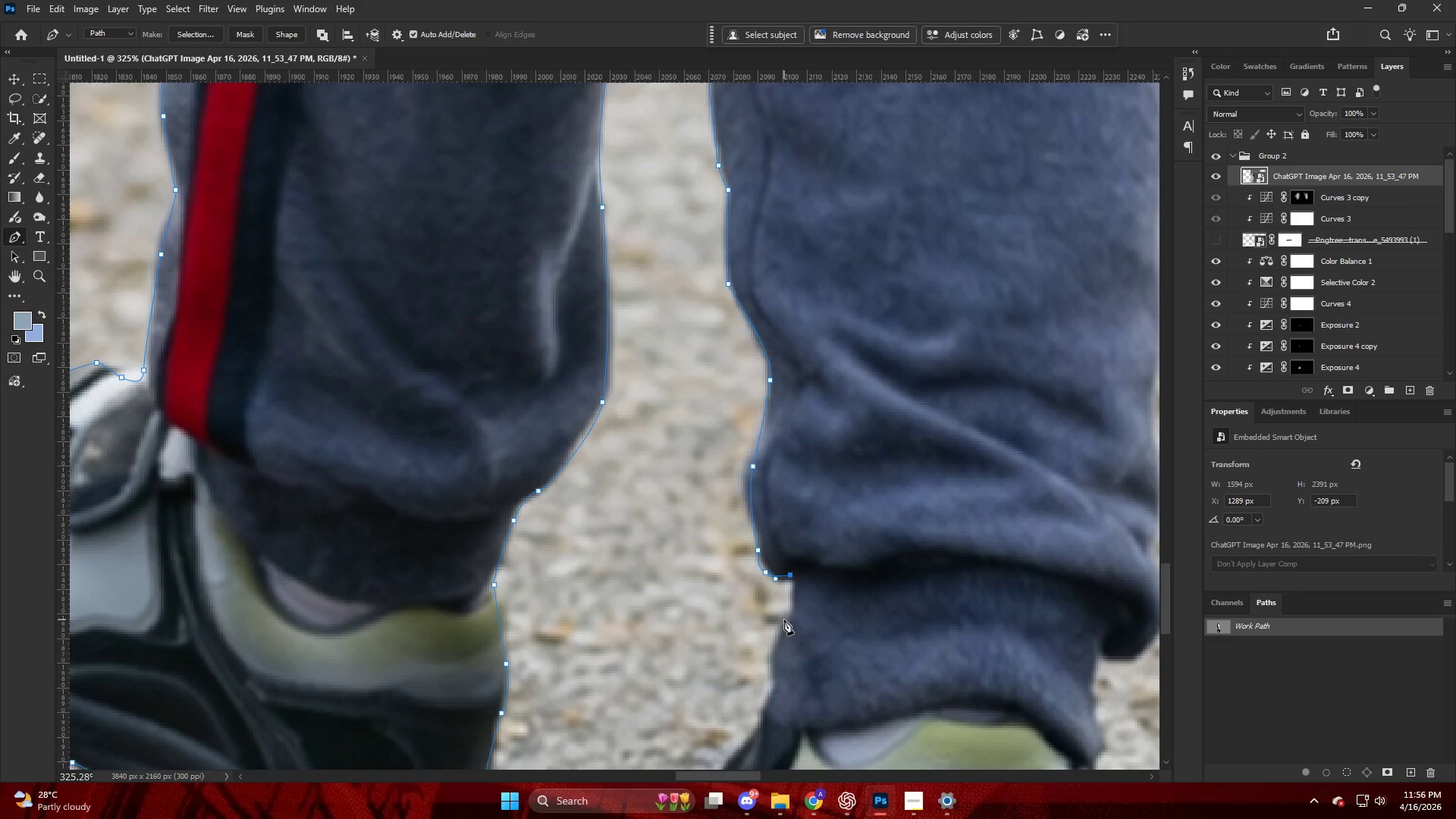 
left_click_drag(start_coordinate=[784, 620], to_coordinate=[780, 630])
 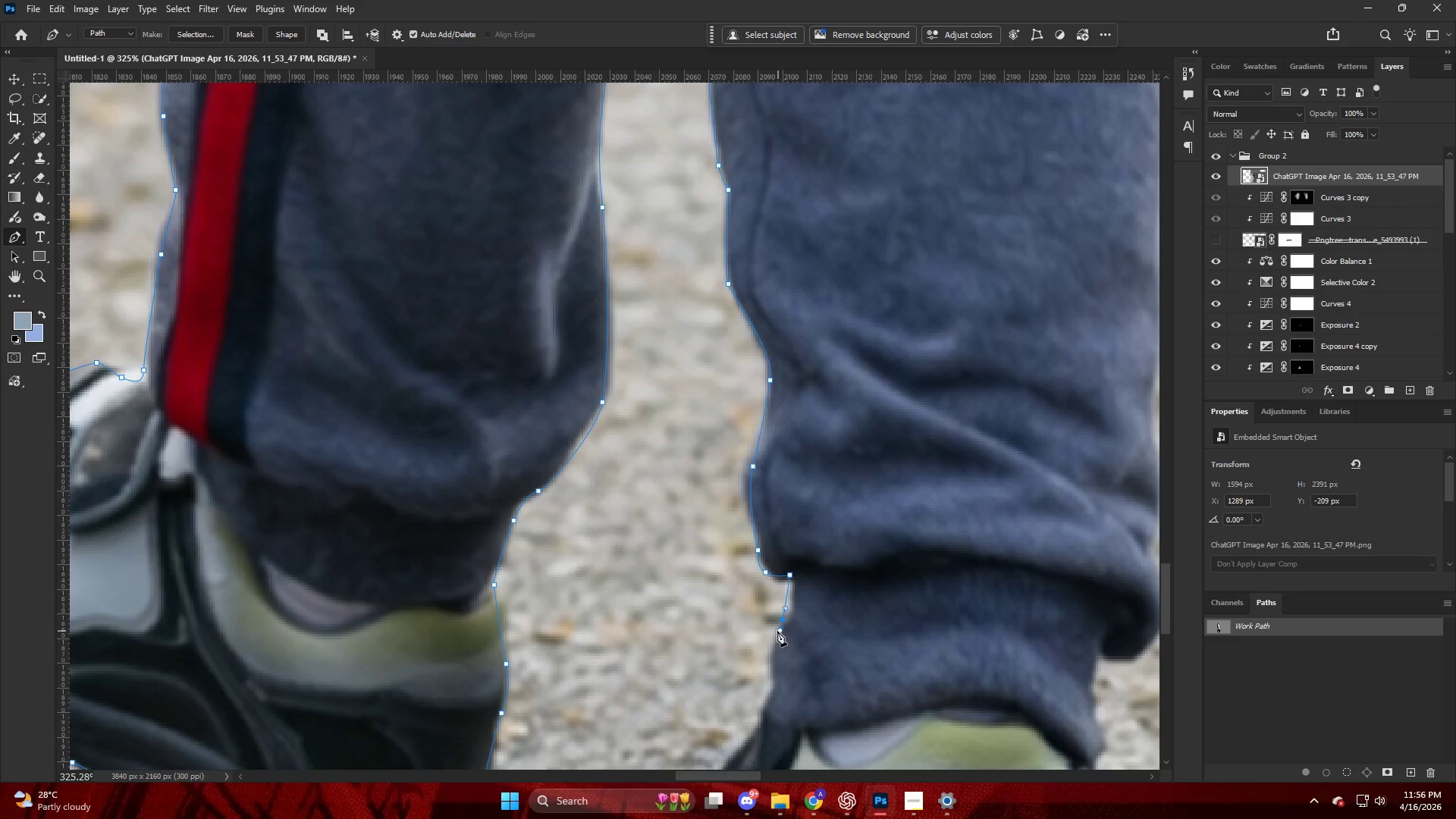 
key(Control+ControlLeft)
 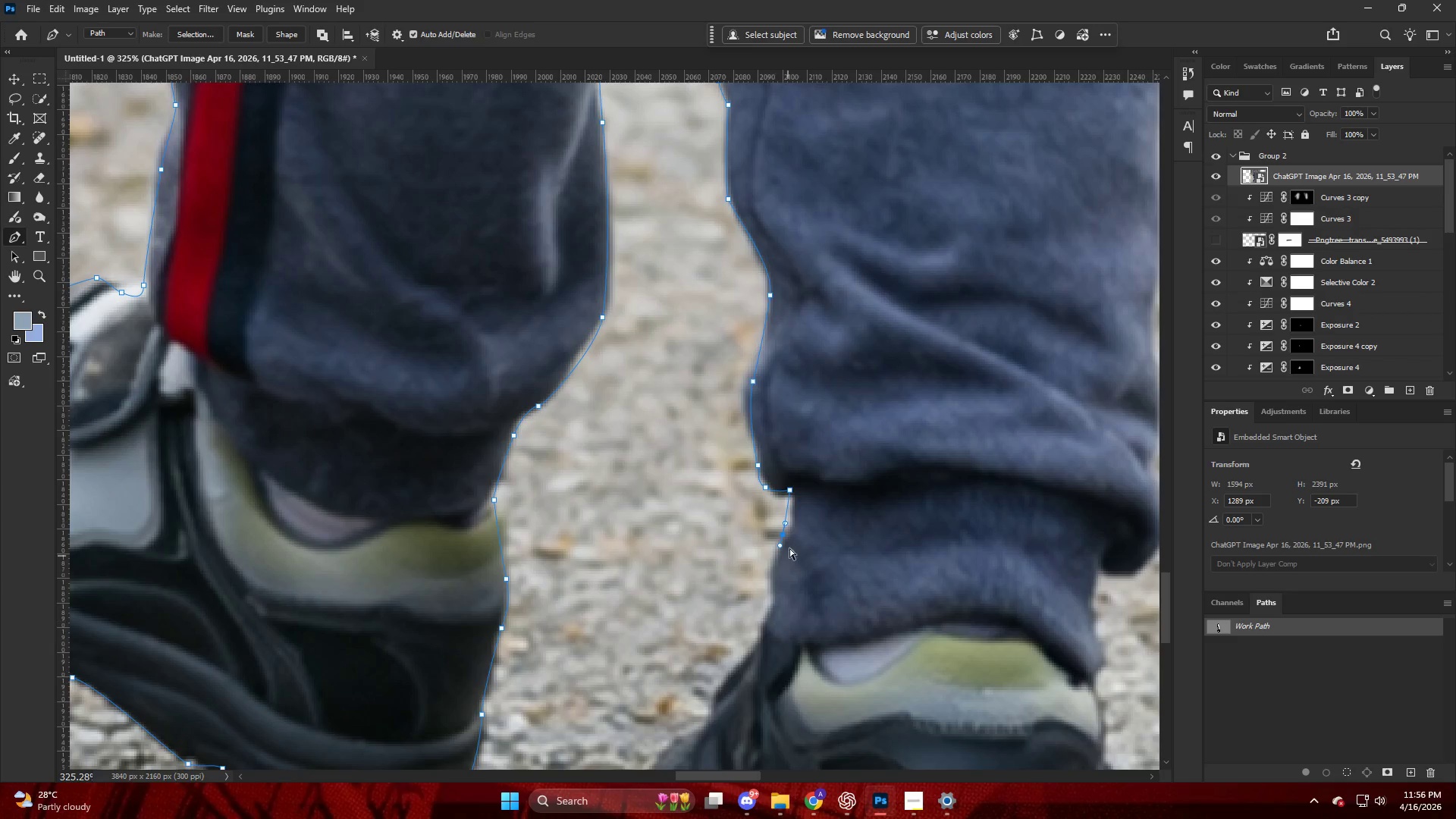 
key(Control+Z)
 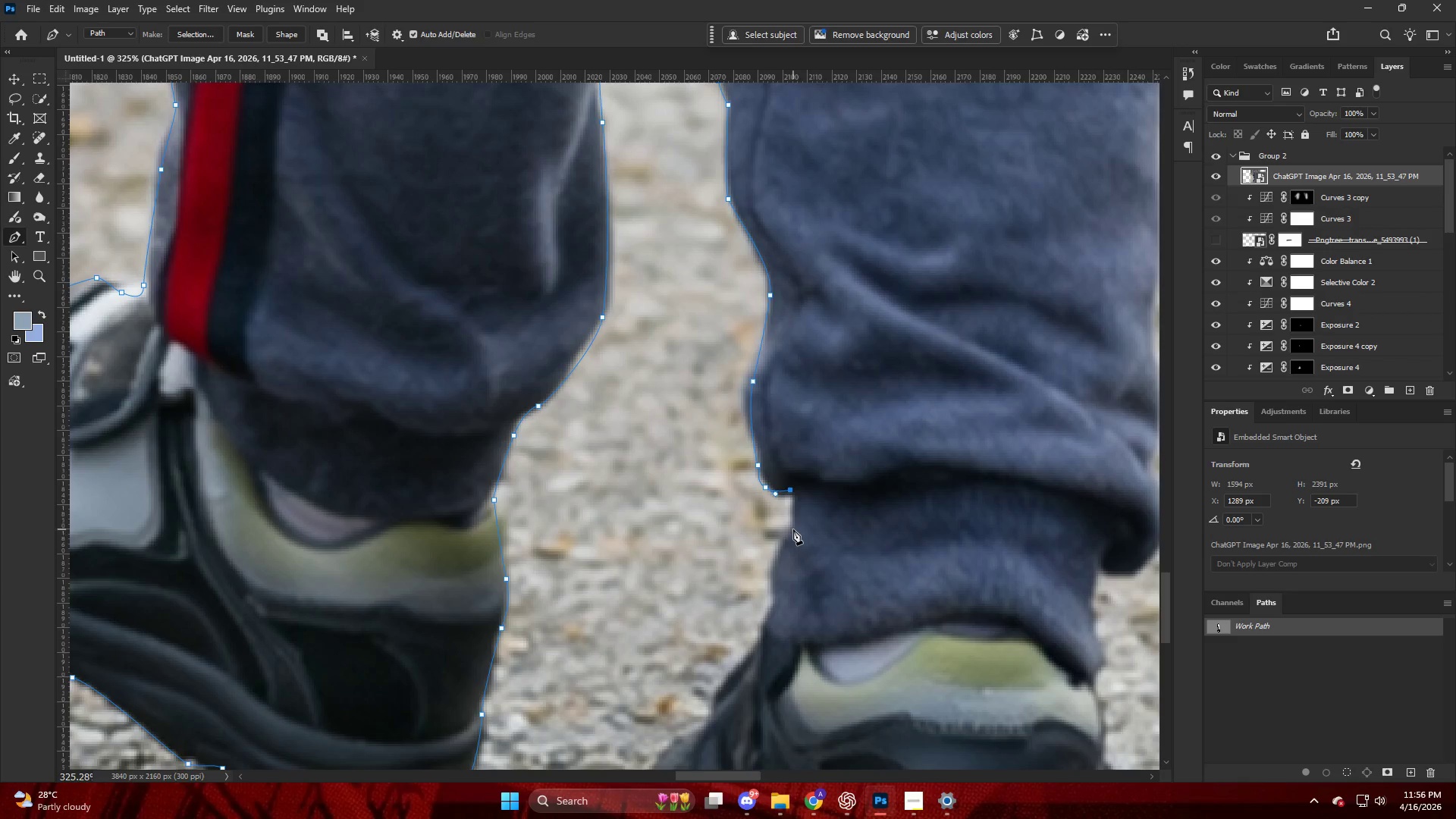 
scroll: coordinate [771, 635], scroll_direction: down, amount: 7.0
 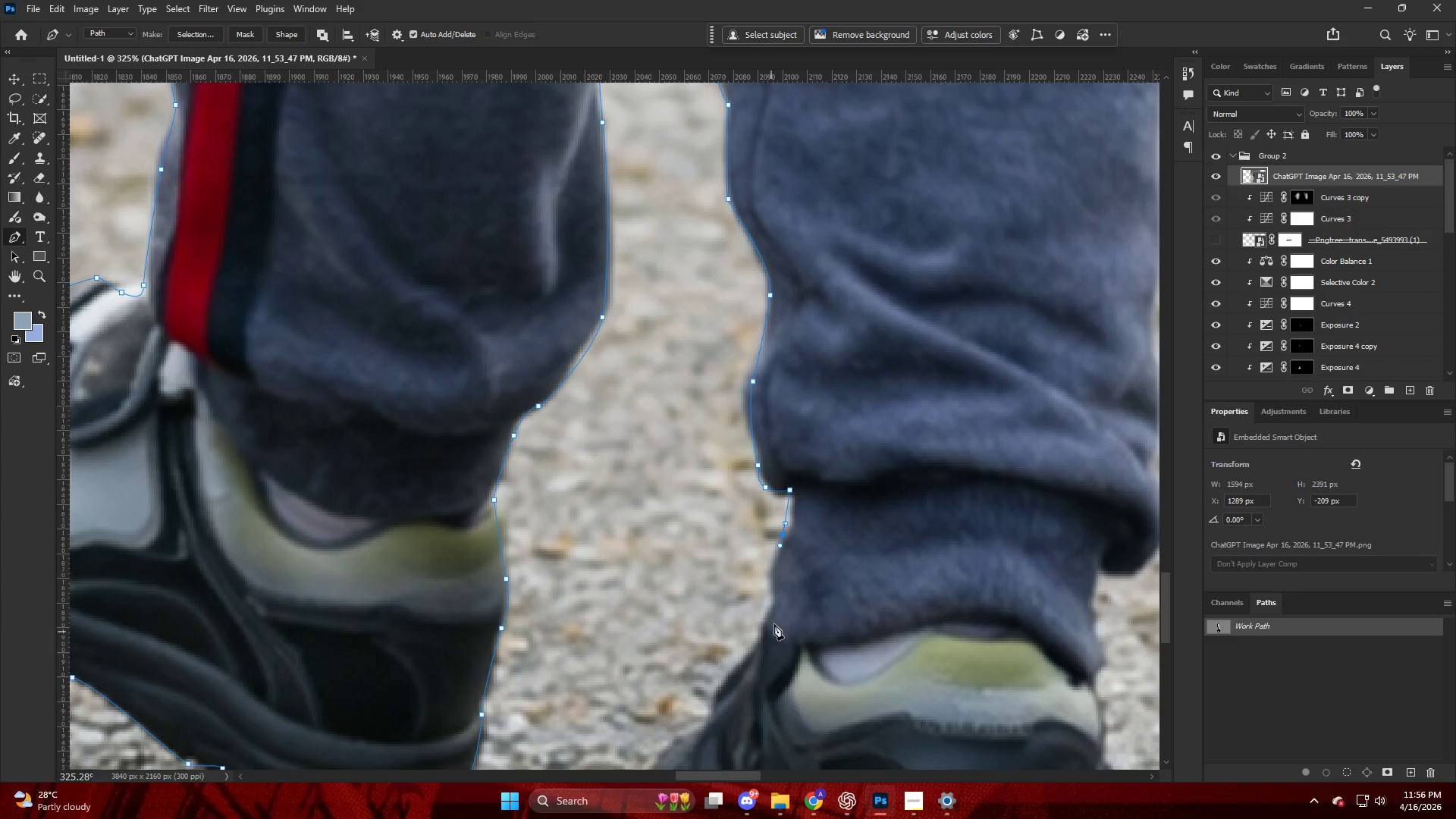 
left_click_drag(start_coordinate=[794, 530], to_coordinate=[787, 554])
 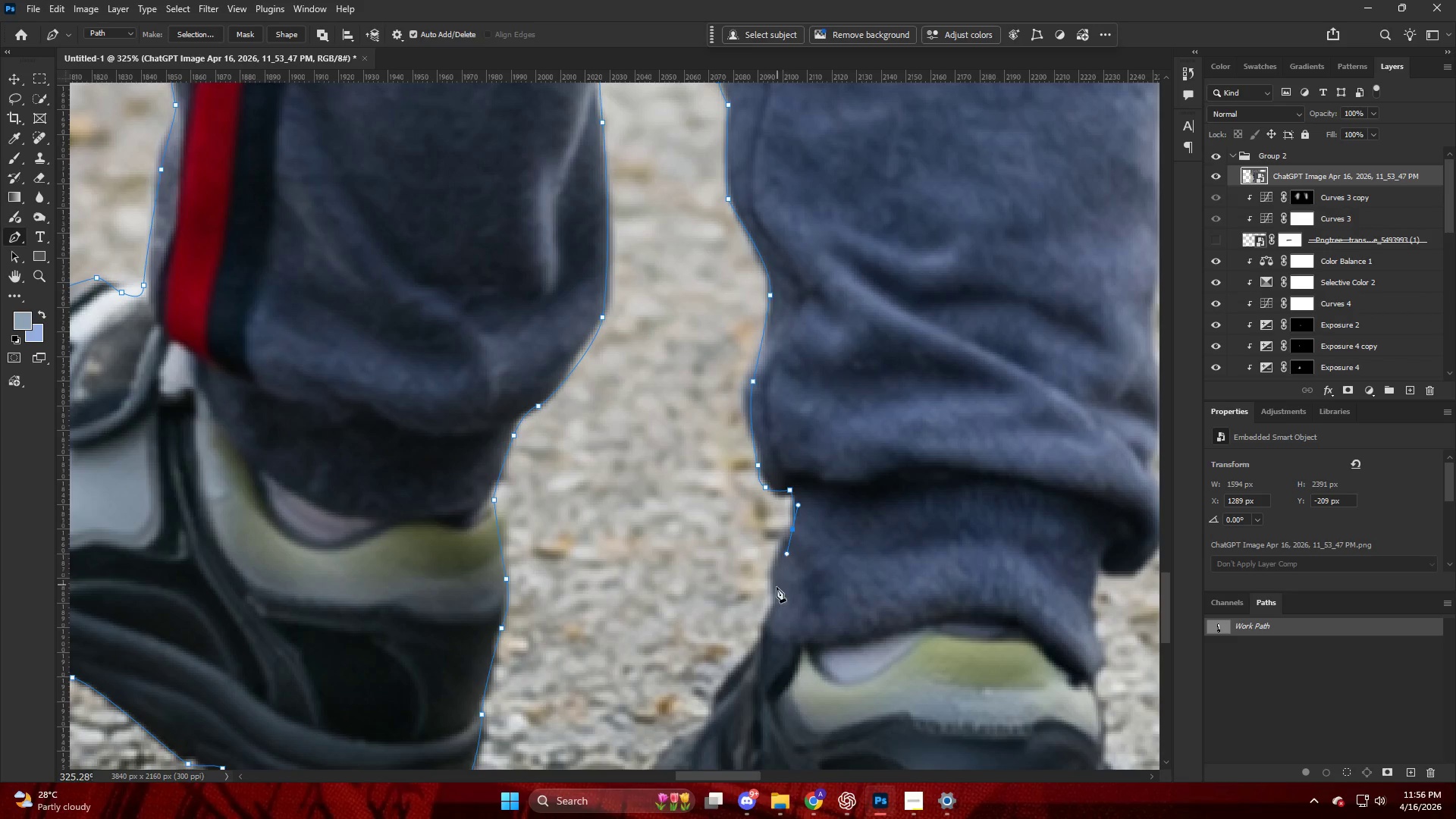 
left_click_drag(start_coordinate=[776, 588], to_coordinate=[774, 593])
 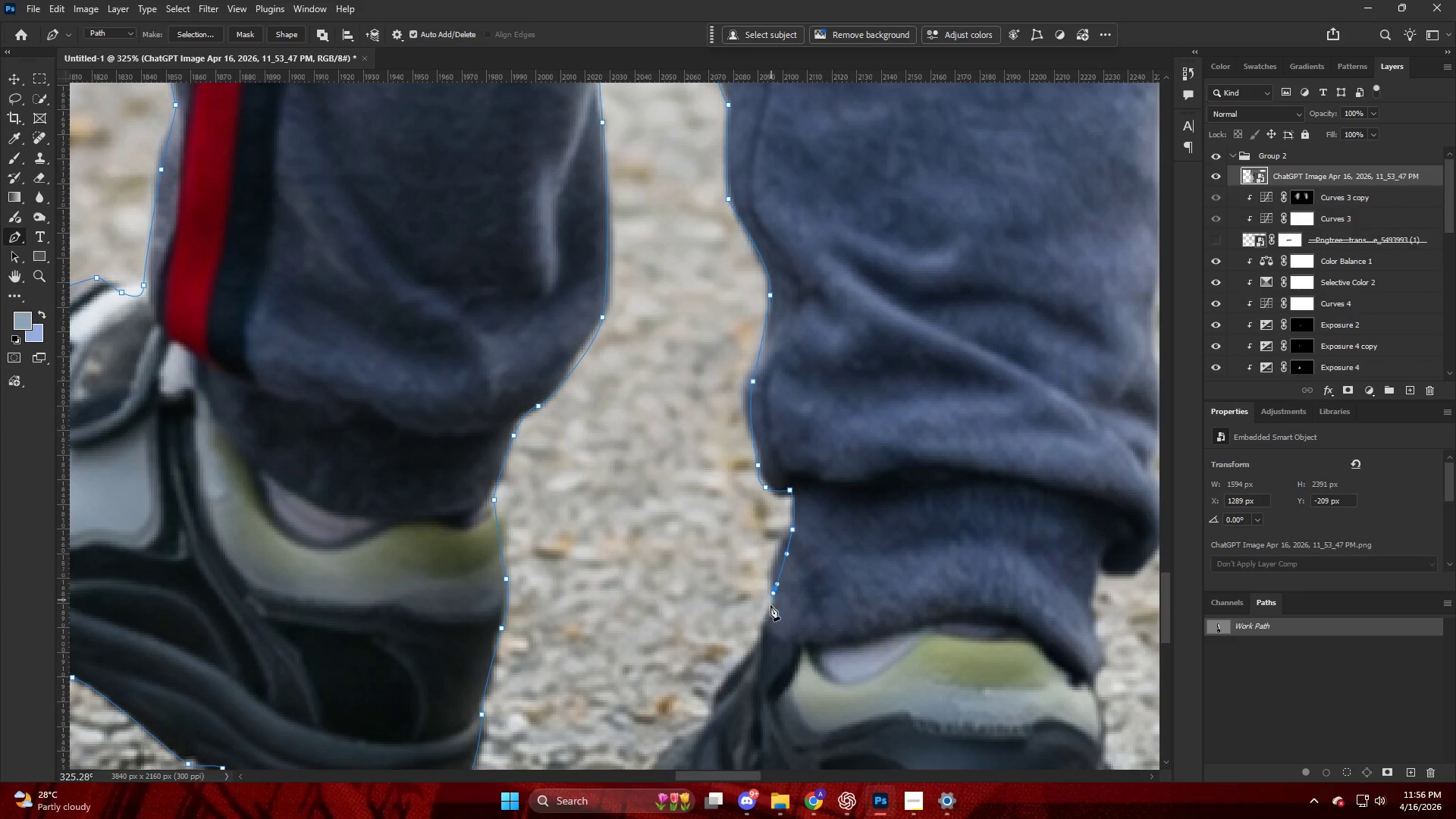 
left_click_drag(start_coordinate=[770, 613], to_coordinate=[770, 623])
 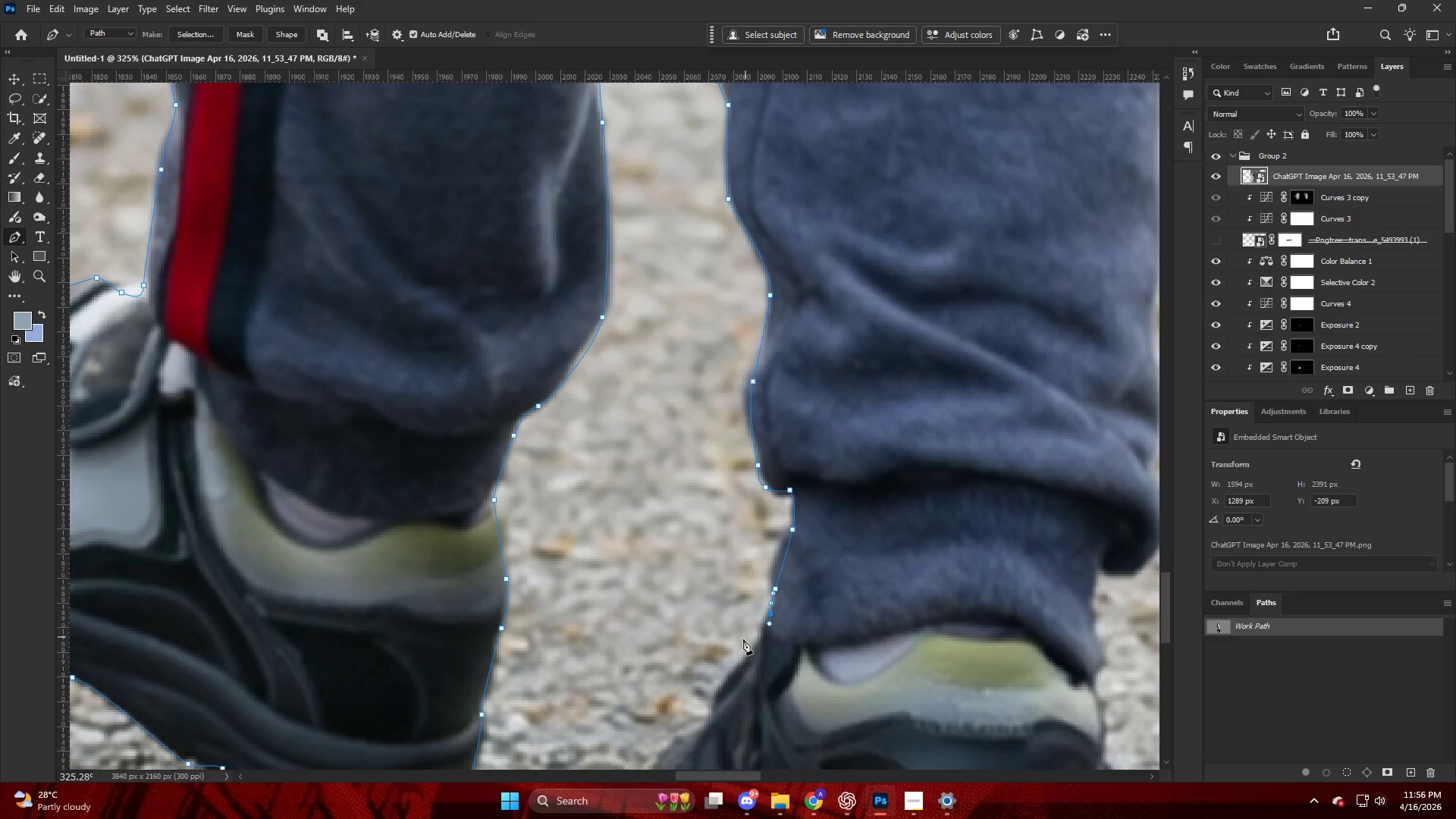 
left_click_drag(start_coordinate=[739, 603], to_coordinate=[728, 623])
 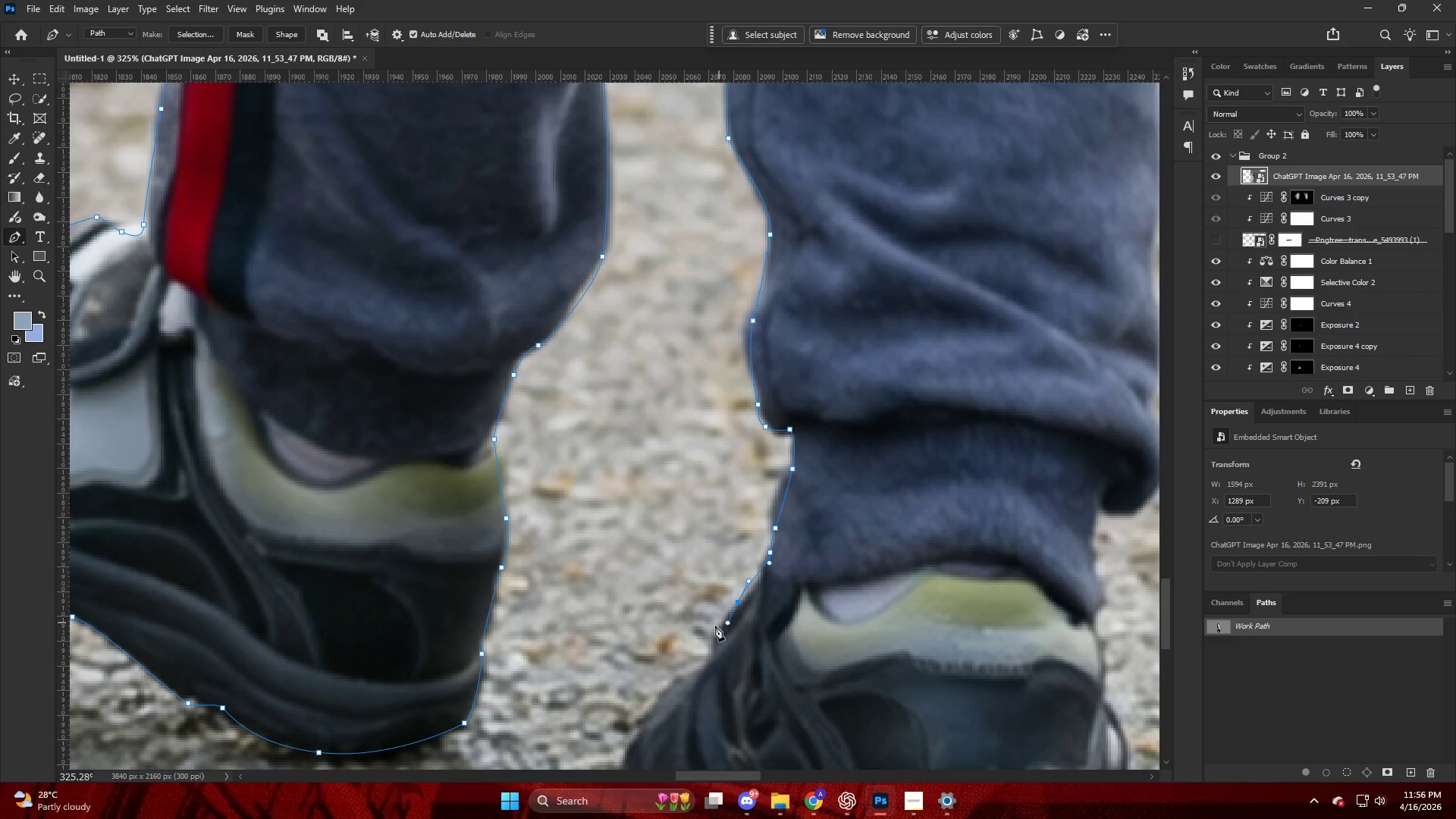 
scroll: coordinate [739, 643], scroll_direction: down, amount: 5.0
 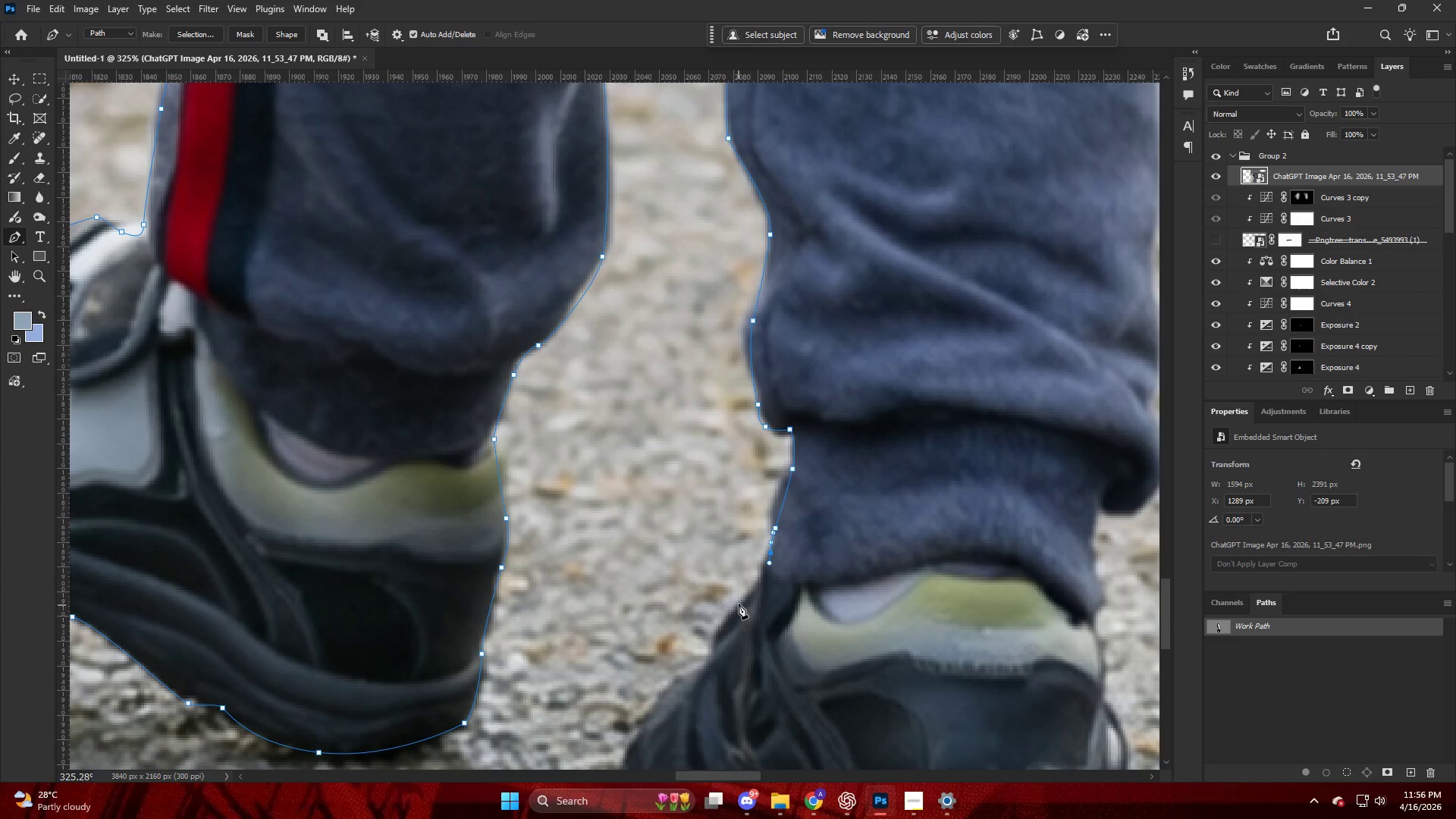 
left_click_drag(start_coordinate=[701, 612], to_coordinate=[696, 617])
 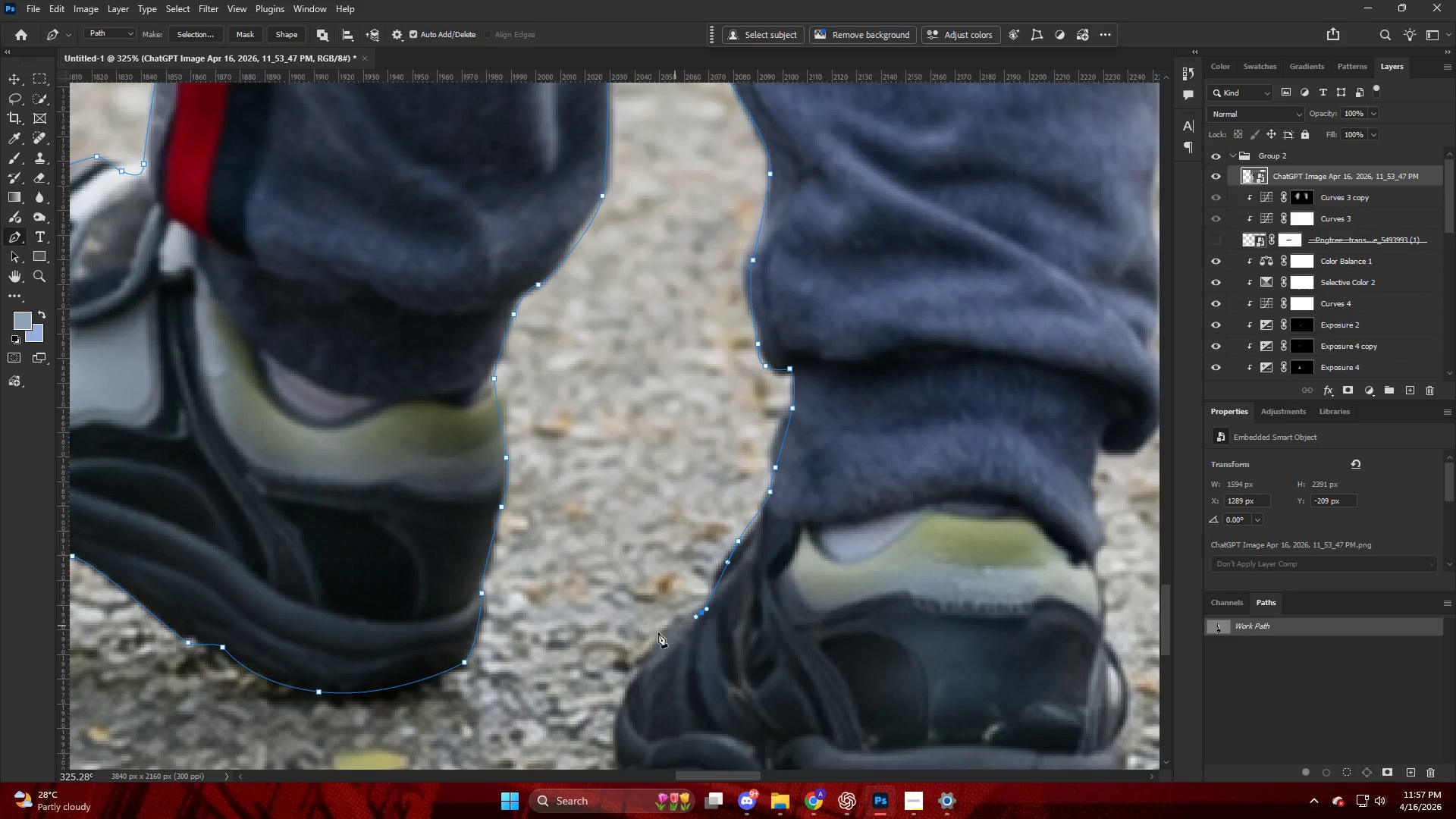 
scroll: coordinate [710, 629], scroll_direction: down, amount: 5.0
 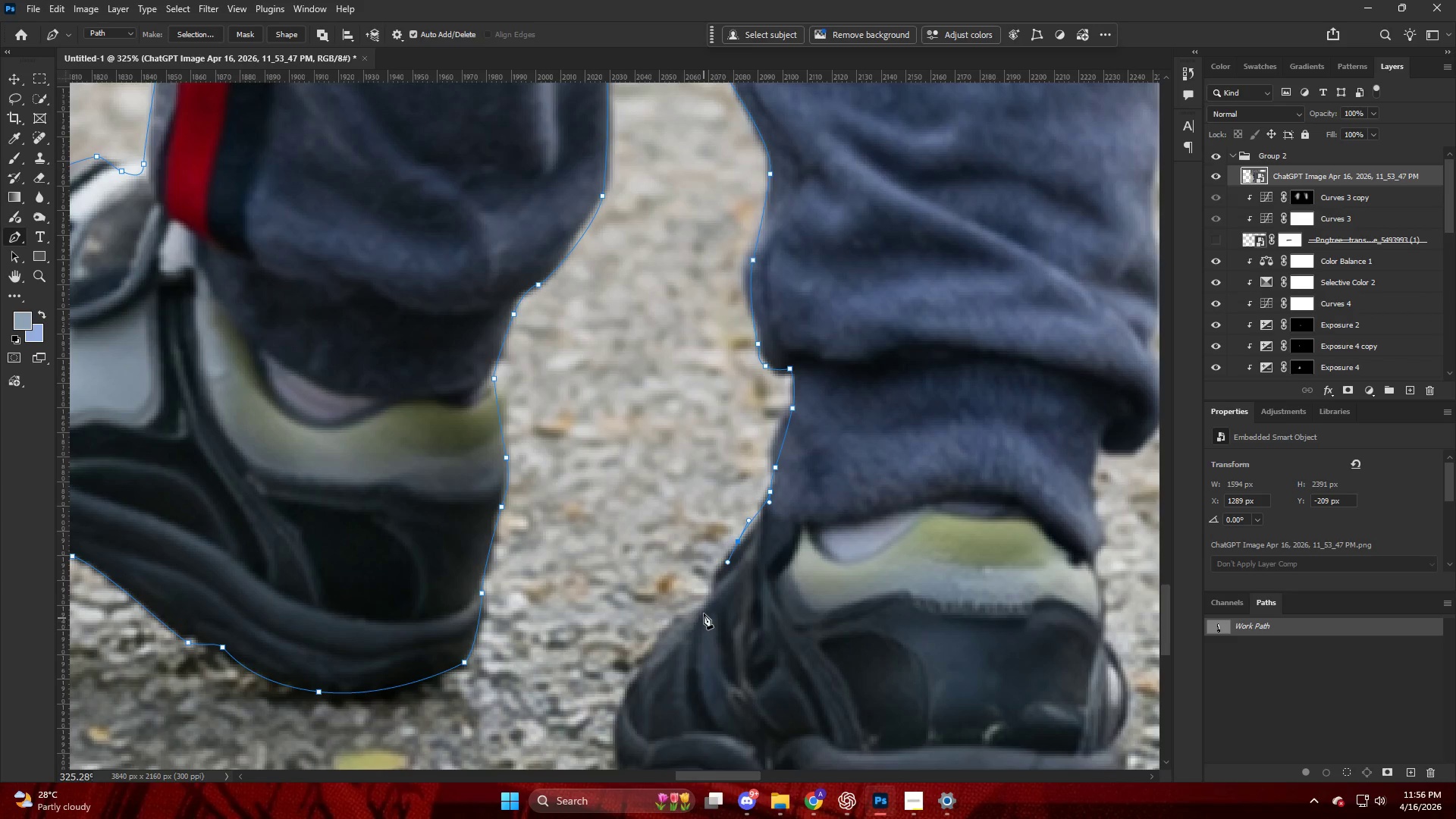 
key(Control+ControlLeft)
 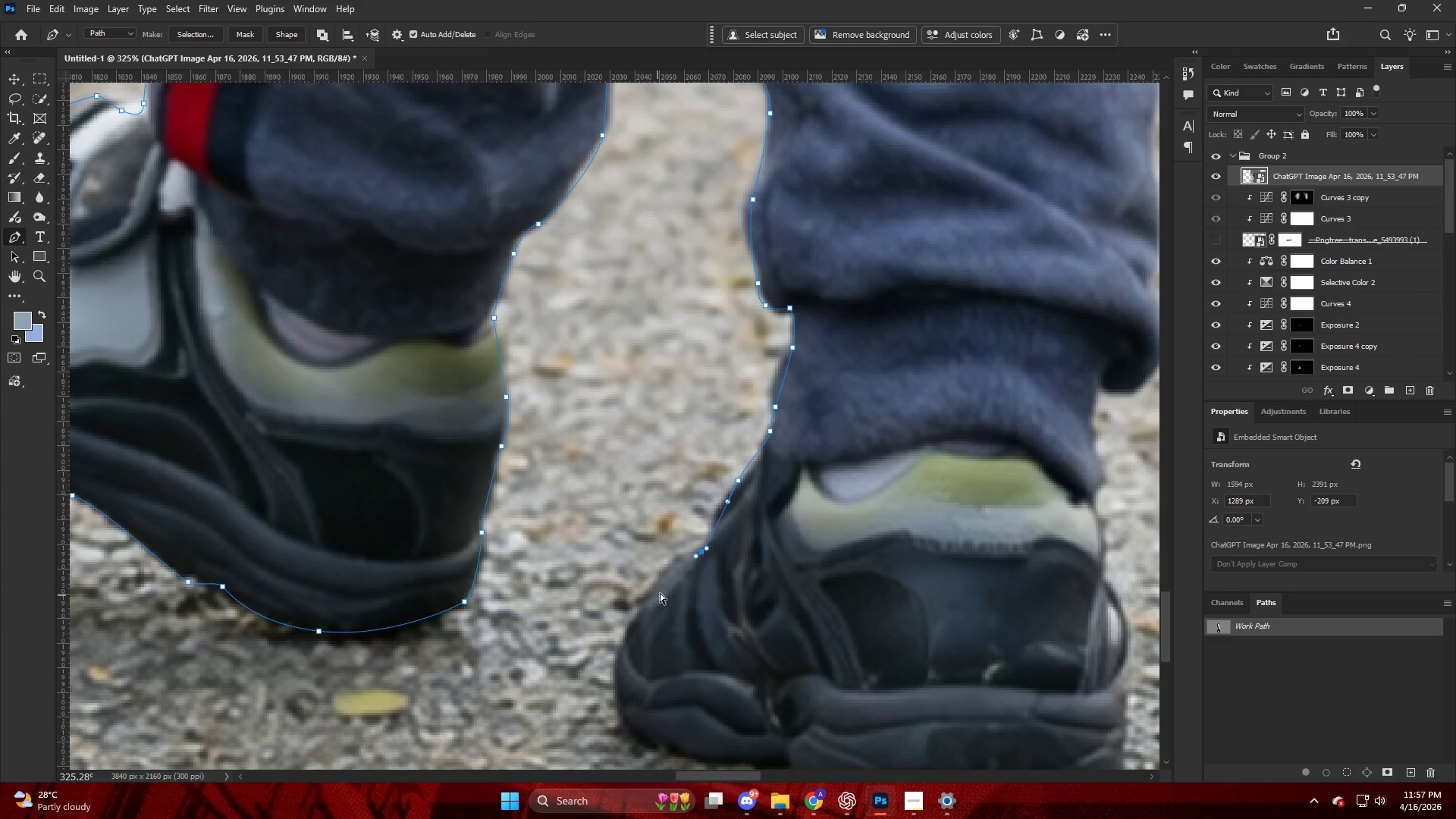 
key(Control+Z)
 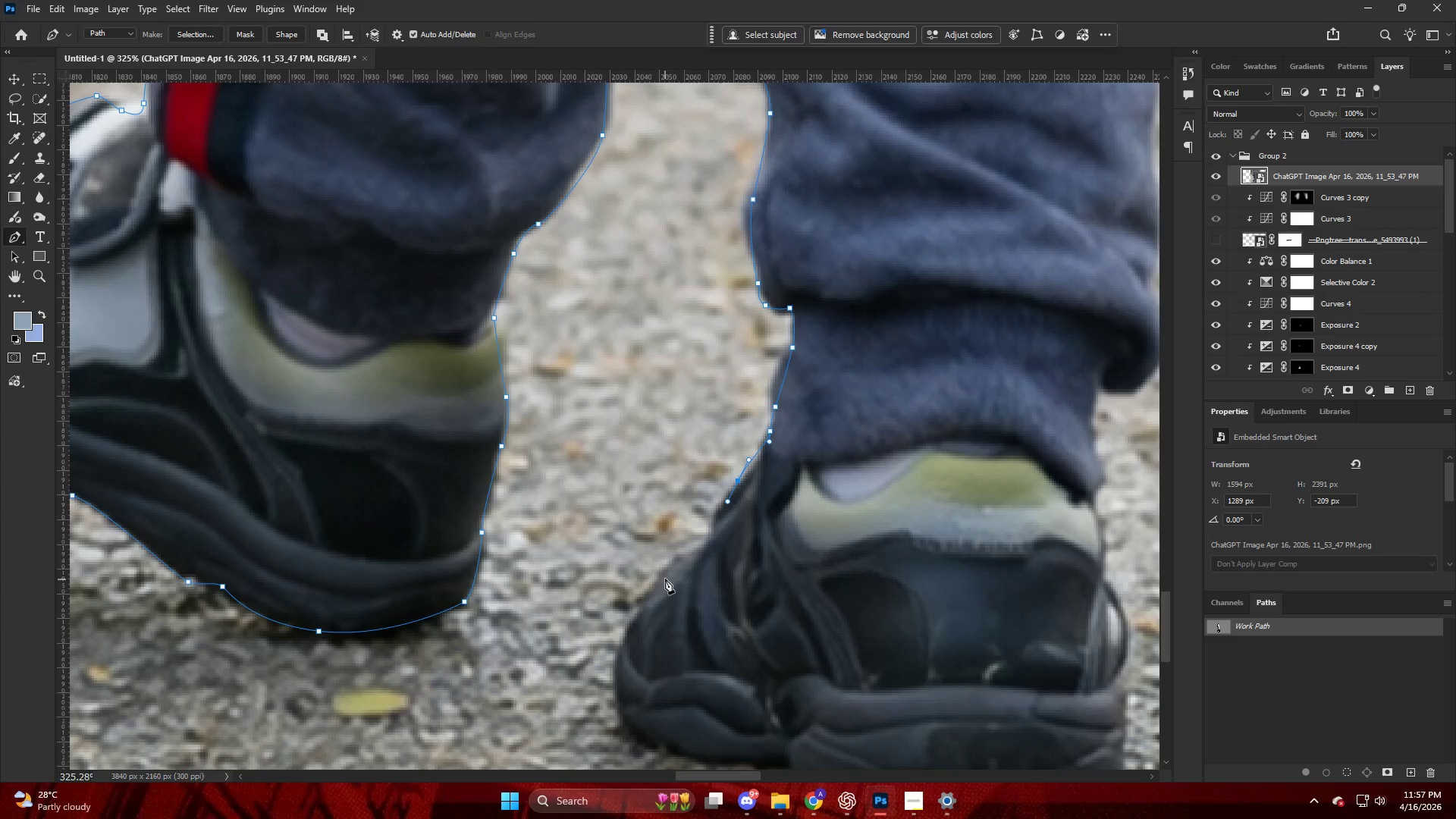 
scroll: coordinate [648, 638], scroll_direction: down, amount: 5.0
 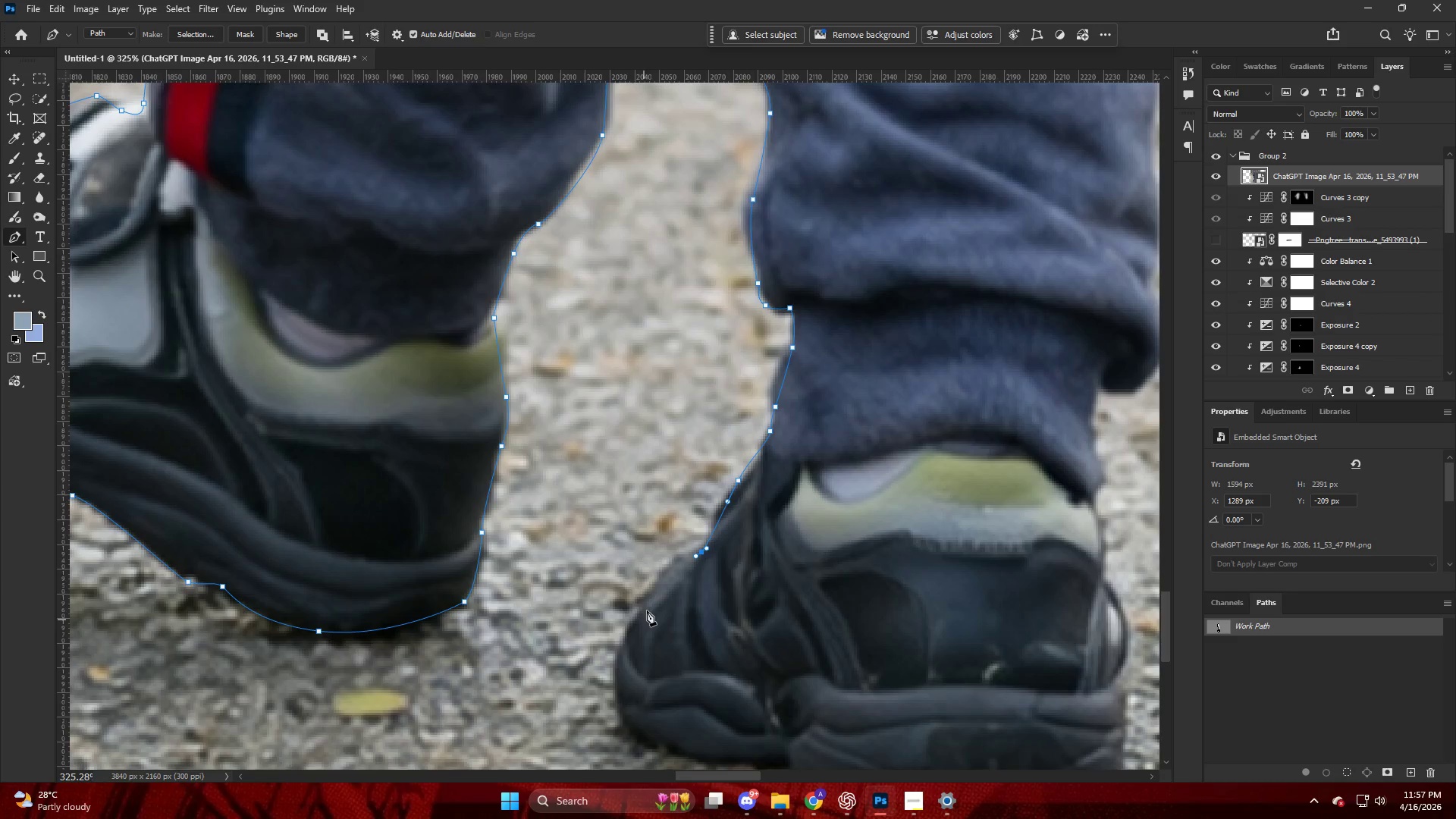 
left_click_drag(start_coordinate=[665, 579], to_coordinate=[650, 596])
 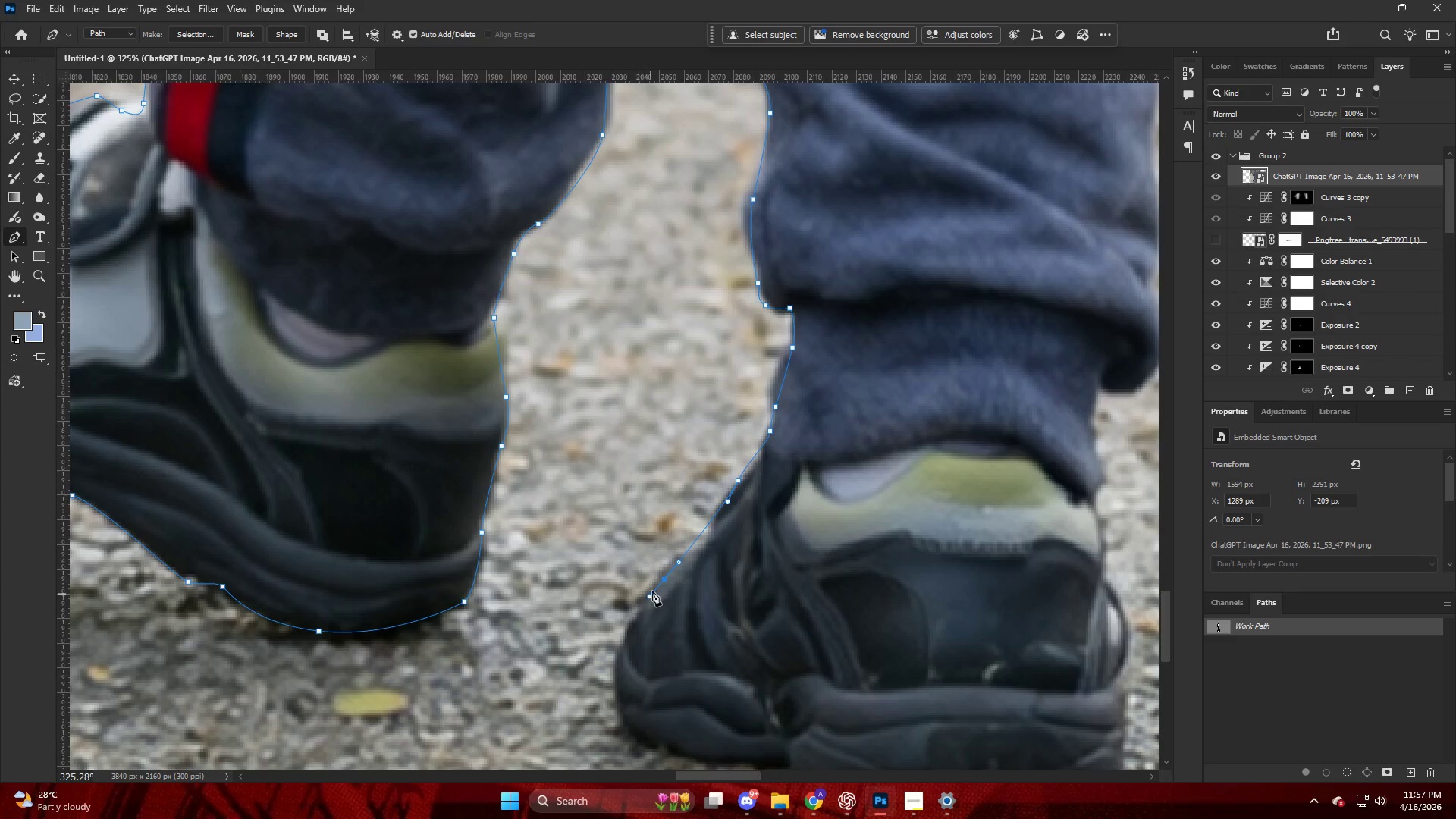 
key(Control+ControlLeft)
 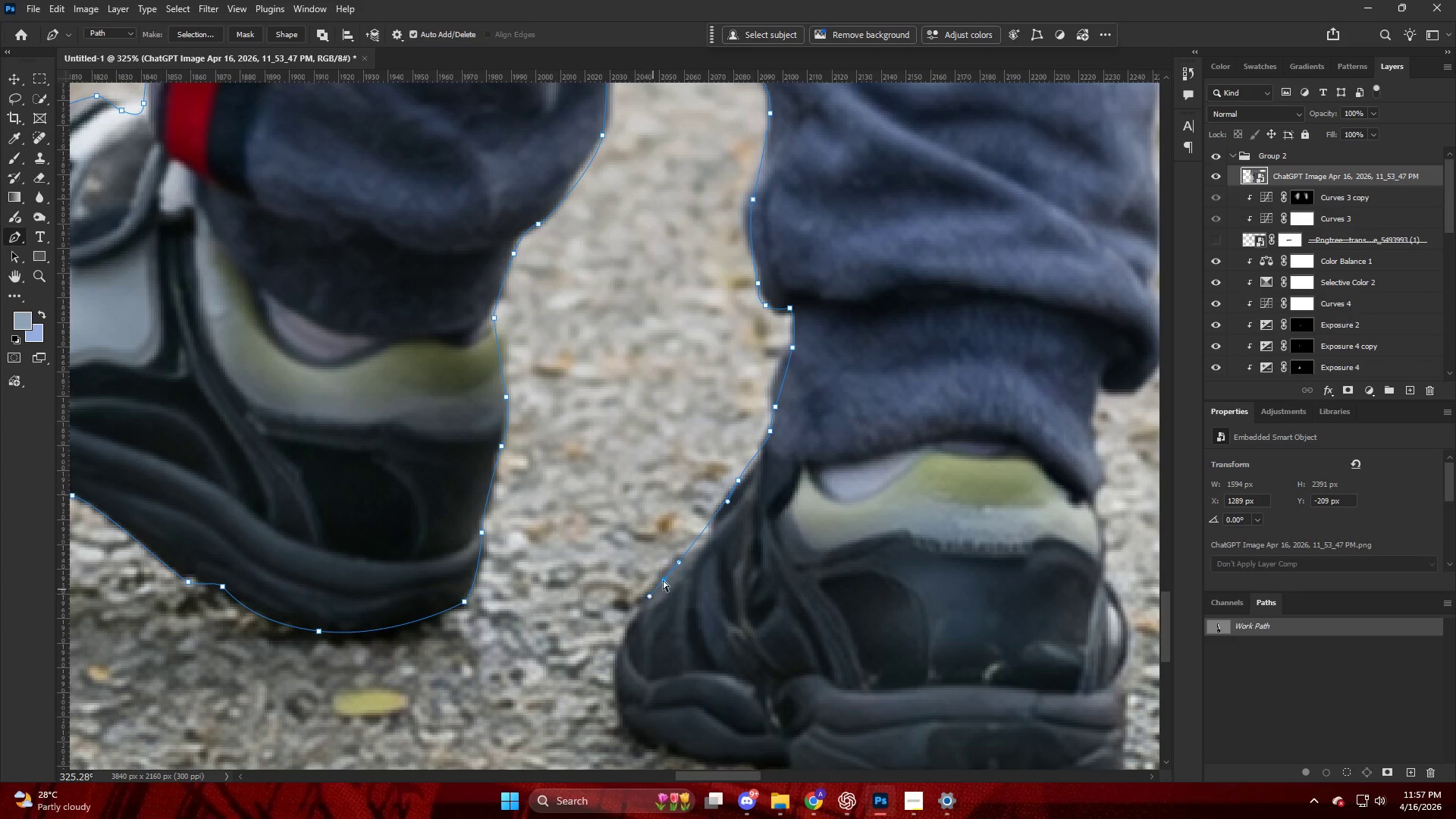 
key(Z)
 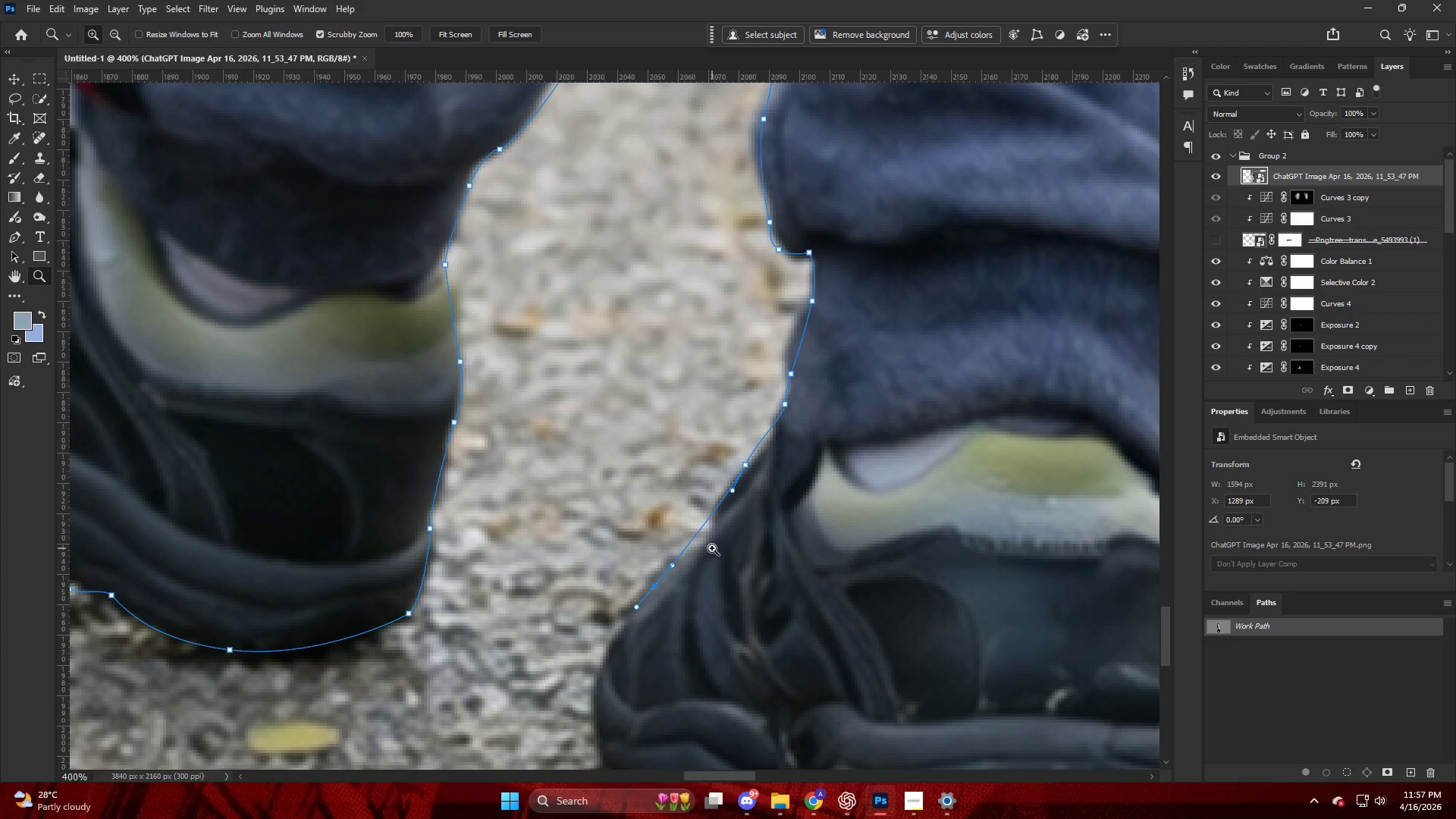 
key(Control+ControlLeft)
 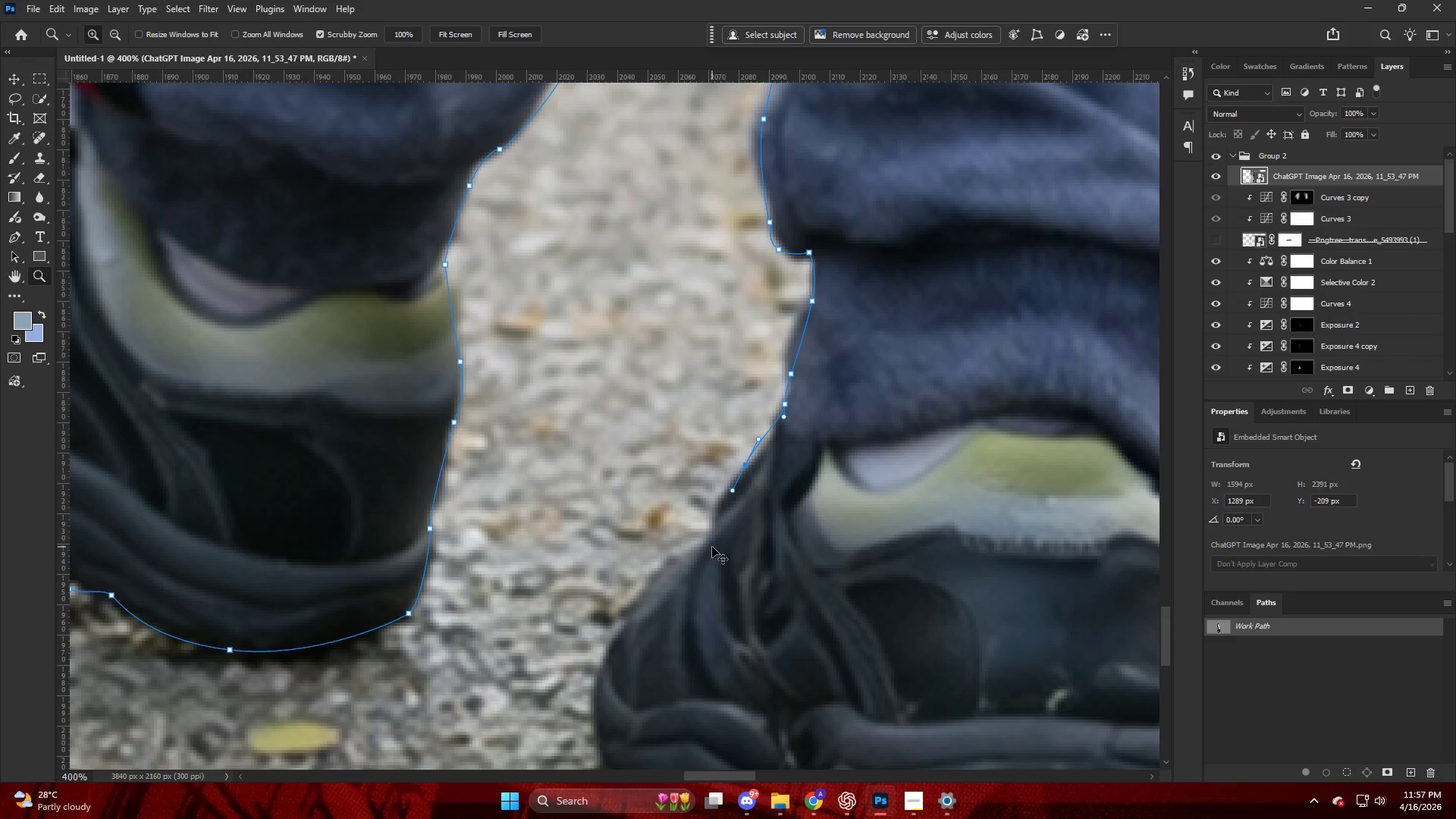 
key(Control+Z)
 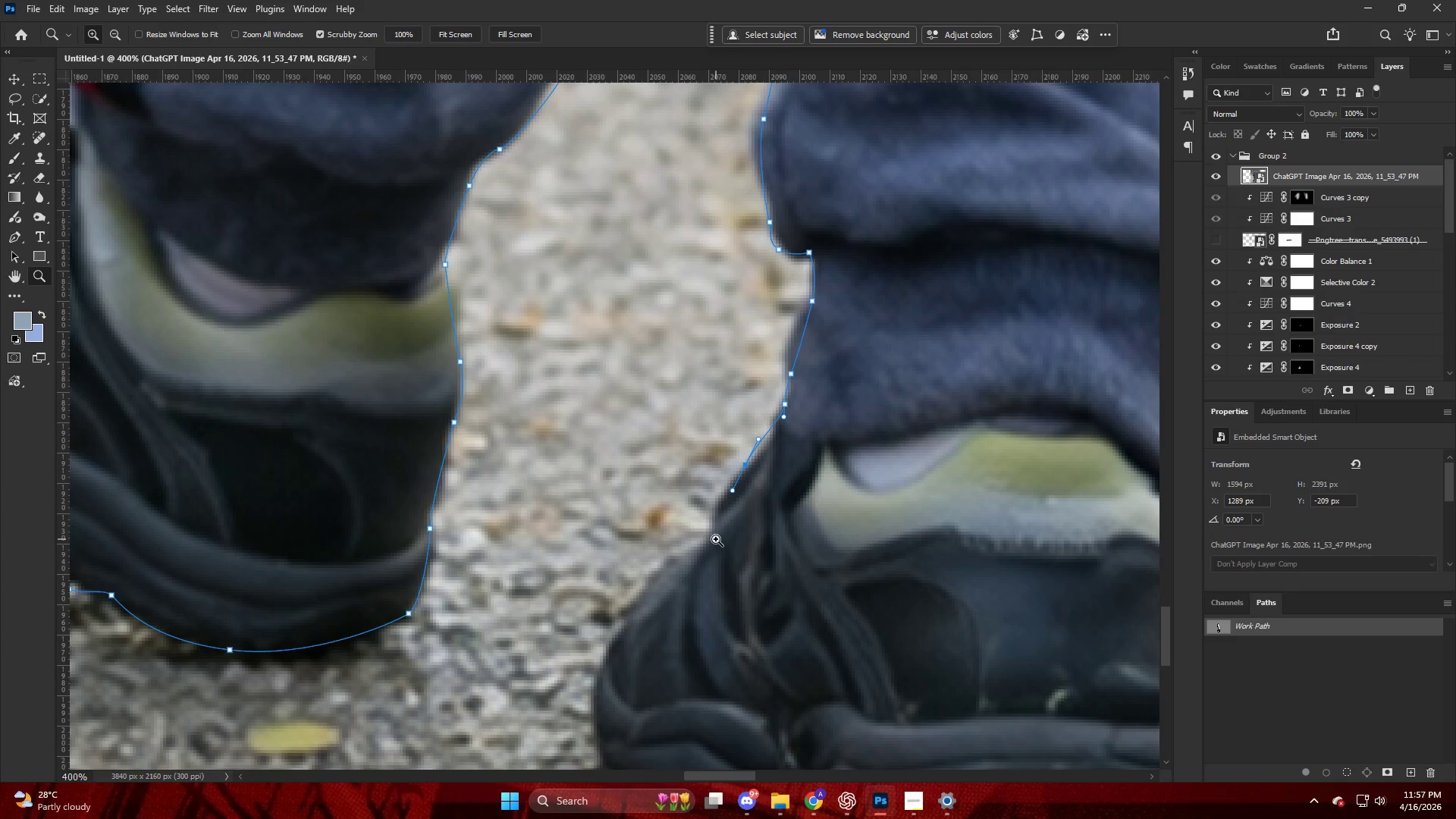 
key(P)
 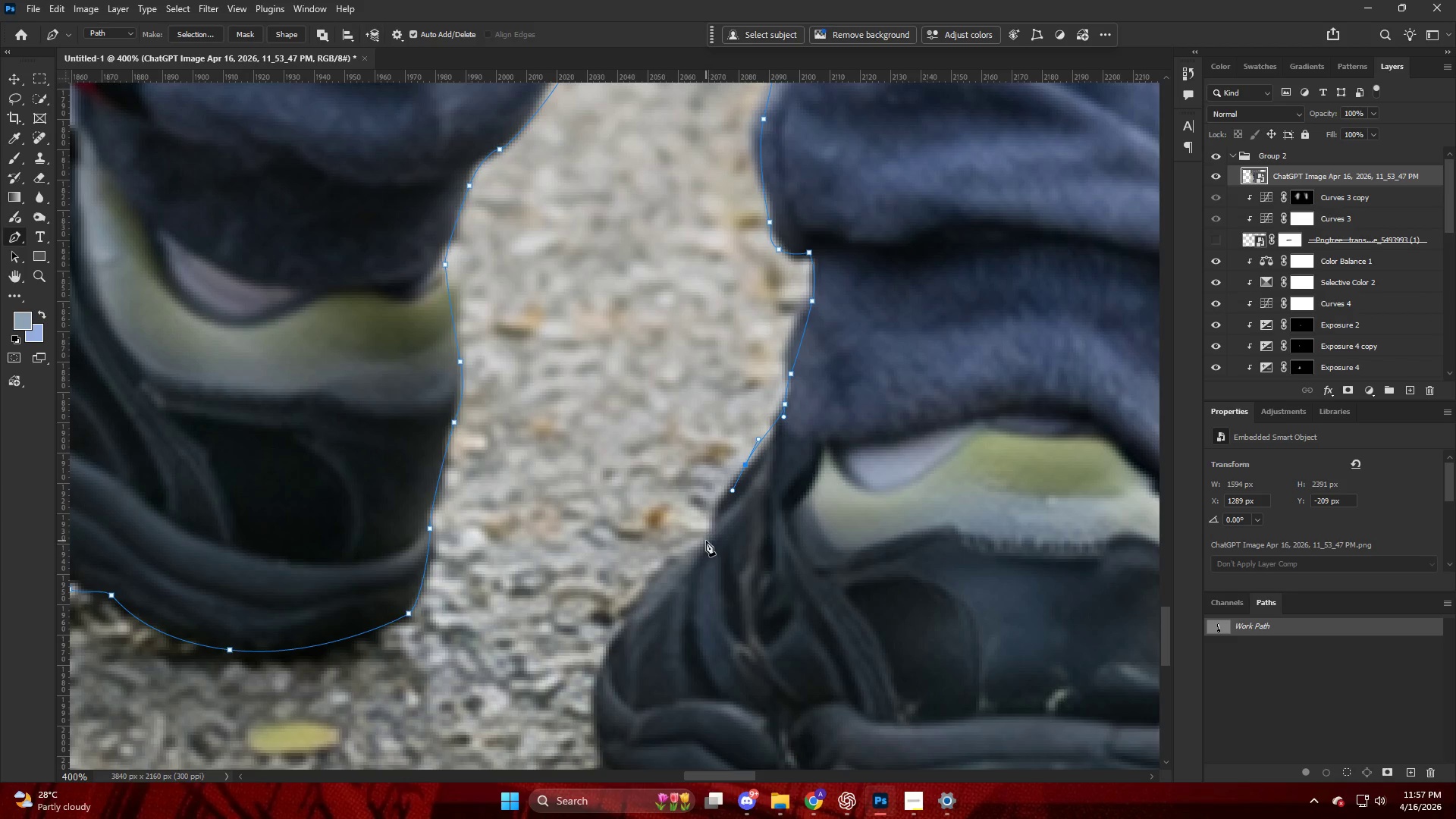 
left_click_drag(start_coordinate=[706, 541], to_coordinate=[688, 550])
 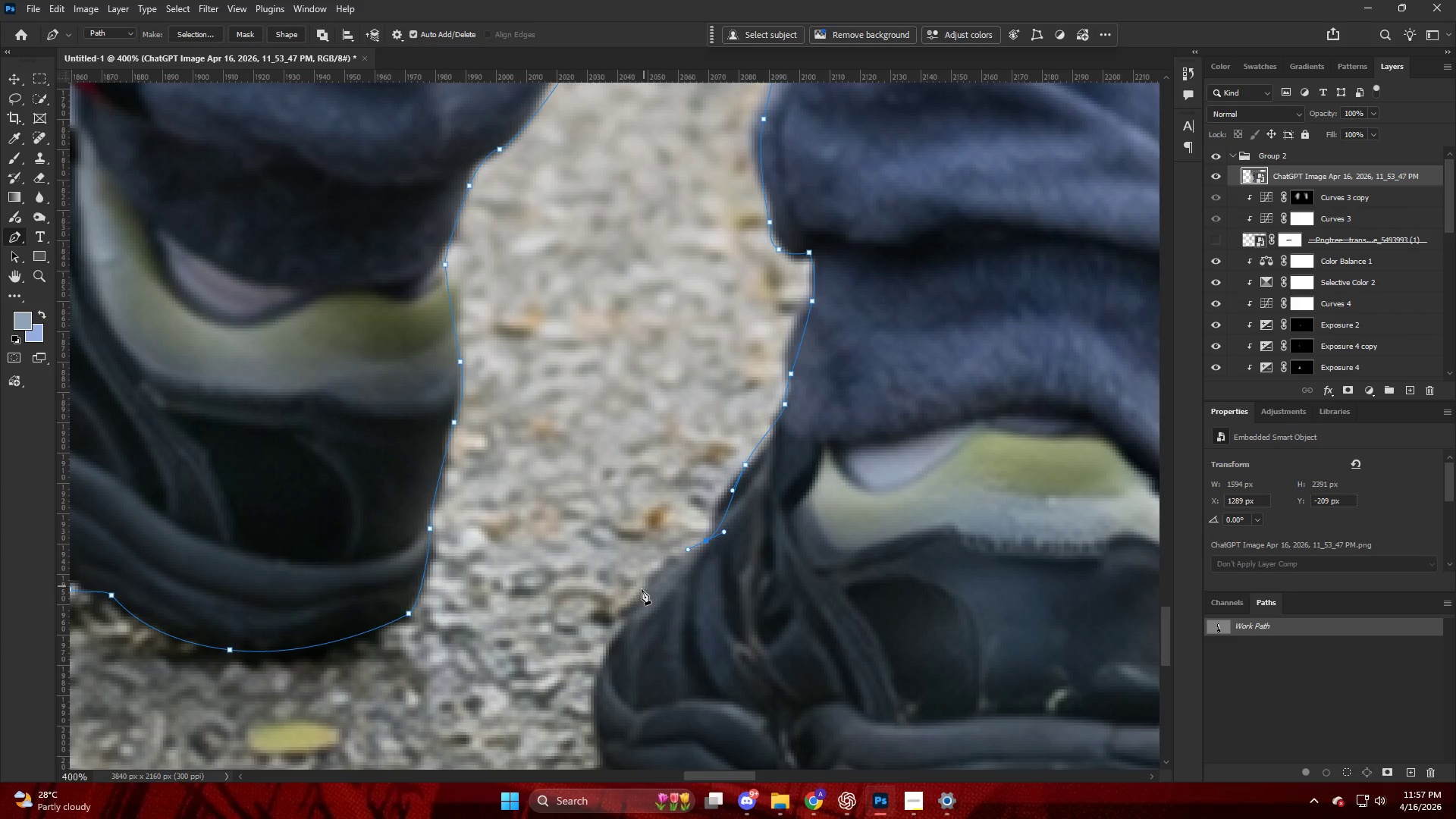 
left_click_drag(start_coordinate=[638, 594], to_coordinate=[624, 617])
 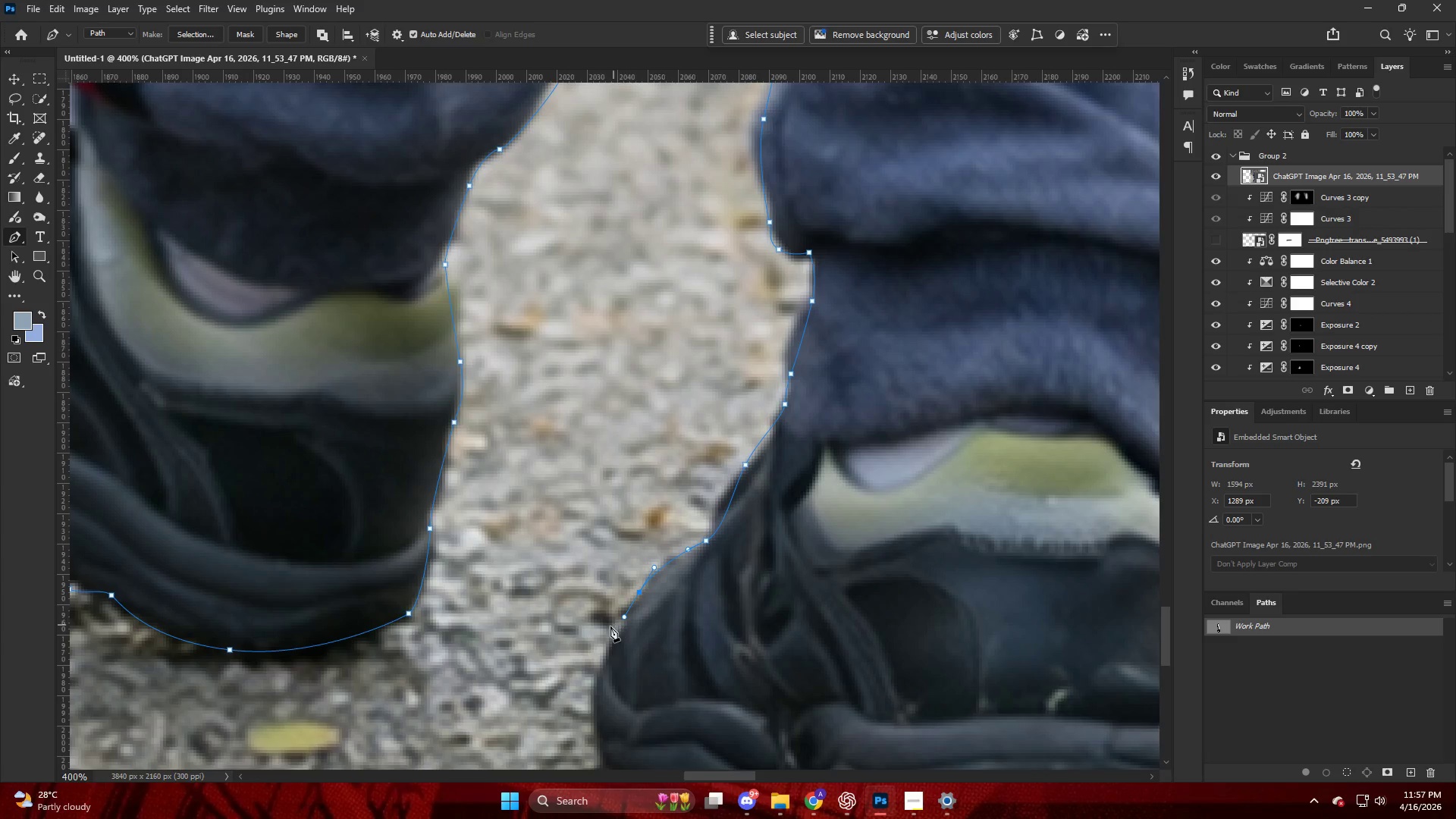 
scroll: coordinate [604, 638], scroll_direction: down, amount: 5.0
 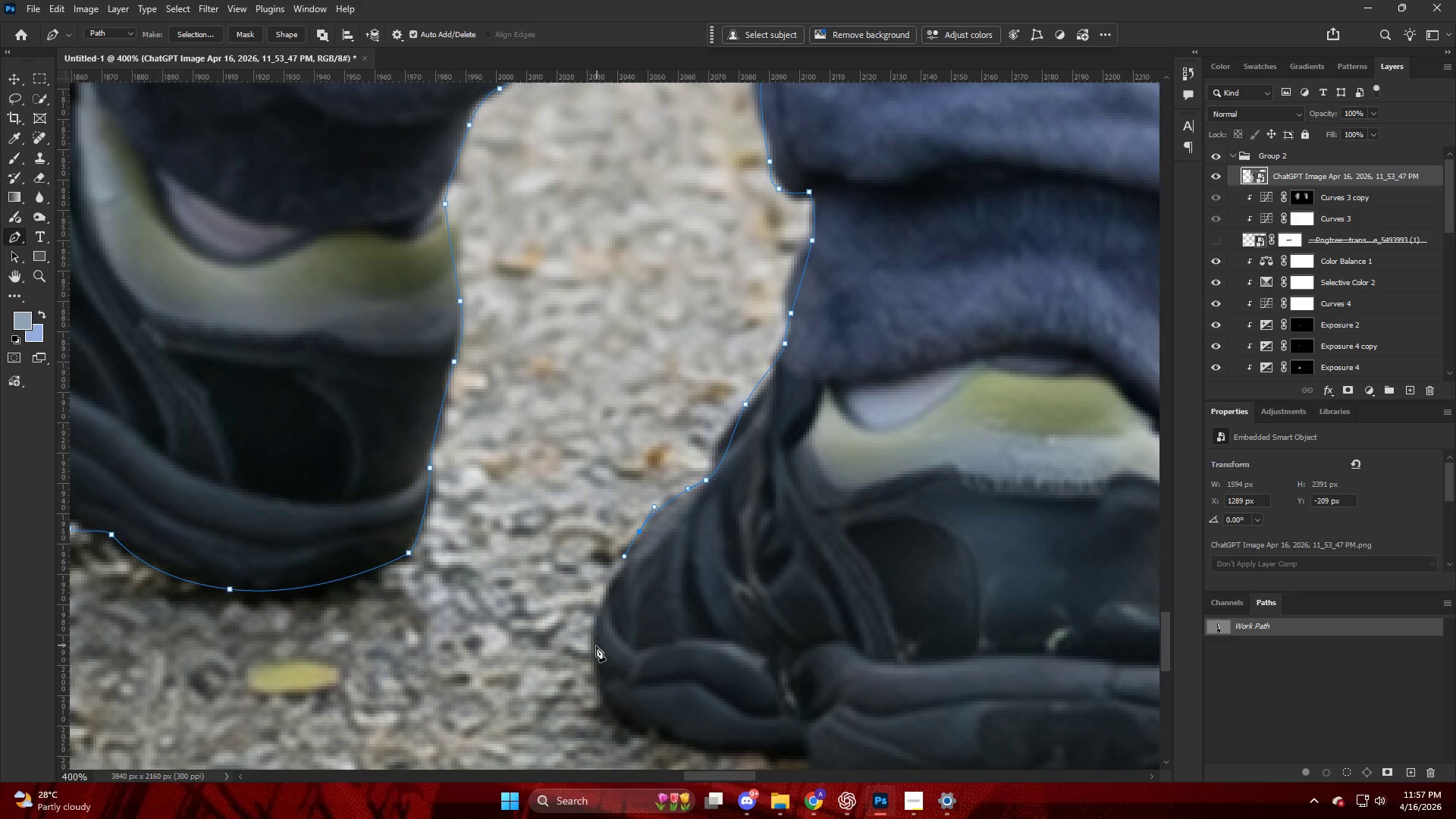 
left_click_drag(start_coordinate=[592, 657], to_coordinate=[602, 690])
 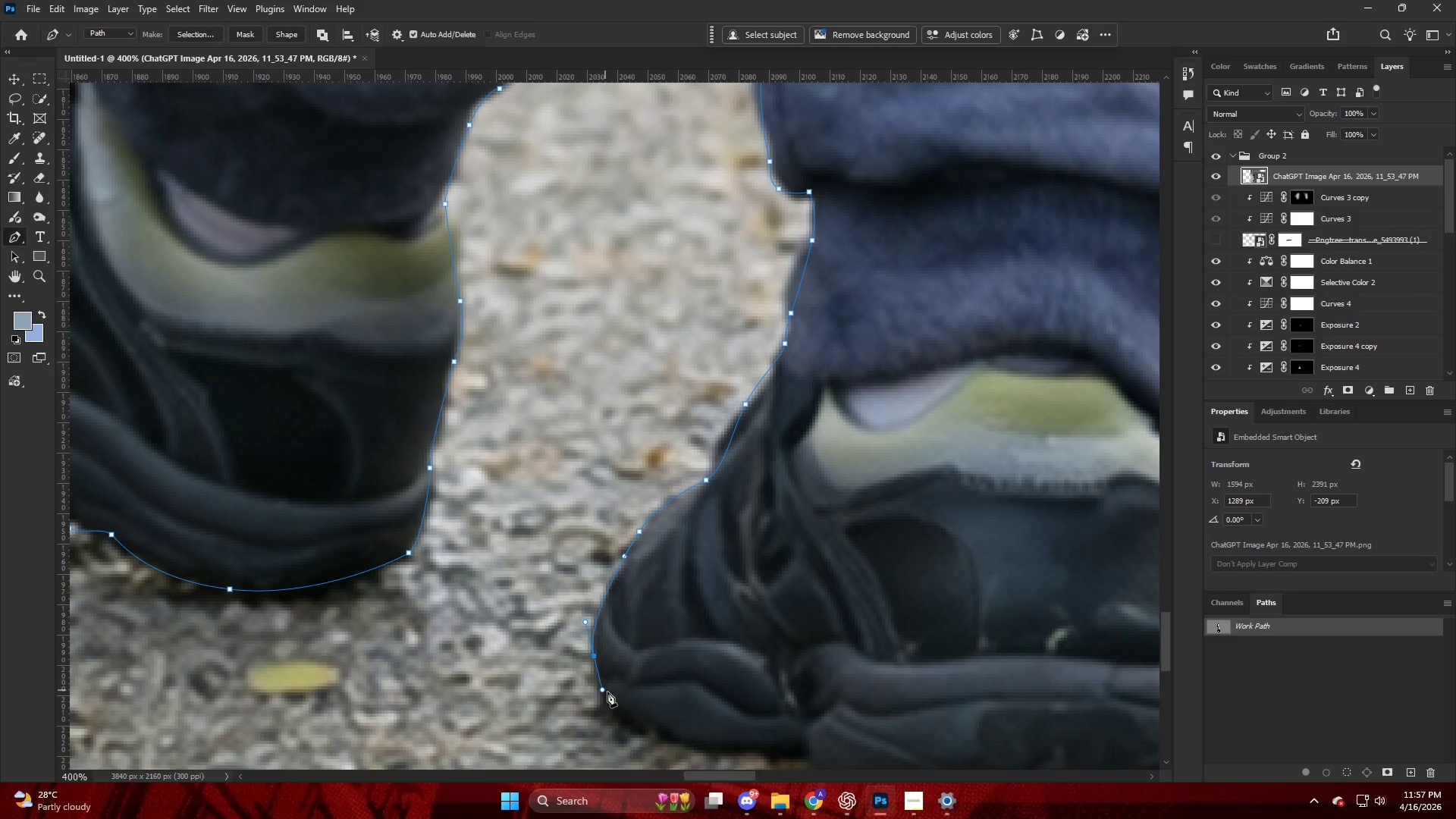 
left_click_drag(start_coordinate=[671, 679], to_coordinate=[731, 692])
 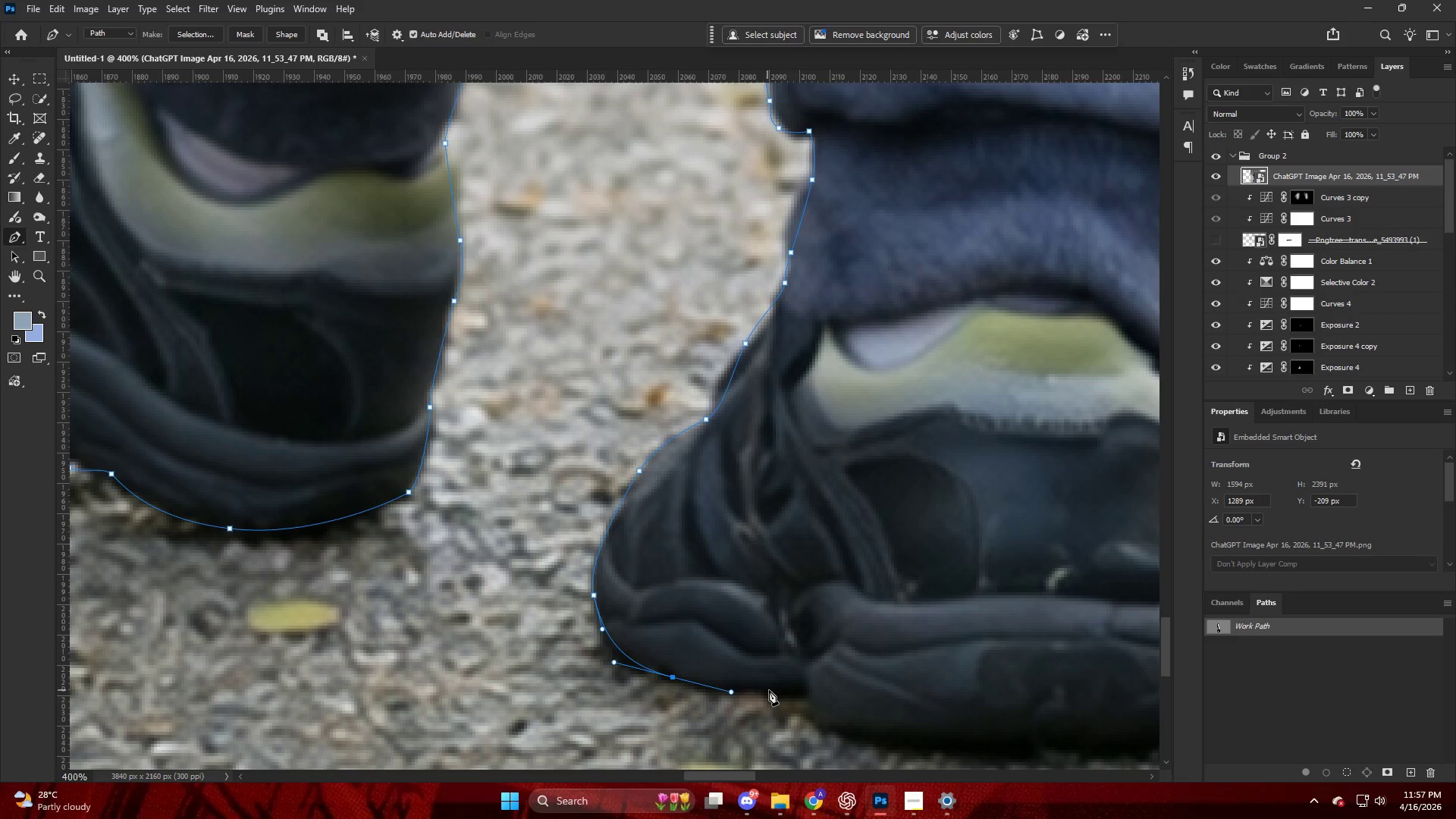 
scroll: coordinate [612, 695], scroll_direction: down, amount: 5.0
 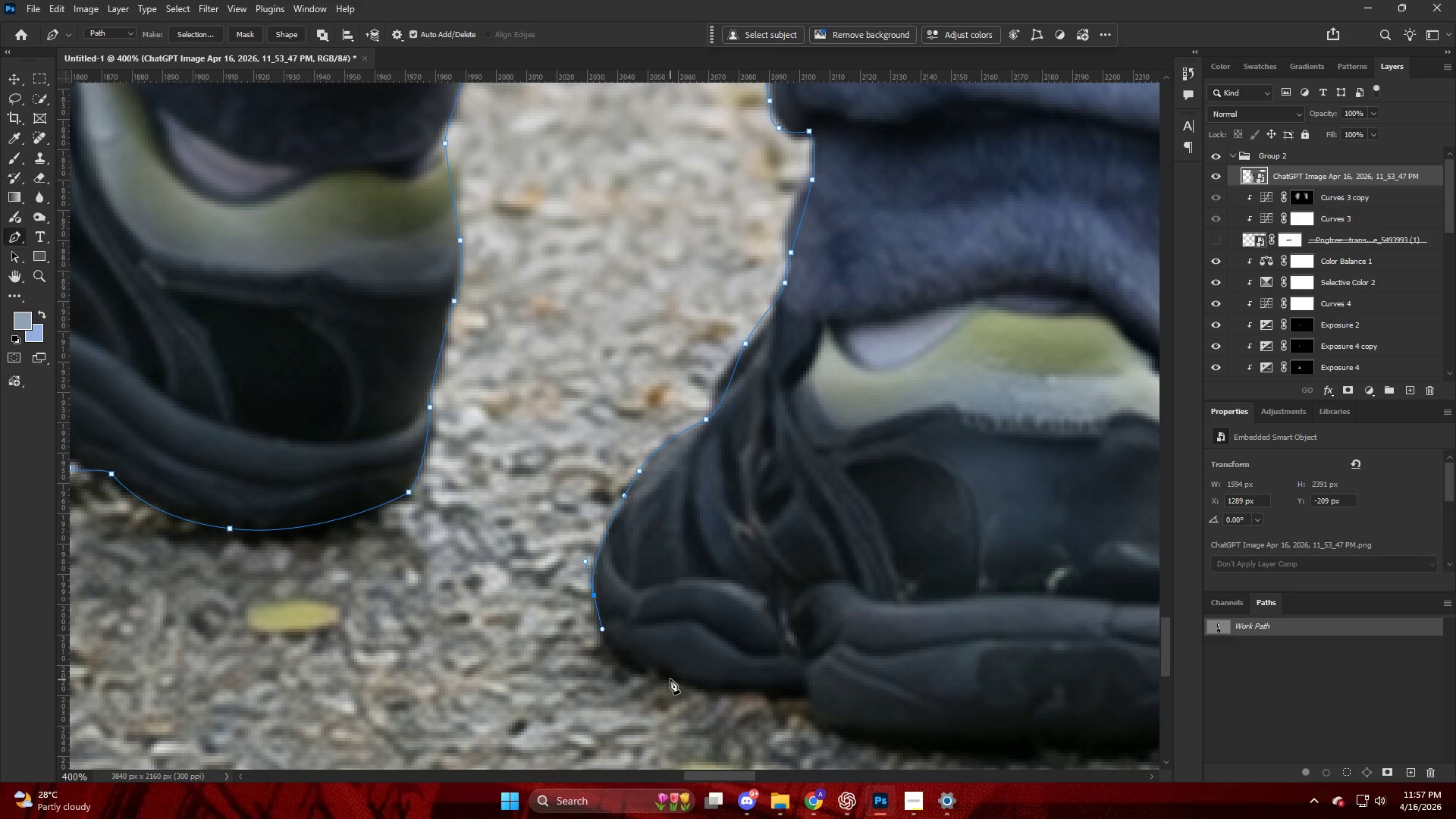 
left_click_drag(start_coordinate=[771, 690], to_coordinate=[780, 690])
 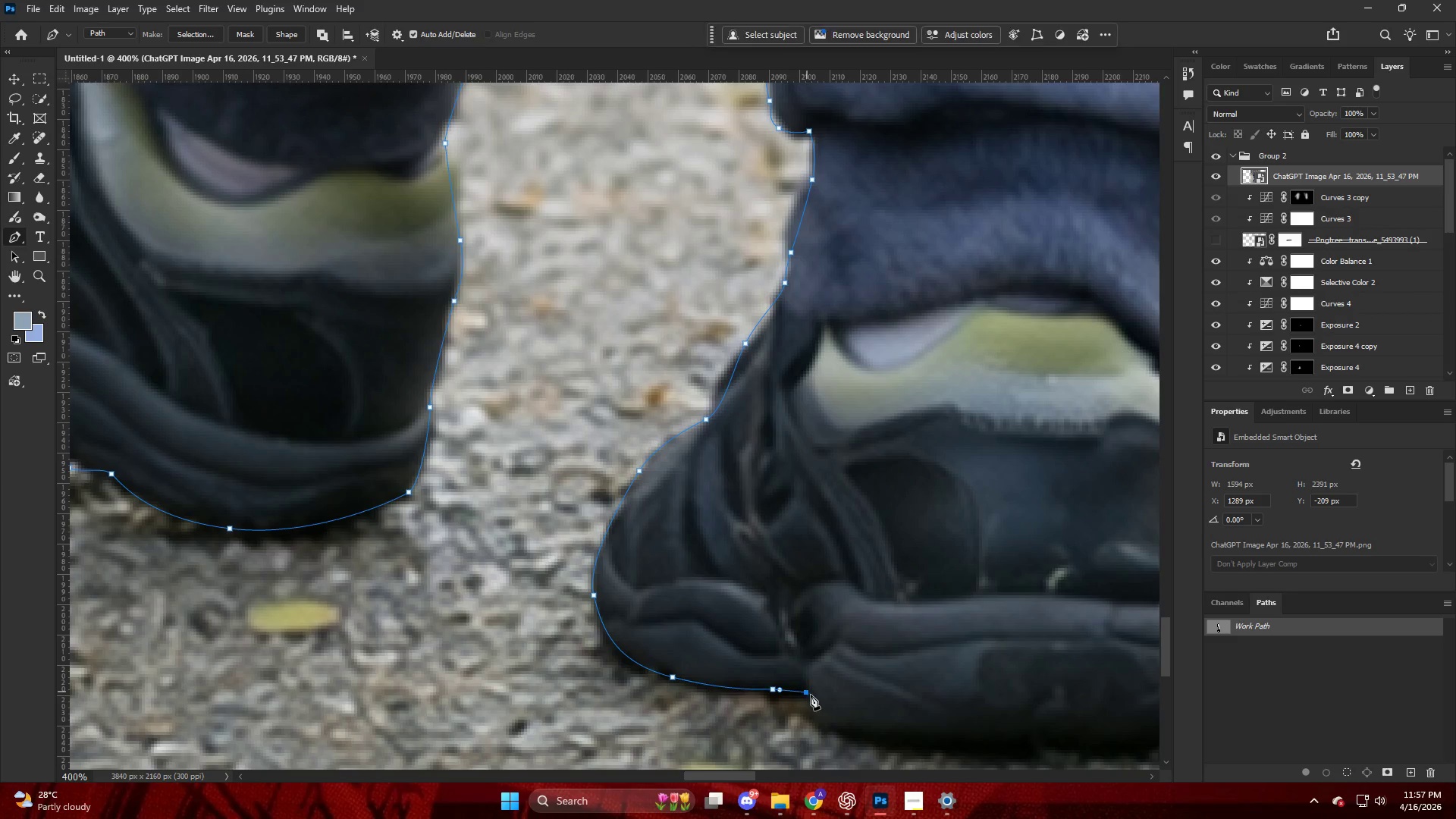 
key(Alt+AltLeft)
 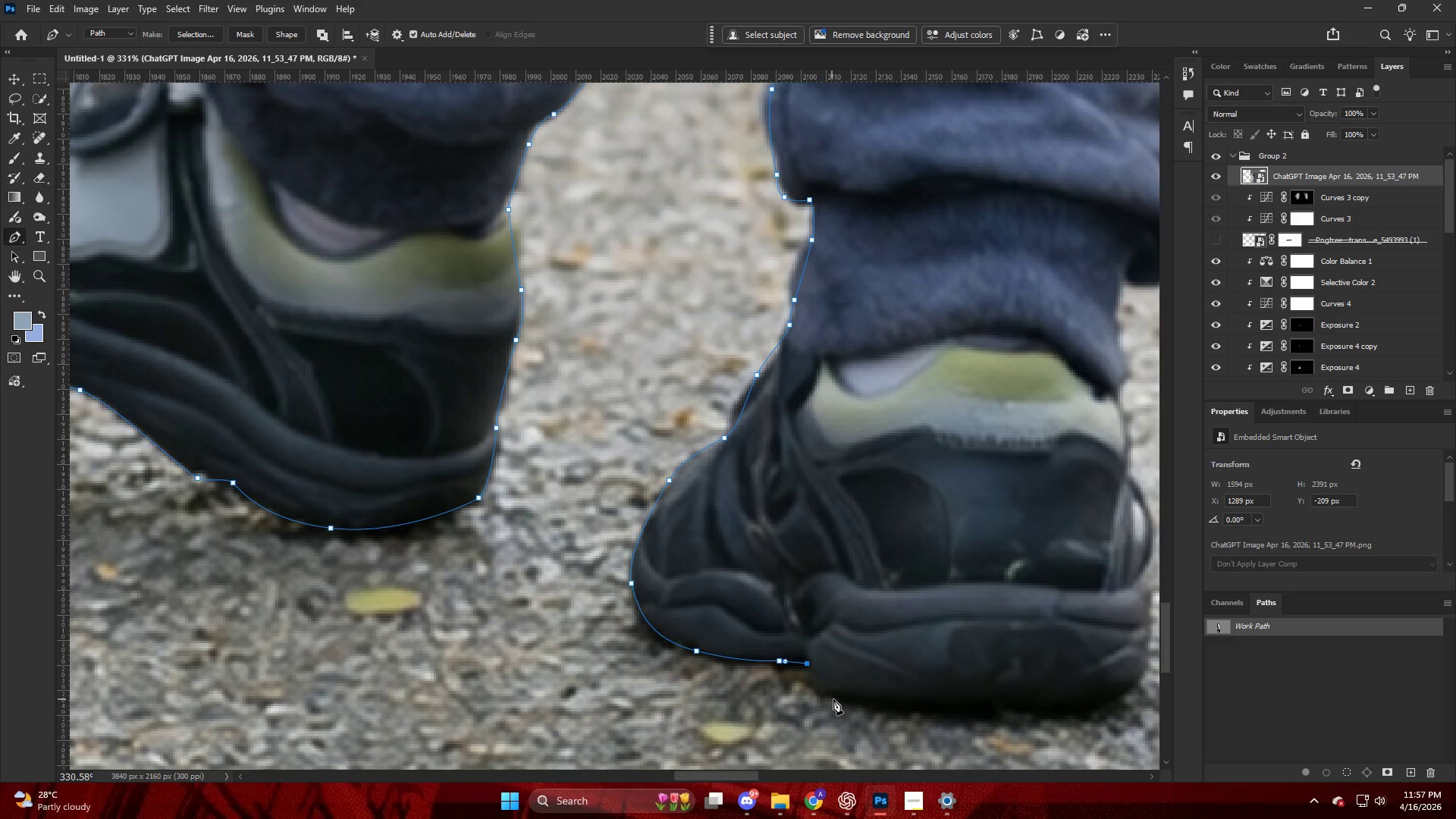 
scroll: coordinate [810, 696], scroll_direction: down, amount: 5.0
 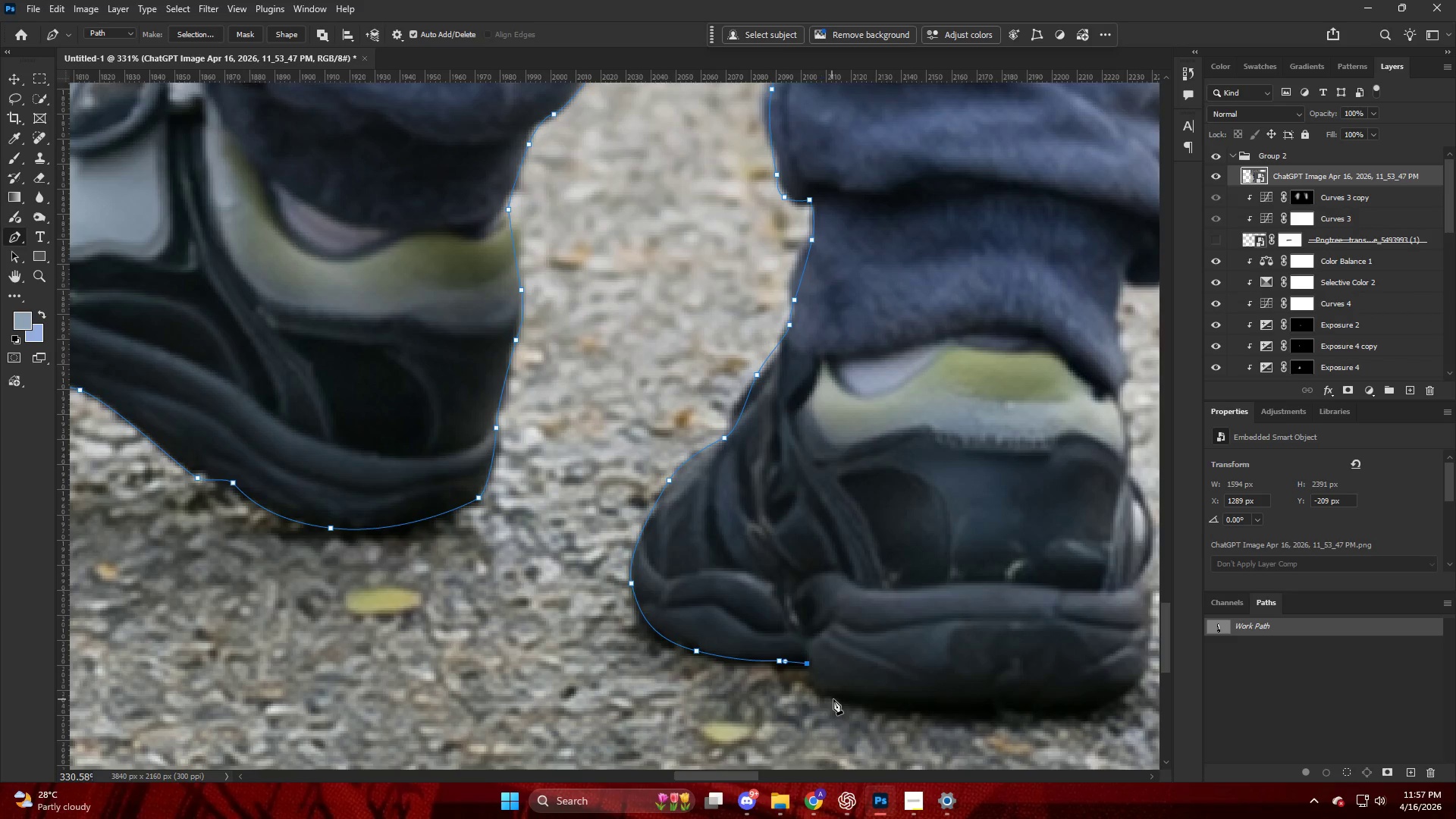 
left_click_drag(start_coordinate=[840, 701], to_coordinate=[902, 713])
 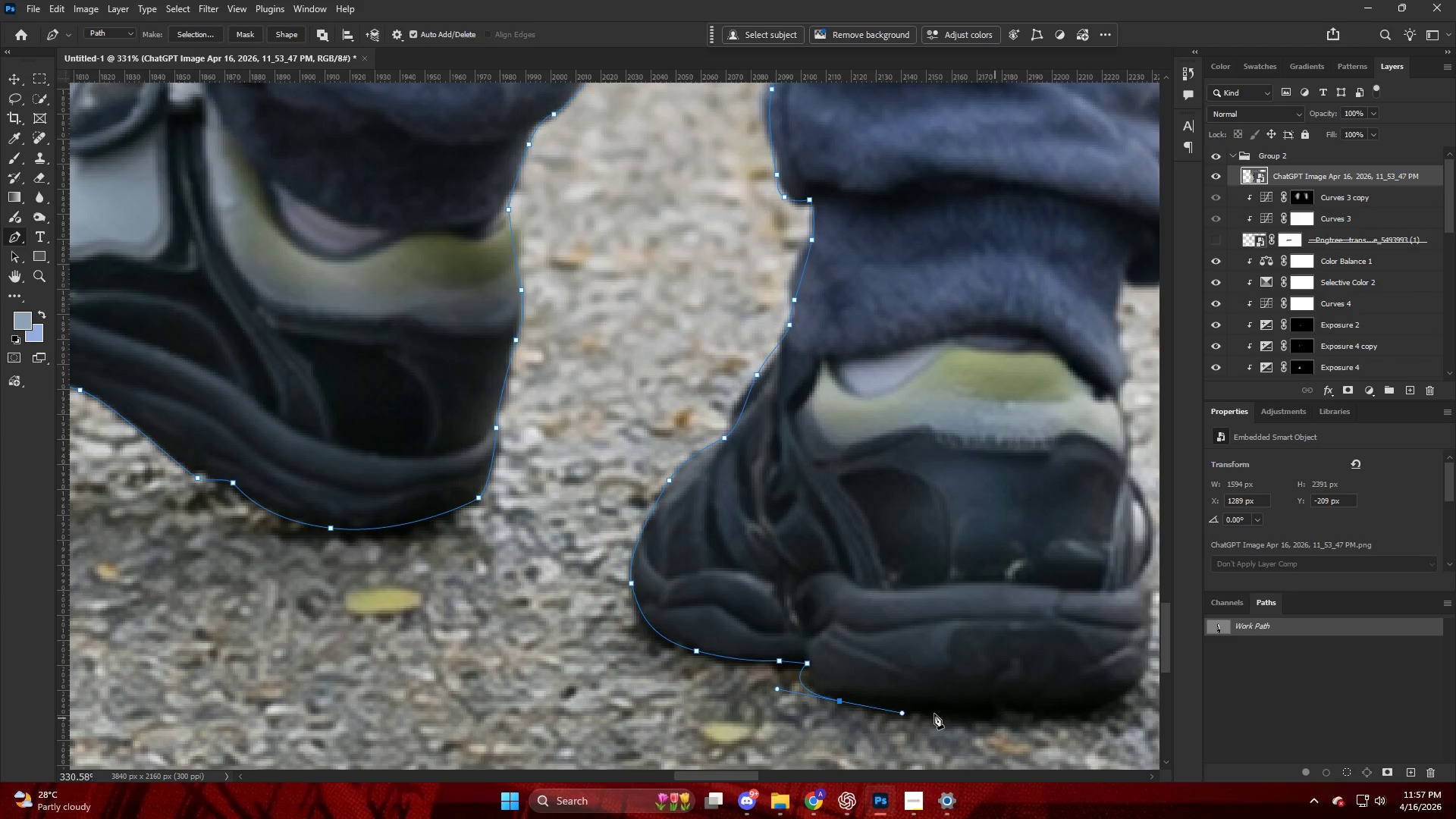 
key(Control+ControlLeft)
 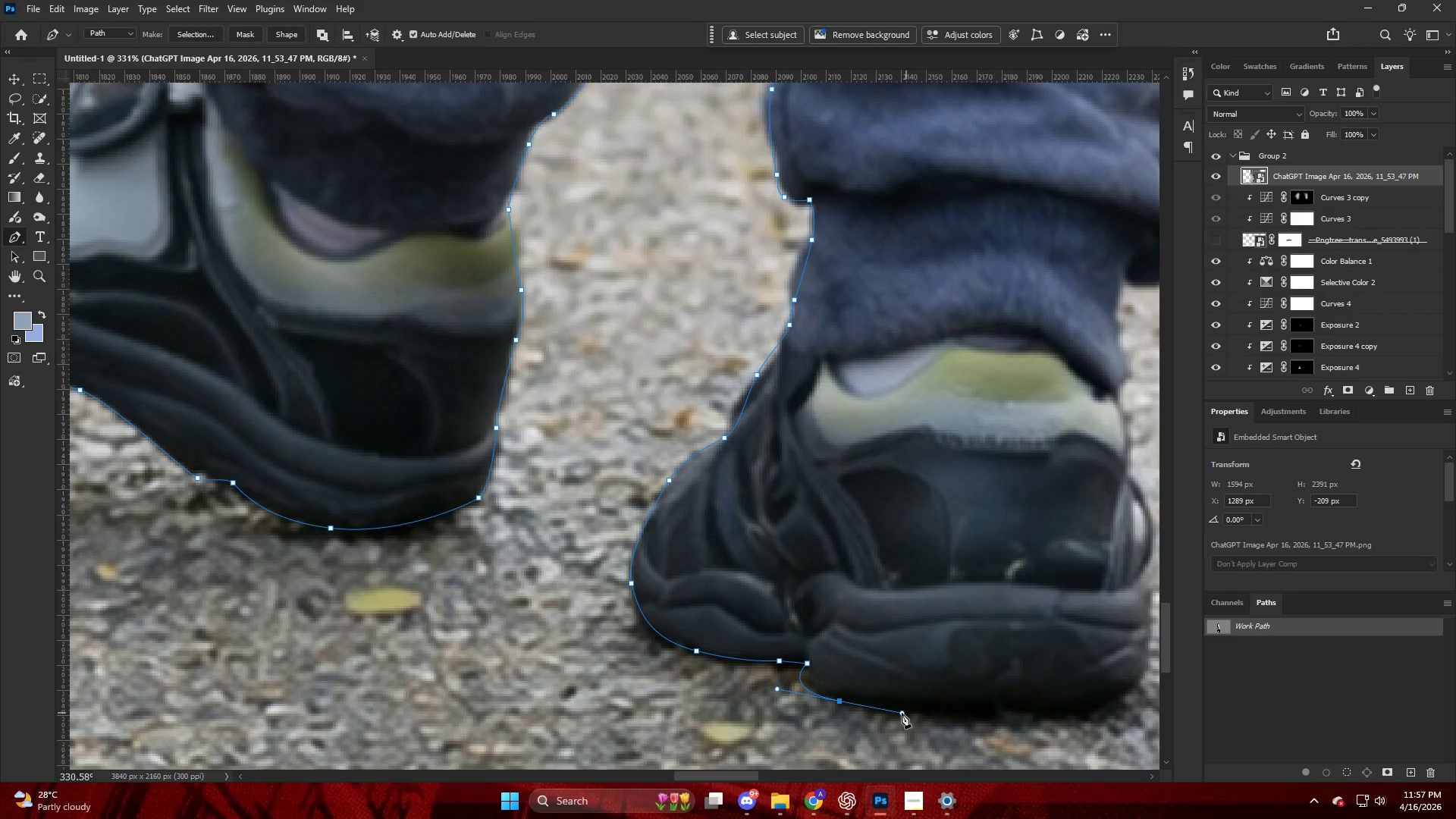 
key(Control+Z)
 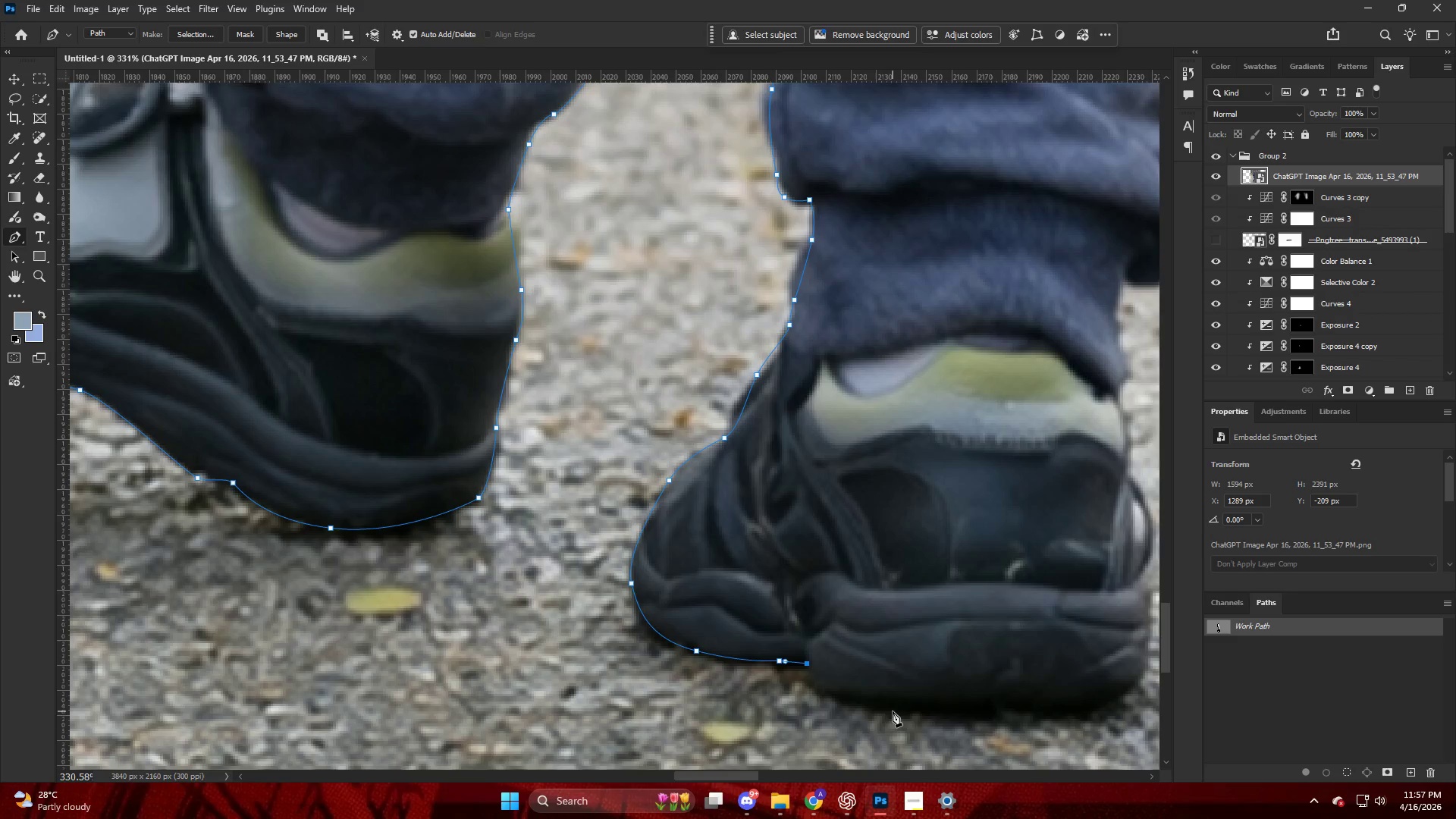 
left_click_drag(start_coordinate=[895, 711], to_coordinate=[1012, 721])
 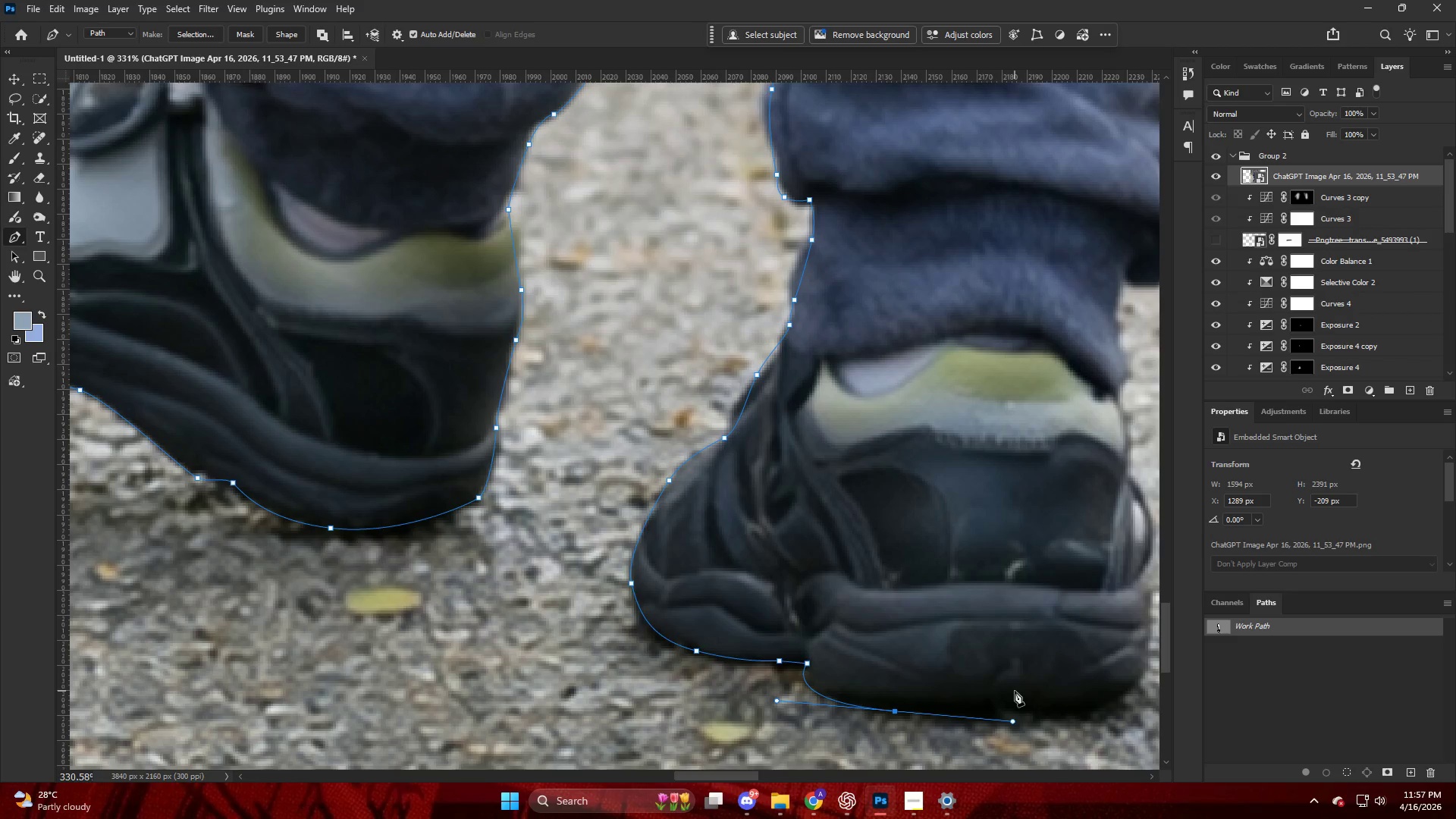 
hold_key(key=Space, duration=0.48)
 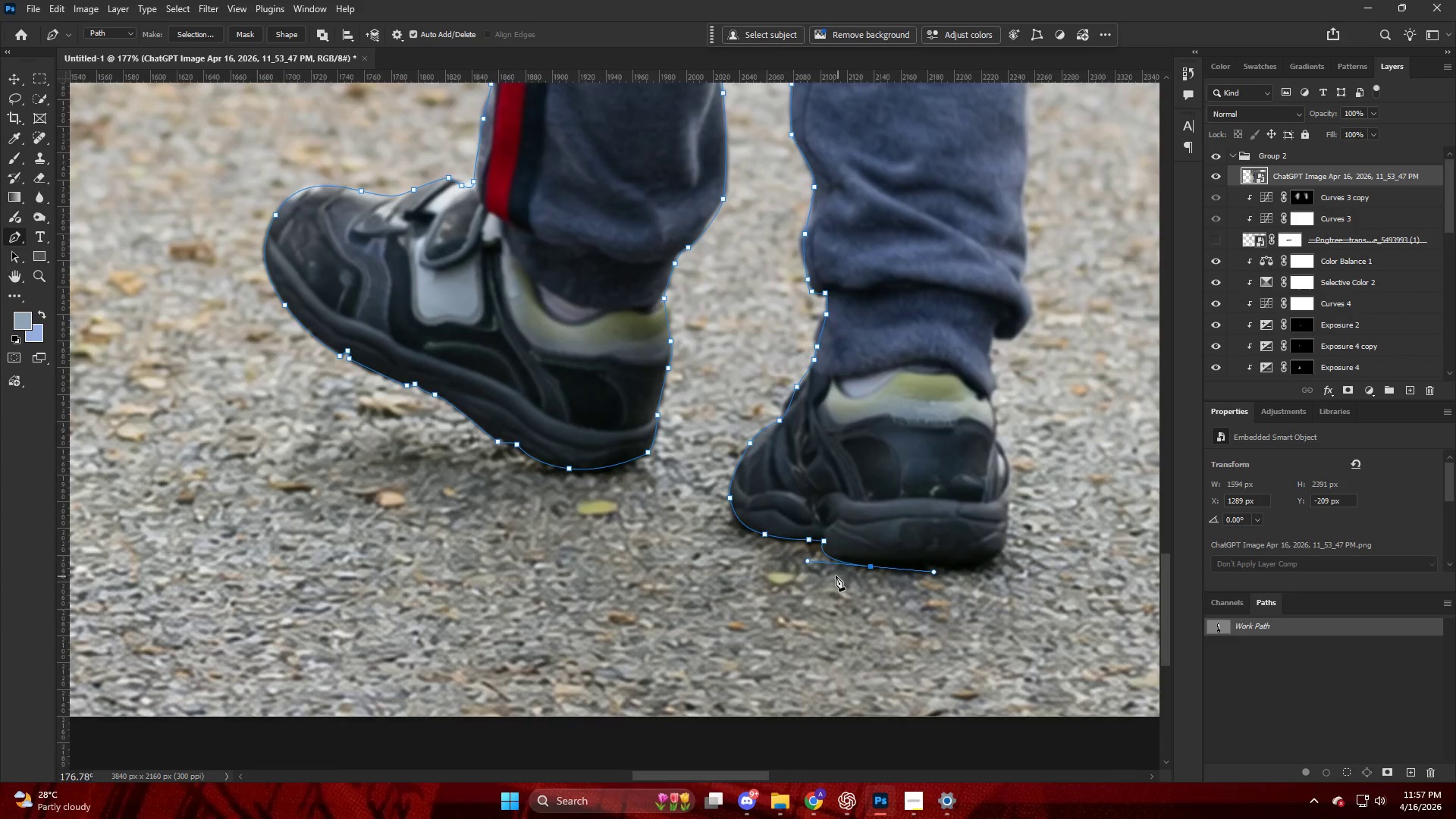 
hold_key(key=AltLeft, duration=0.44)
 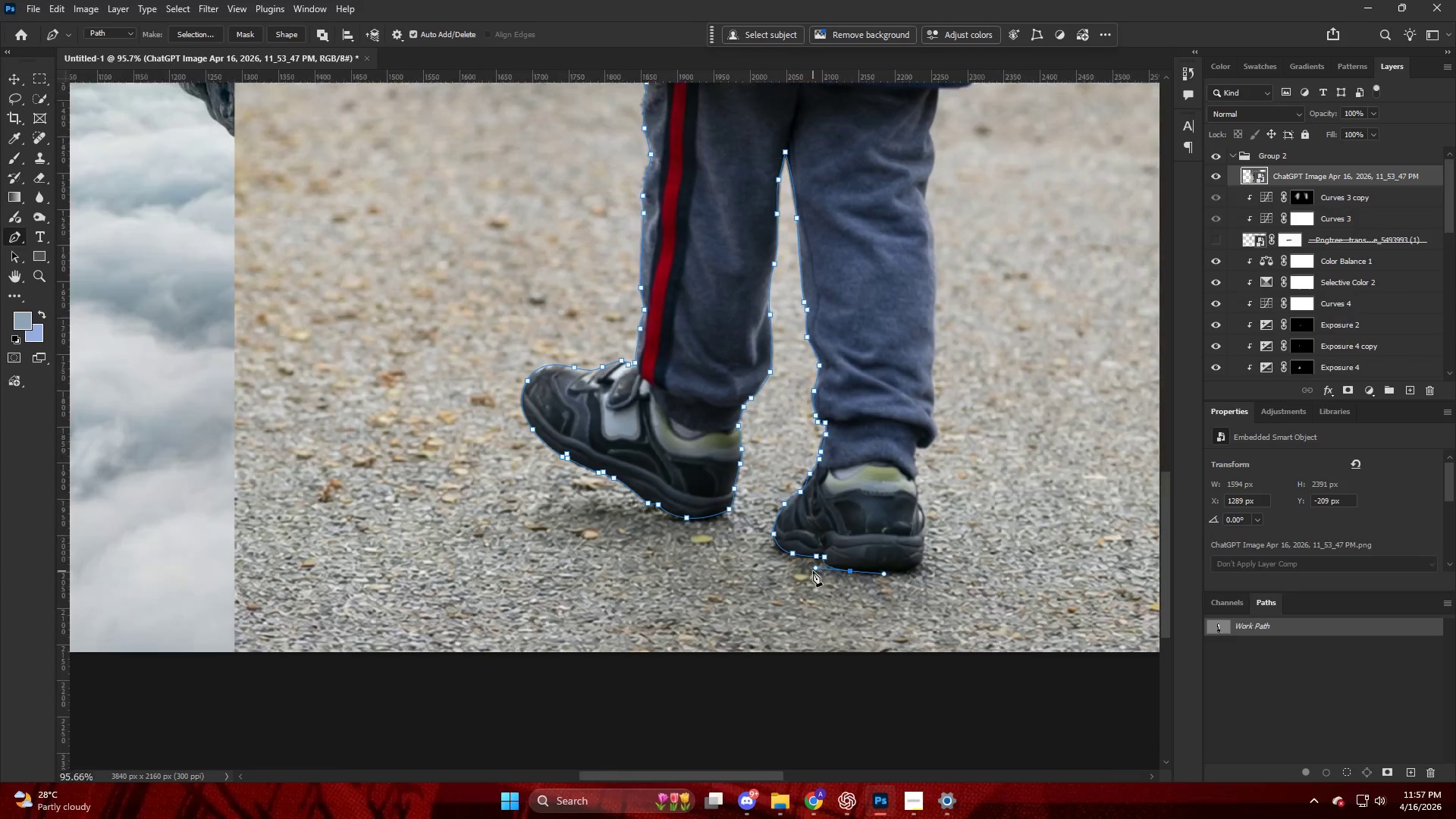 
key(Control+ControlLeft)
 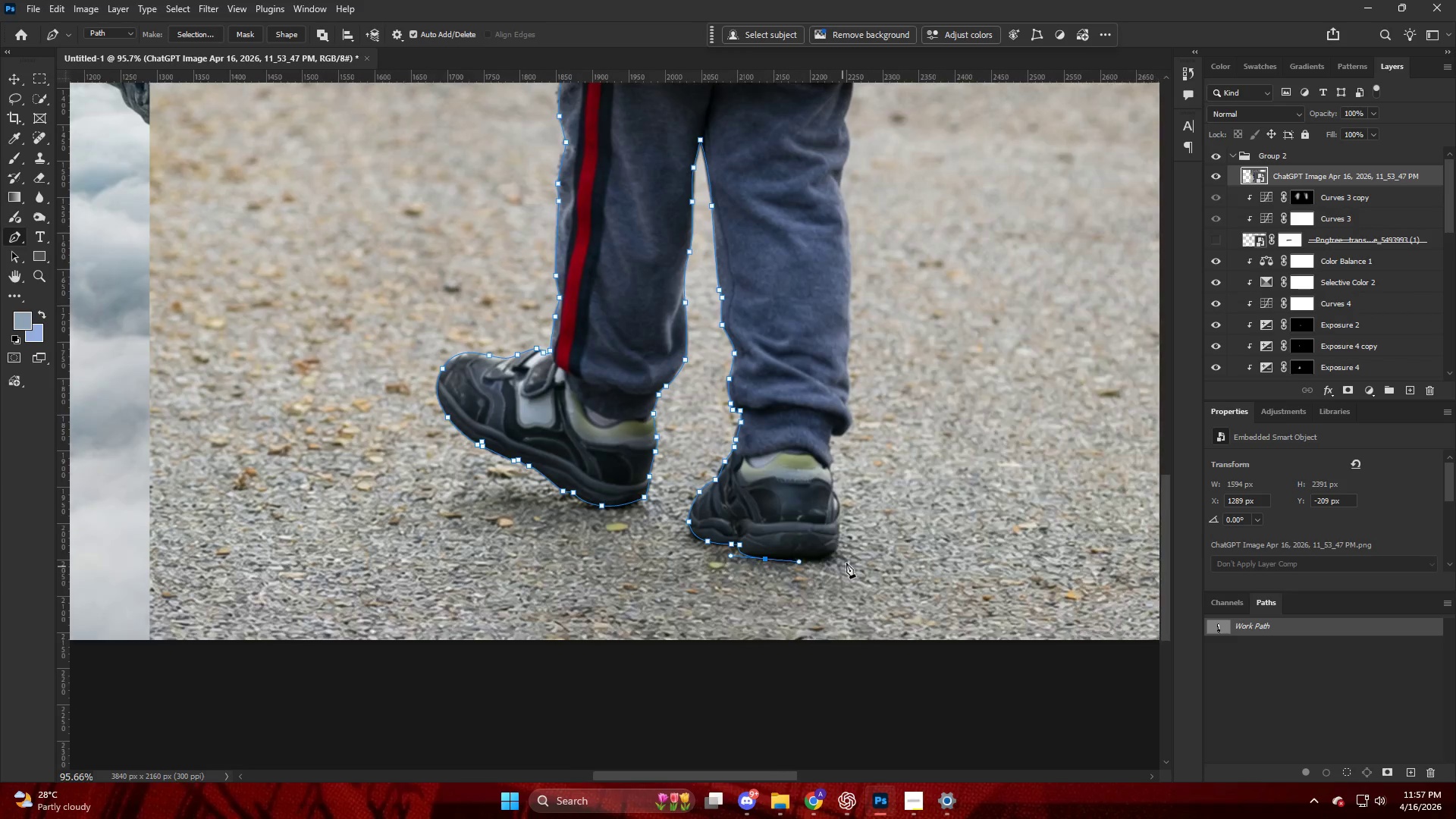 
hold_key(key=AltLeft, duration=0.5)
 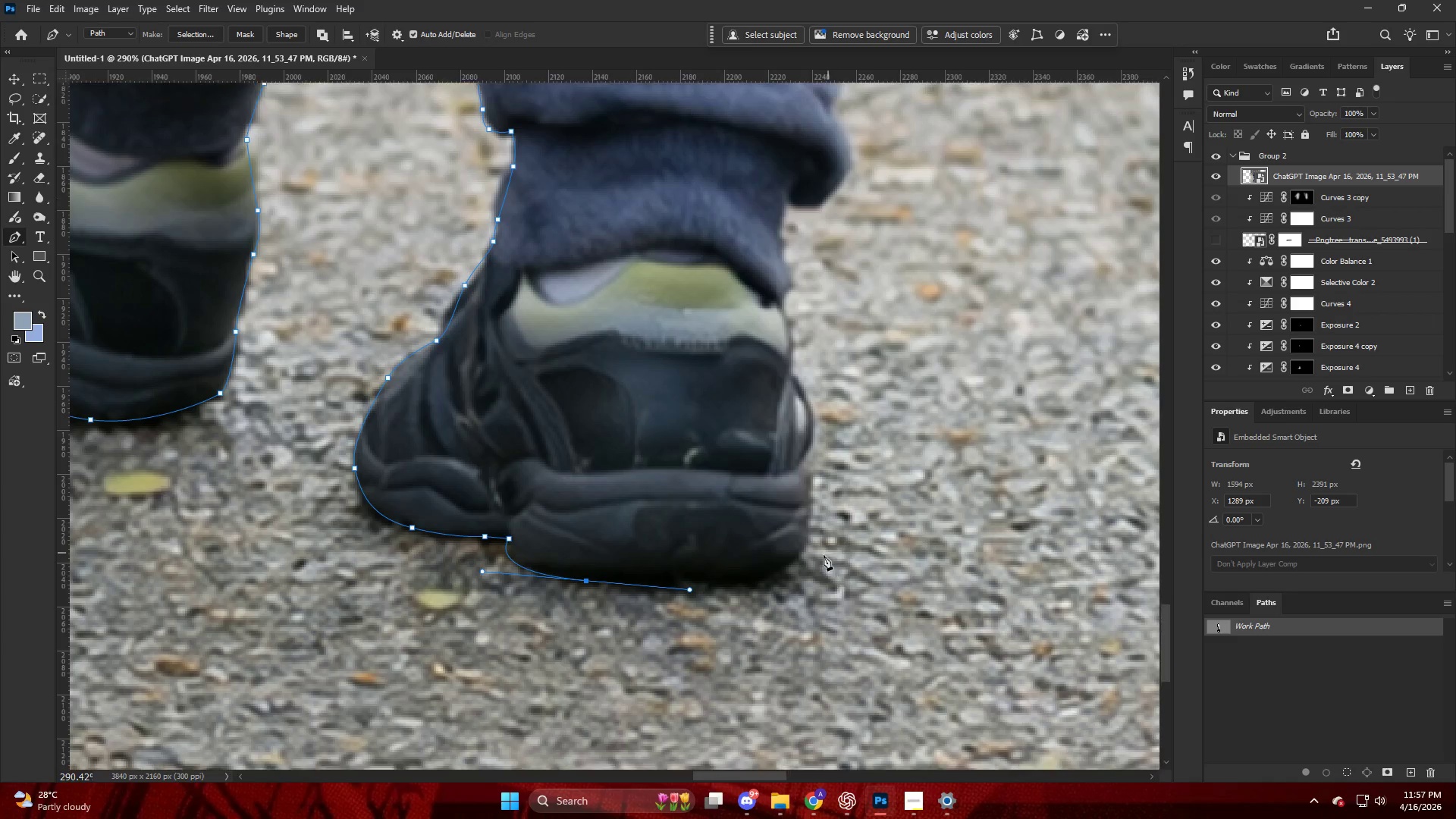 
key(Alt+AltLeft)
 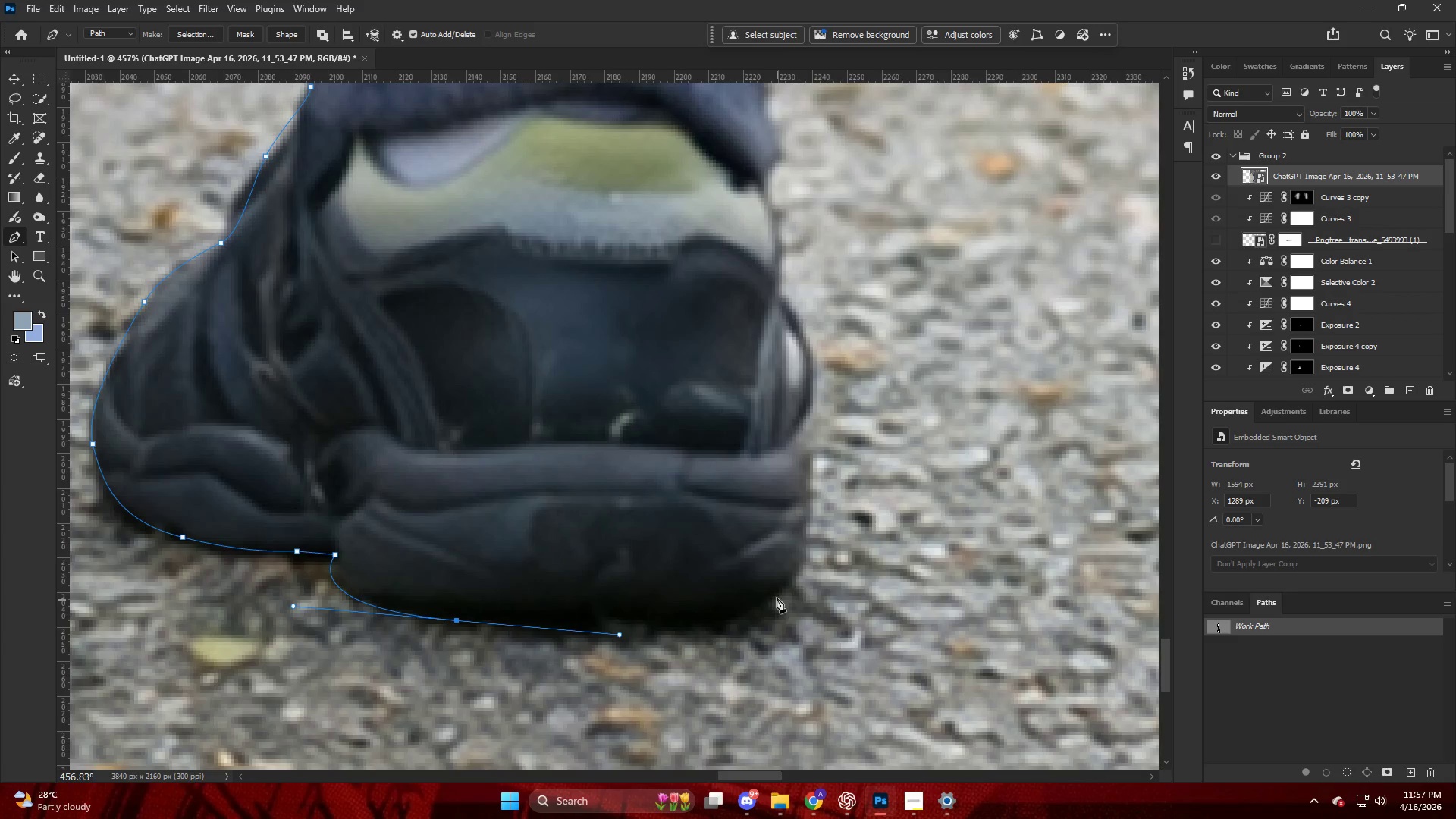 
scroll: coordinate [813, 579], scroll_direction: down, amount: 15.0
 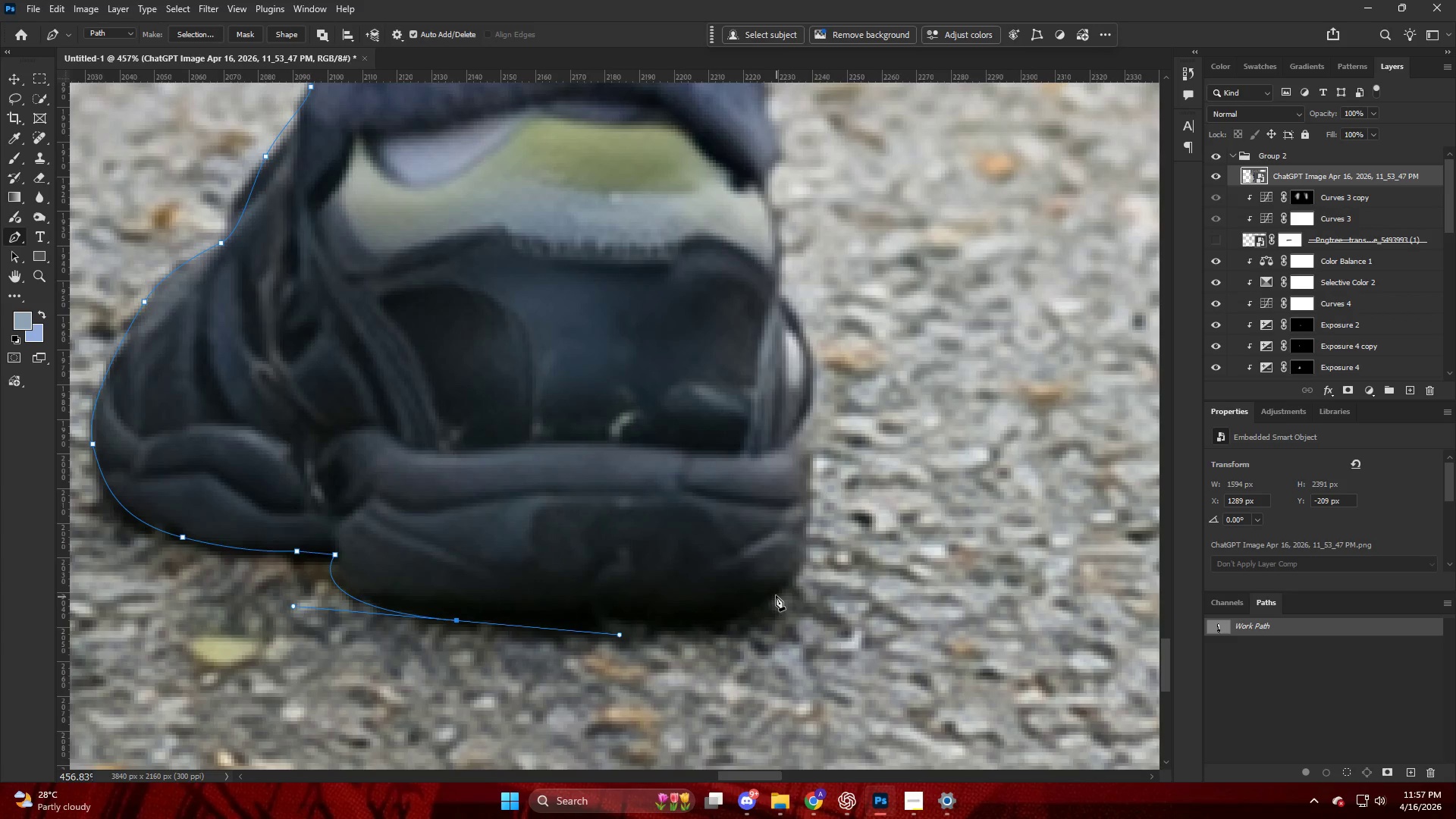 
left_click_drag(start_coordinate=[777, 588], to_coordinate=[808, 556])
 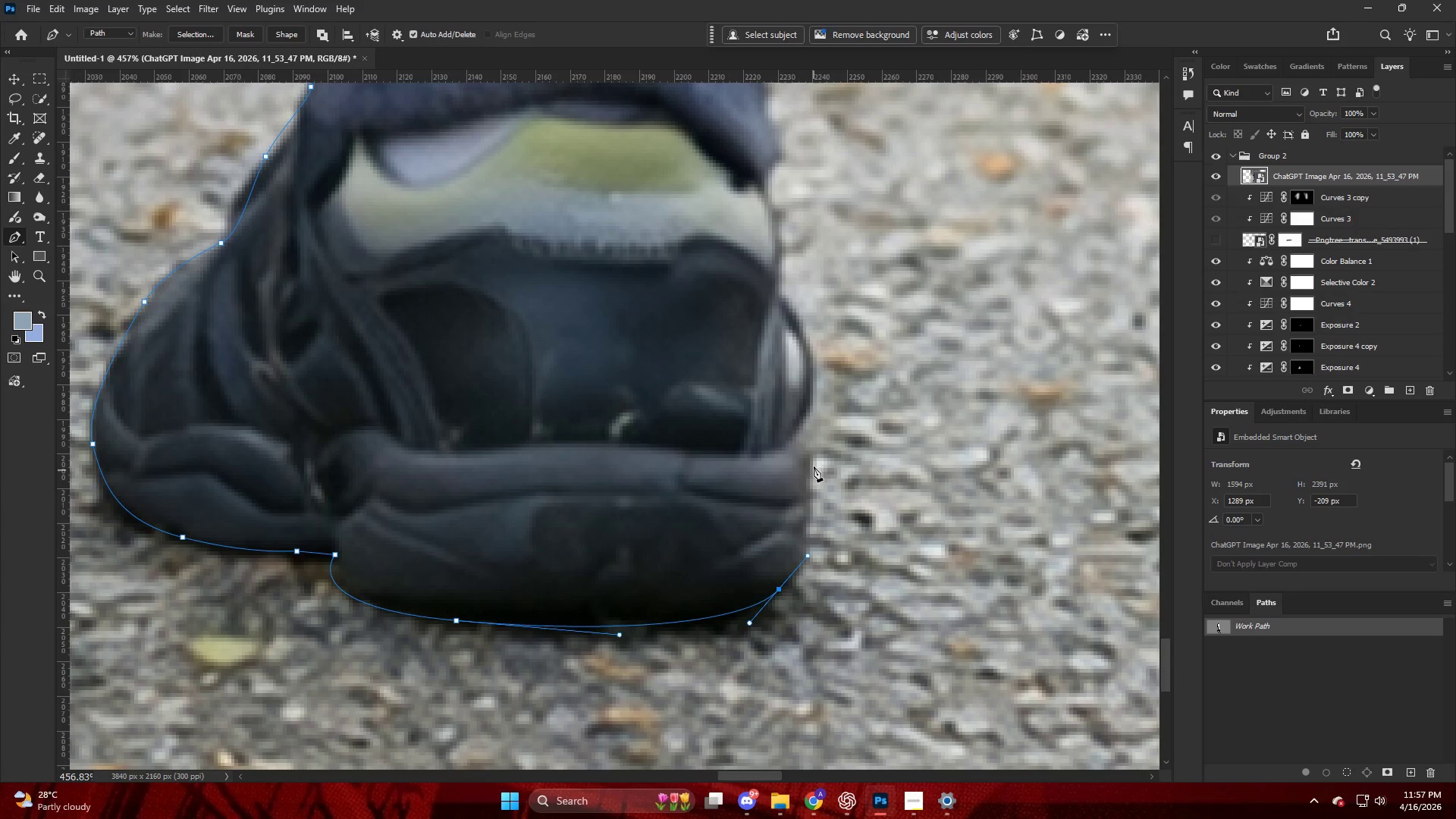 
left_click_drag(start_coordinate=[813, 463], to_coordinate=[810, 440])
 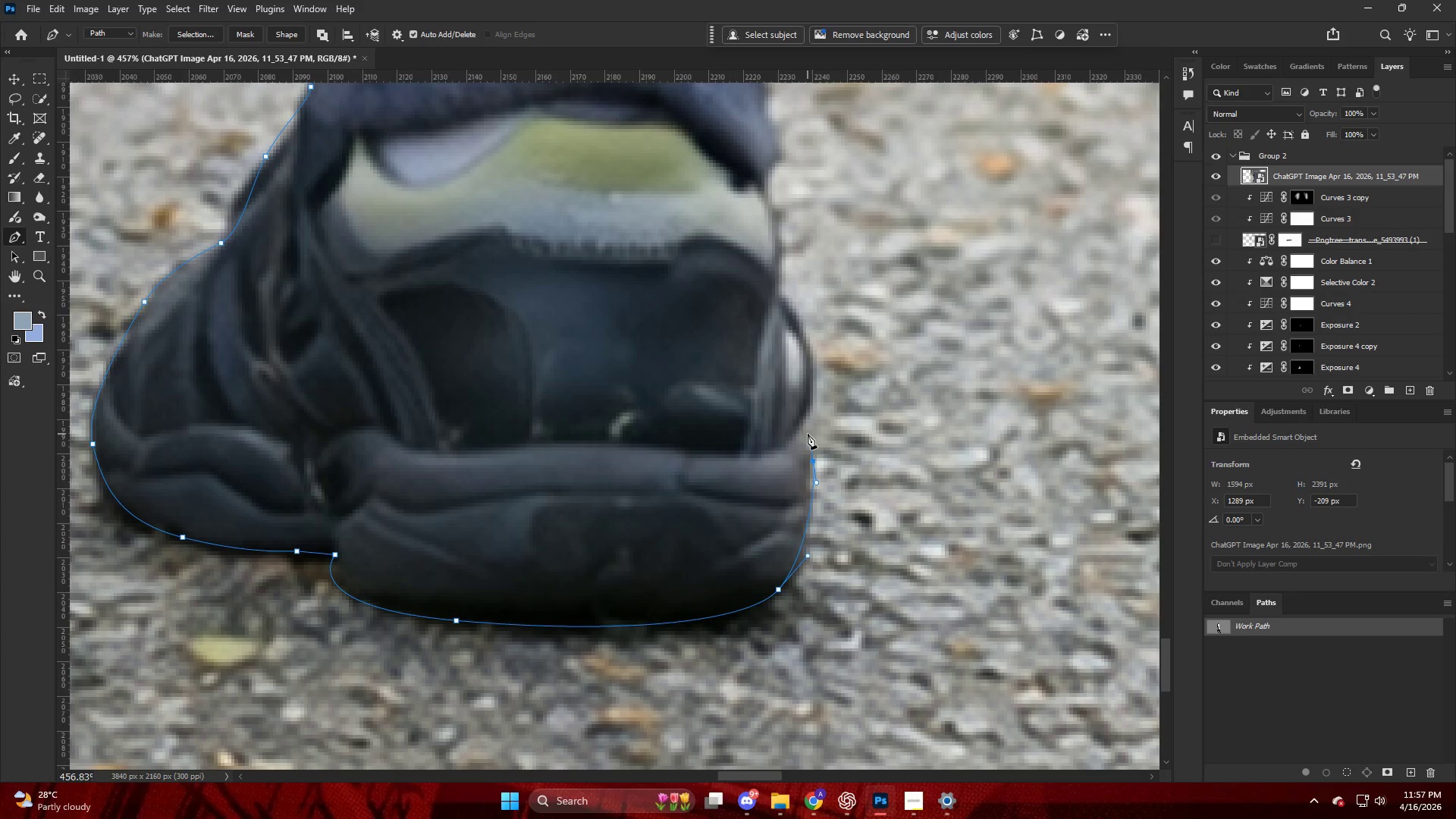 
left_click_drag(start_coordinate=[806, 432], to_coordinate=[808, 422])
 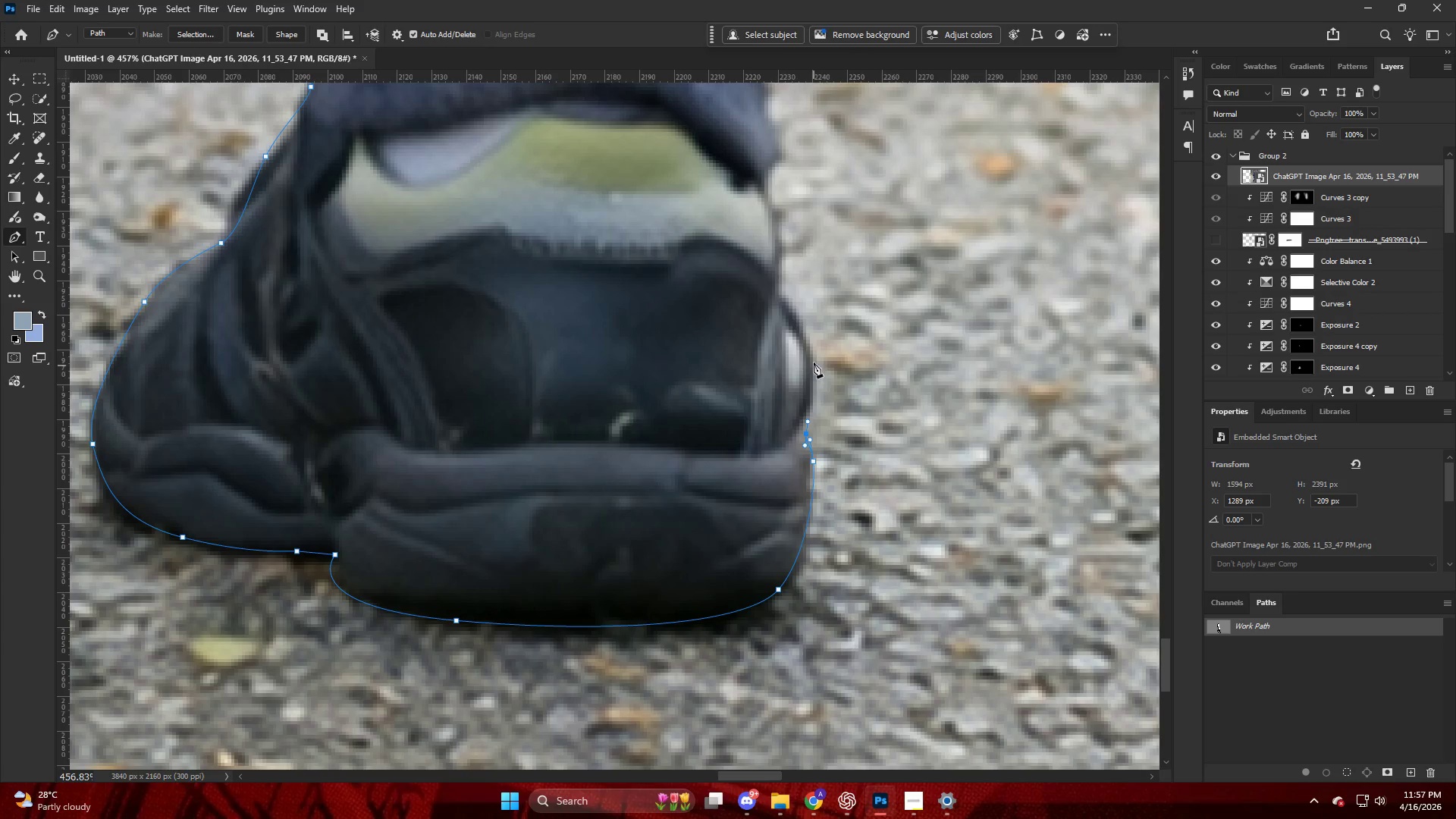 
left_click_drag(start_coordinate=[814, 356], to_coordinate=[807, 313])
 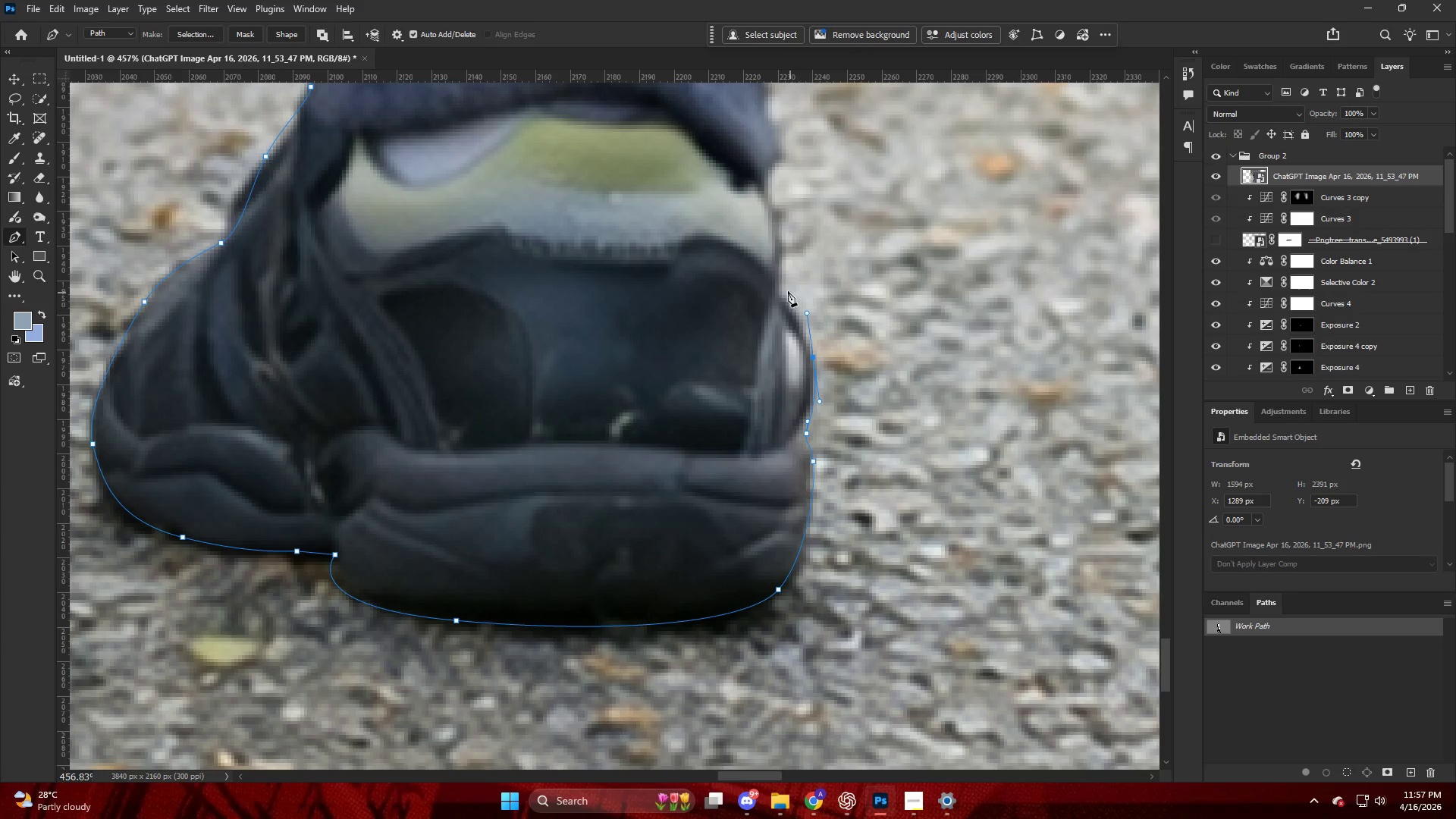 
left_click([778, 290])
 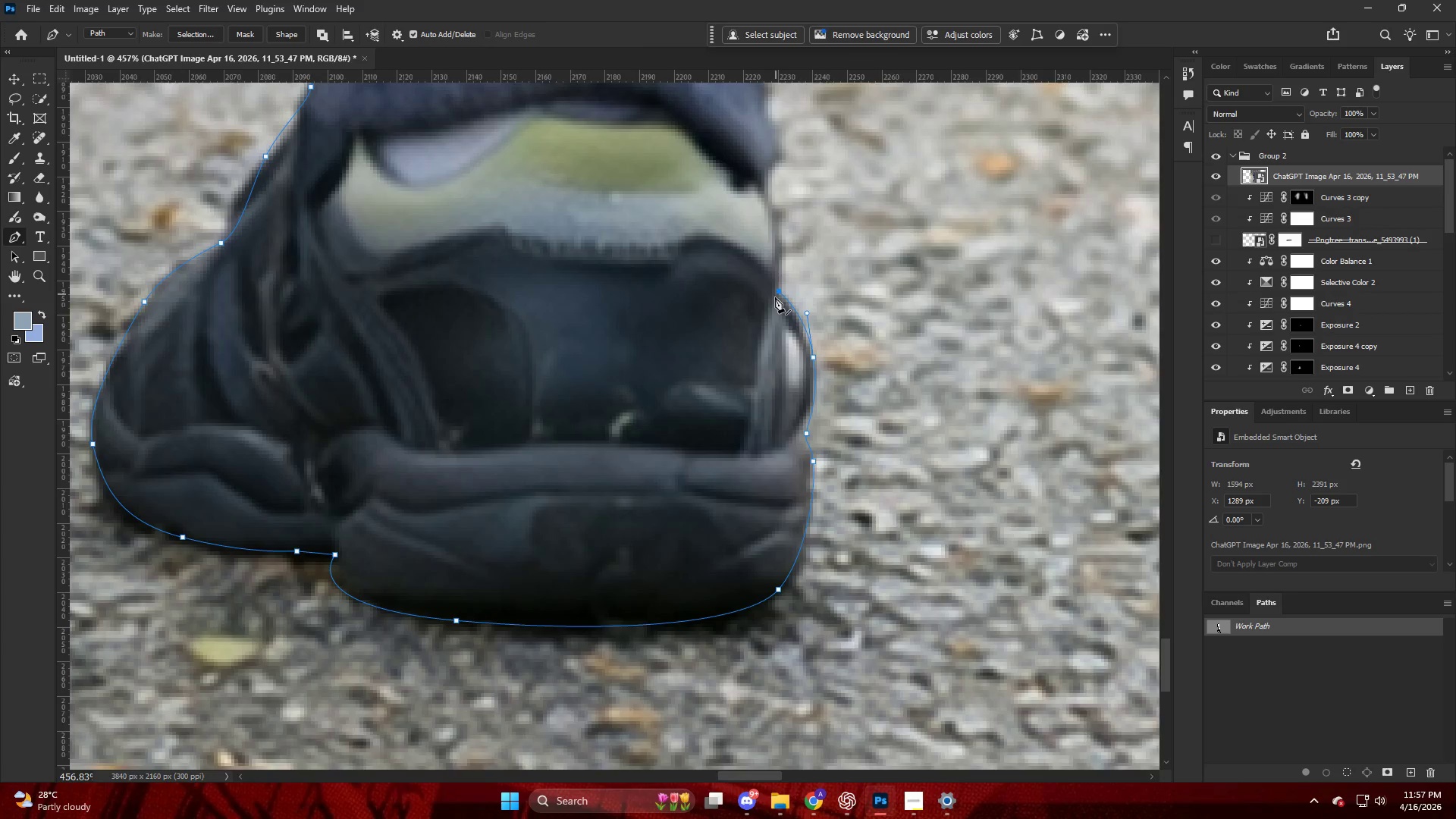 
hold_key(key=AltLeft, duration=0.41)
 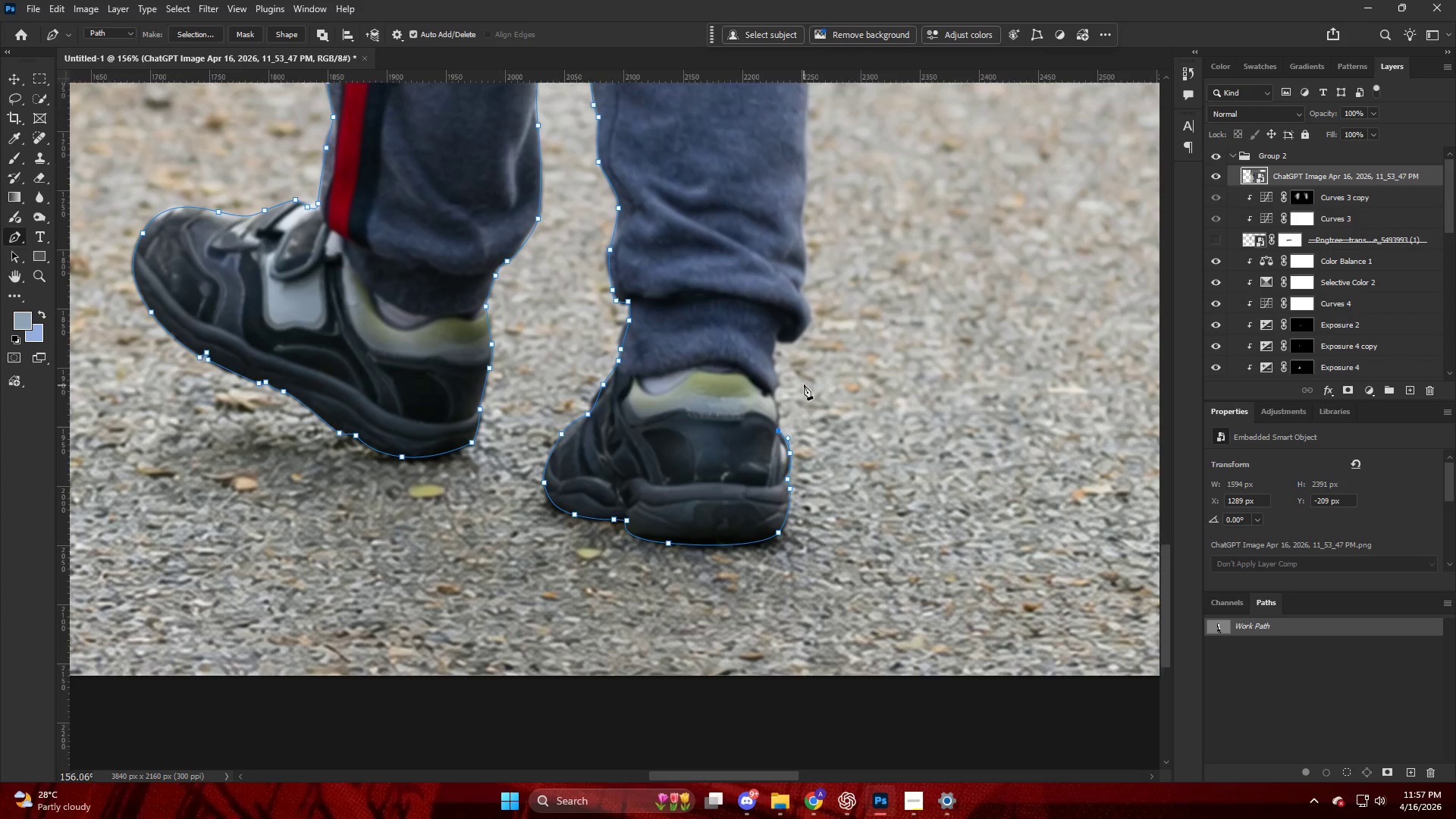 
hold_key(key=AltLeft, duration=0.64)
 